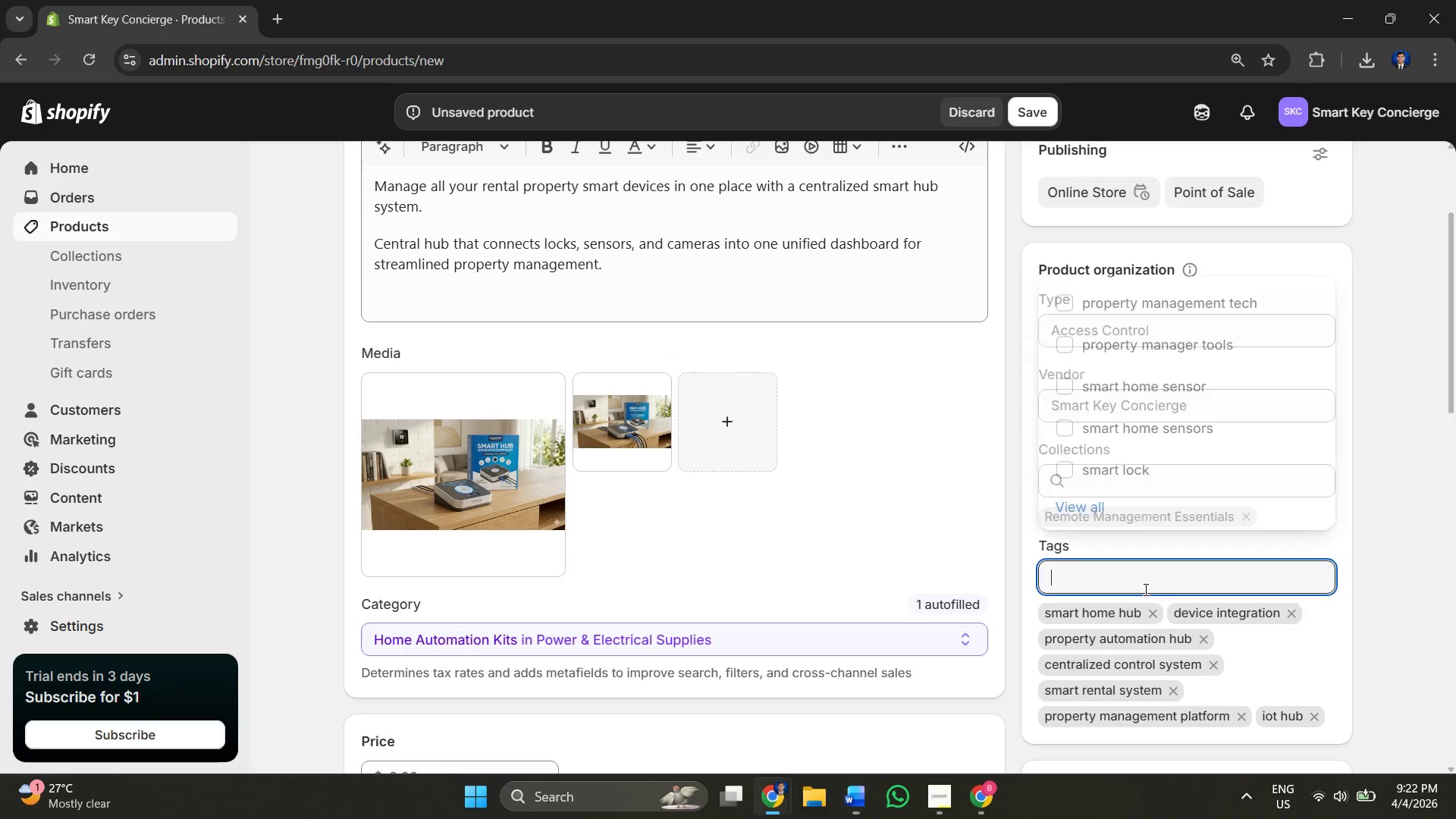 
key(Control+V)
 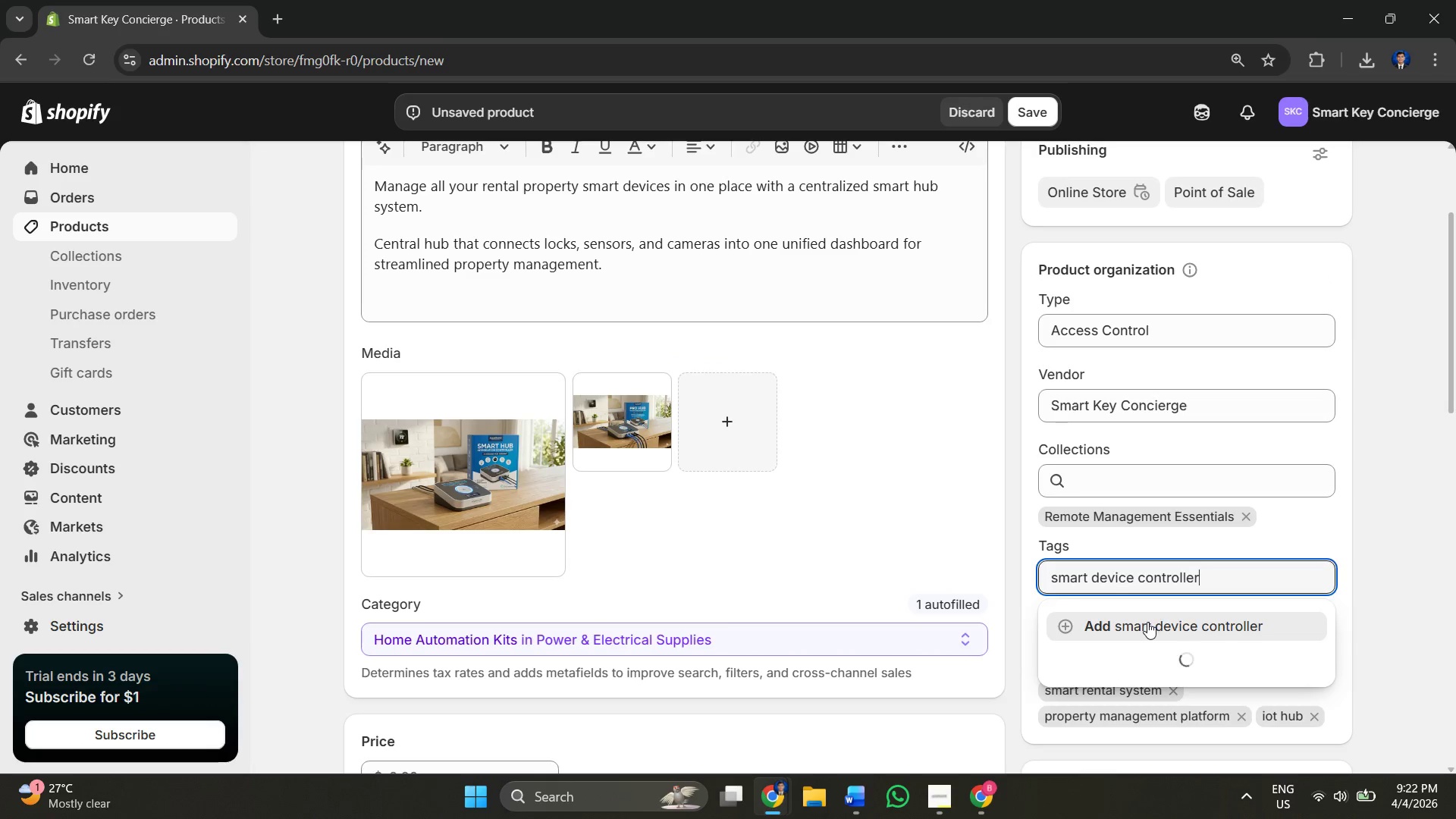 
left_click([1146, 622])
 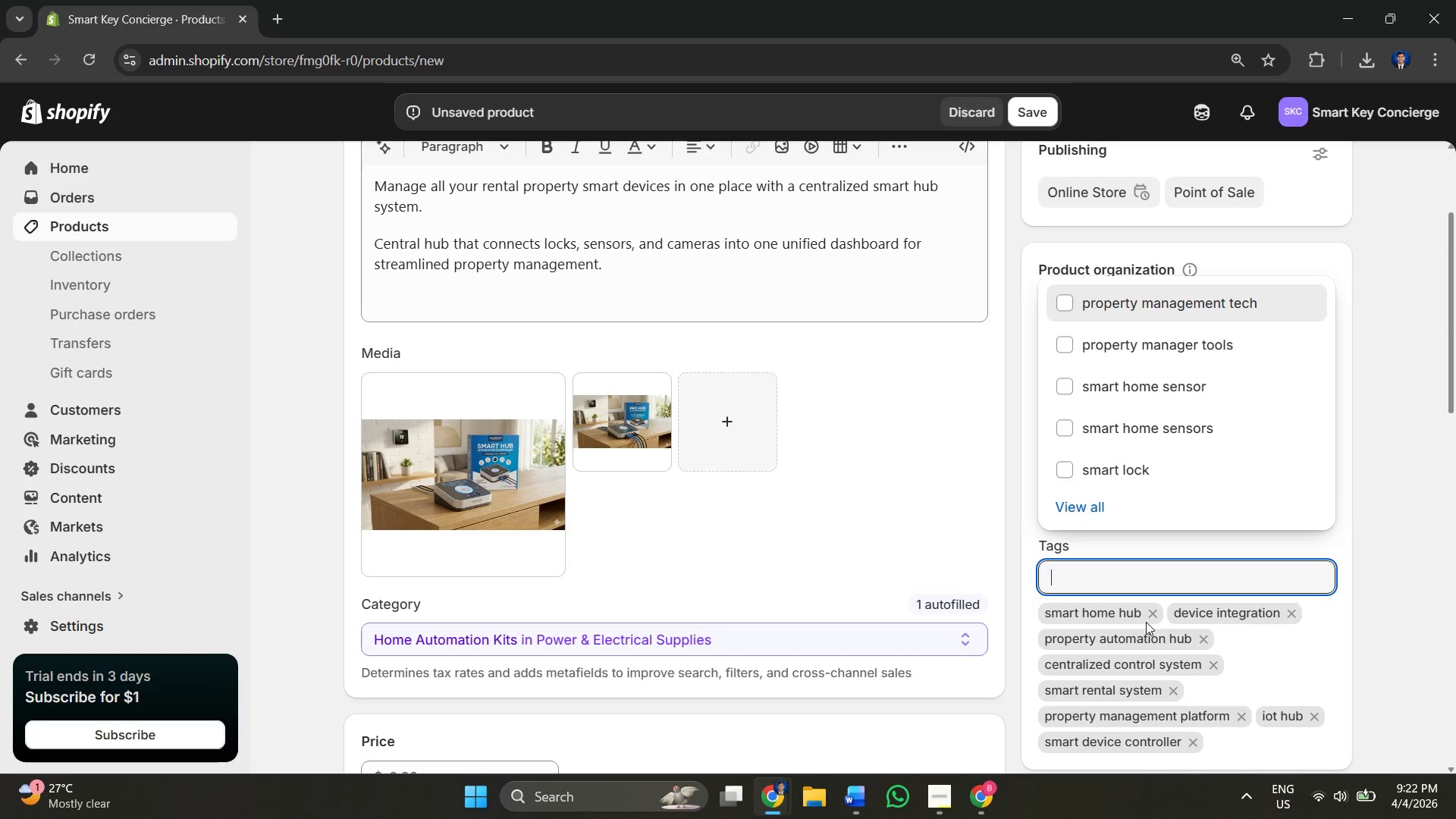 
key(Alt+AltLeft)
 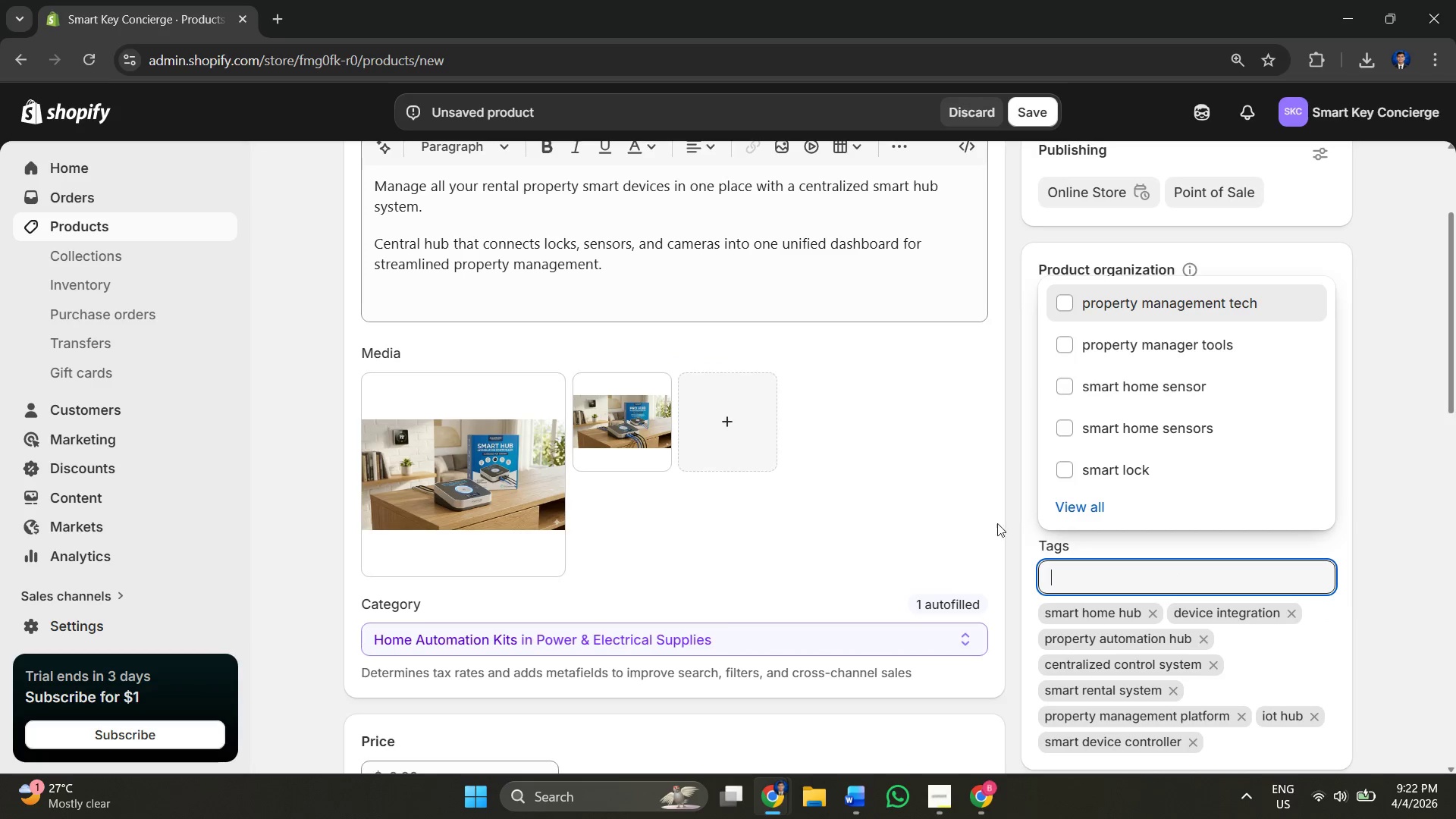 
key(Alt+Tab)
 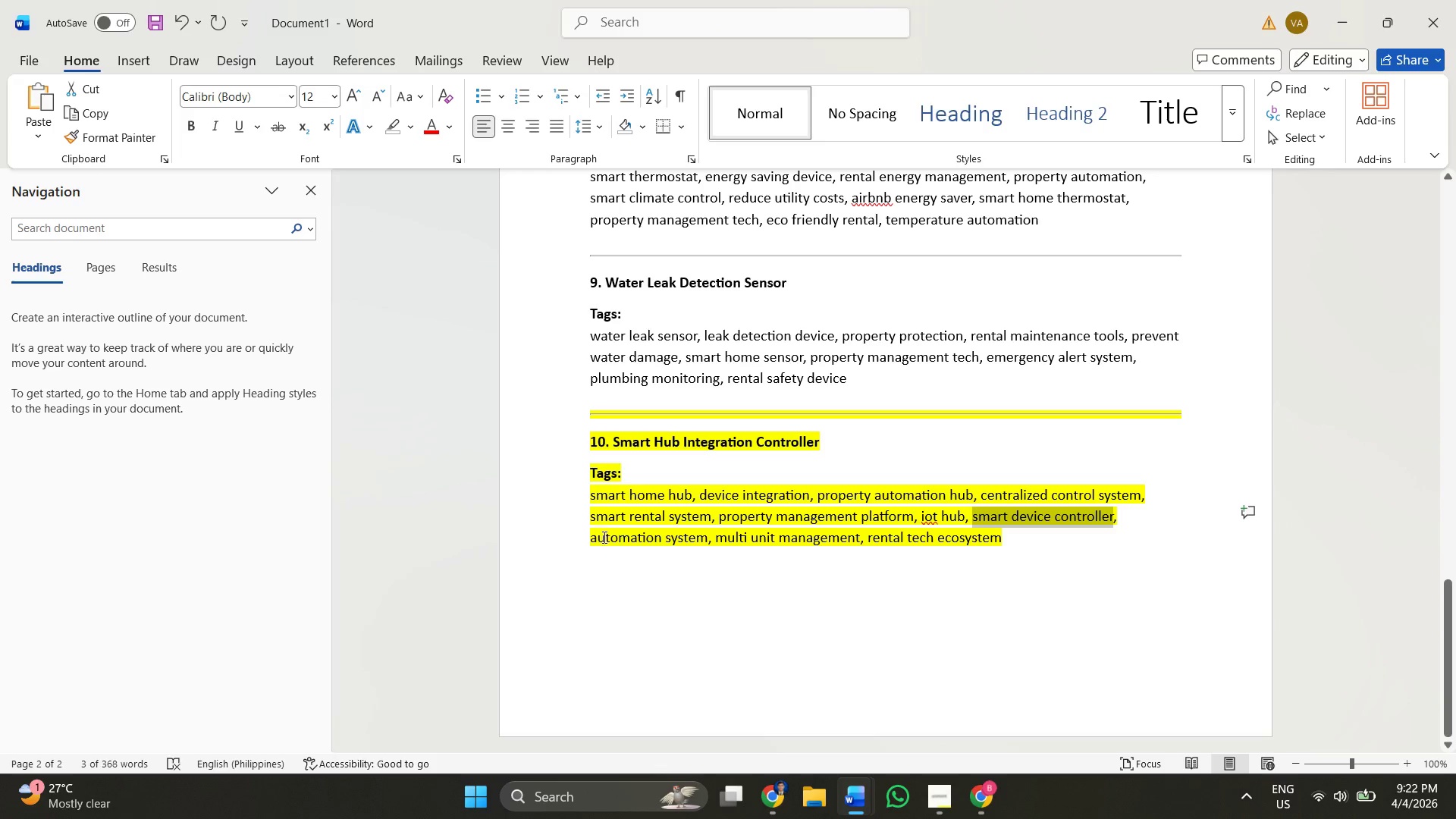 
left_click_drag(start_coordinate=[585, 538], to_coordinate=[708, 546])
 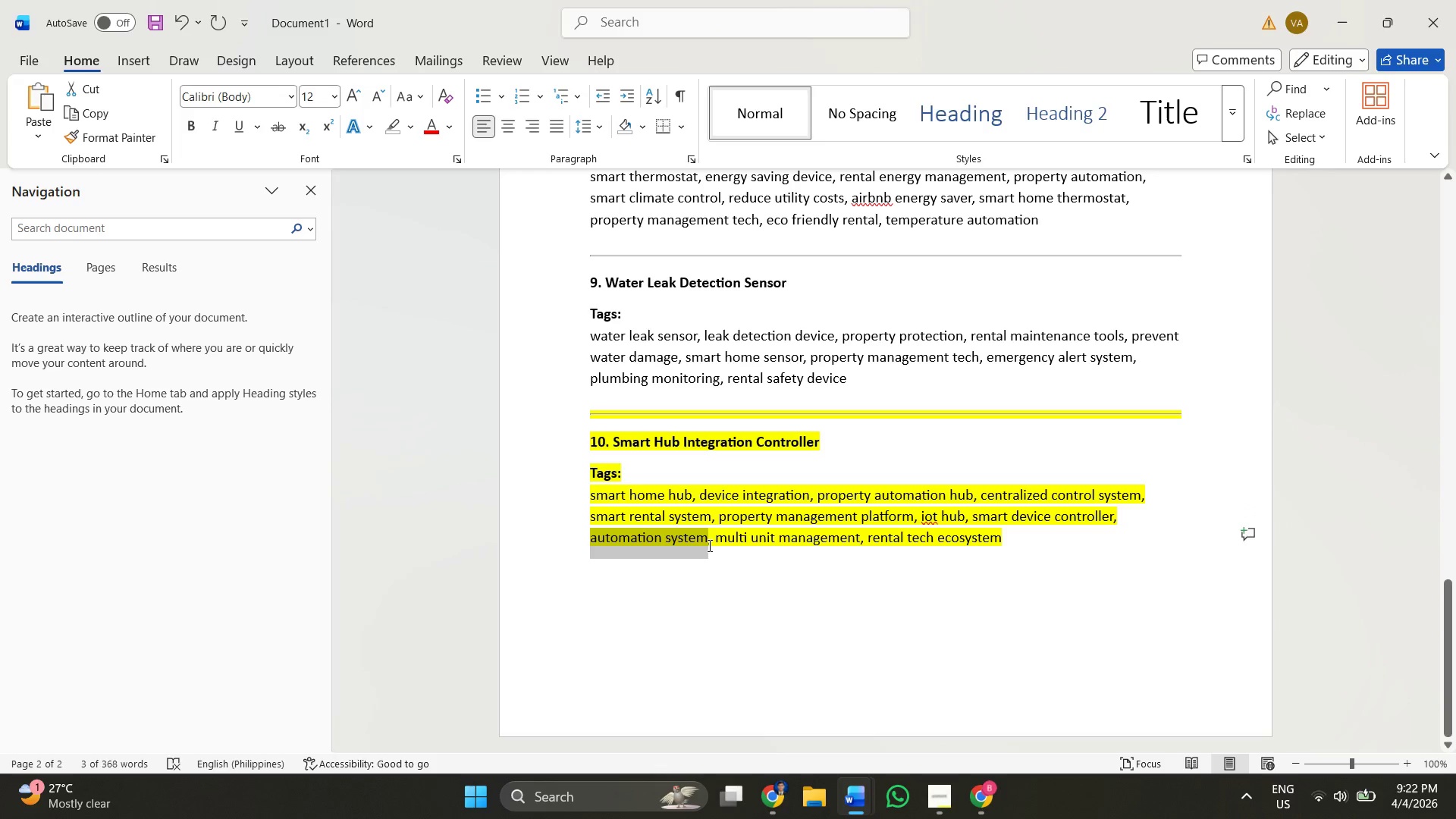 
key(Control+C)
 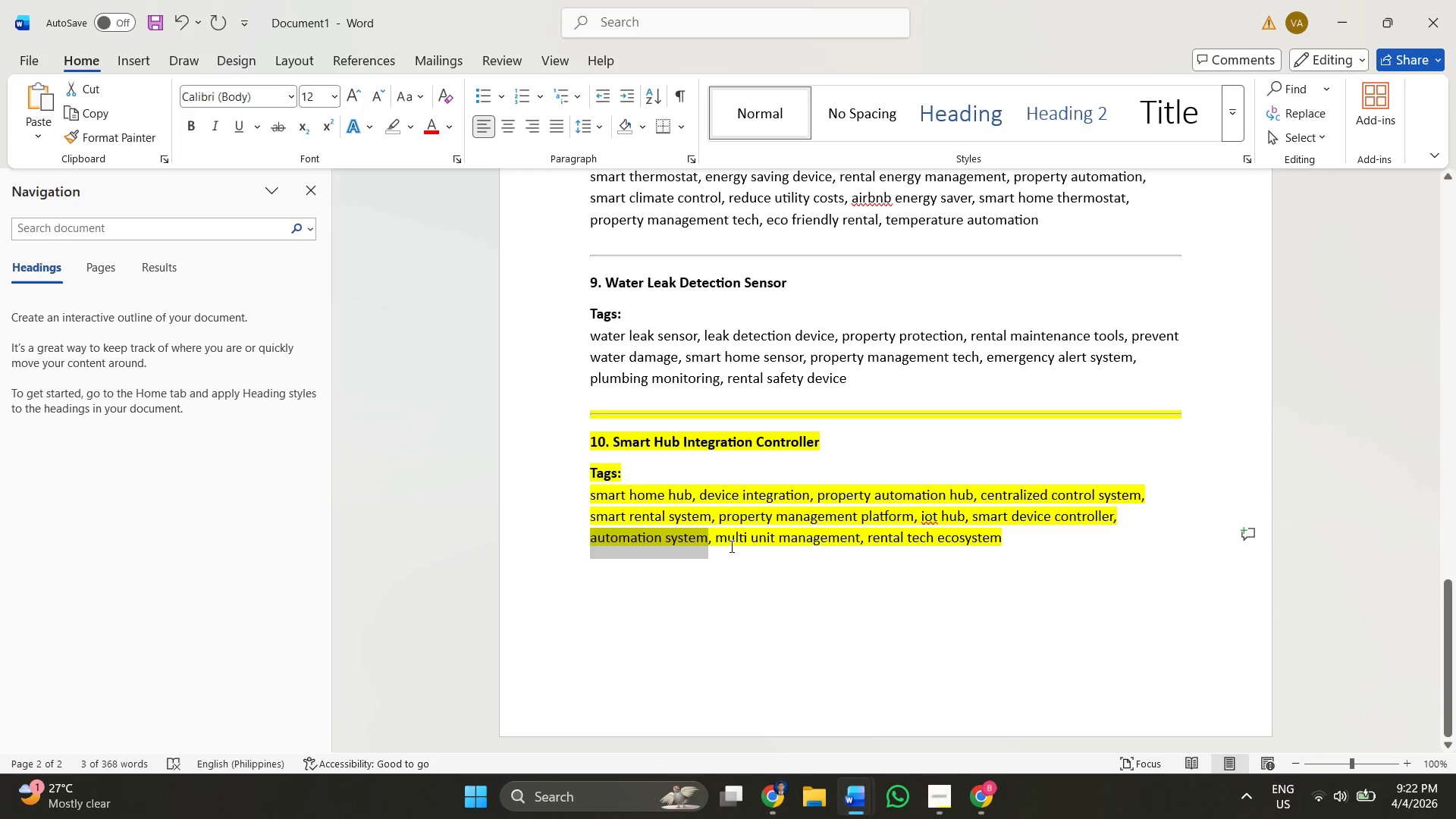 
key(Alt+AltLeft)
 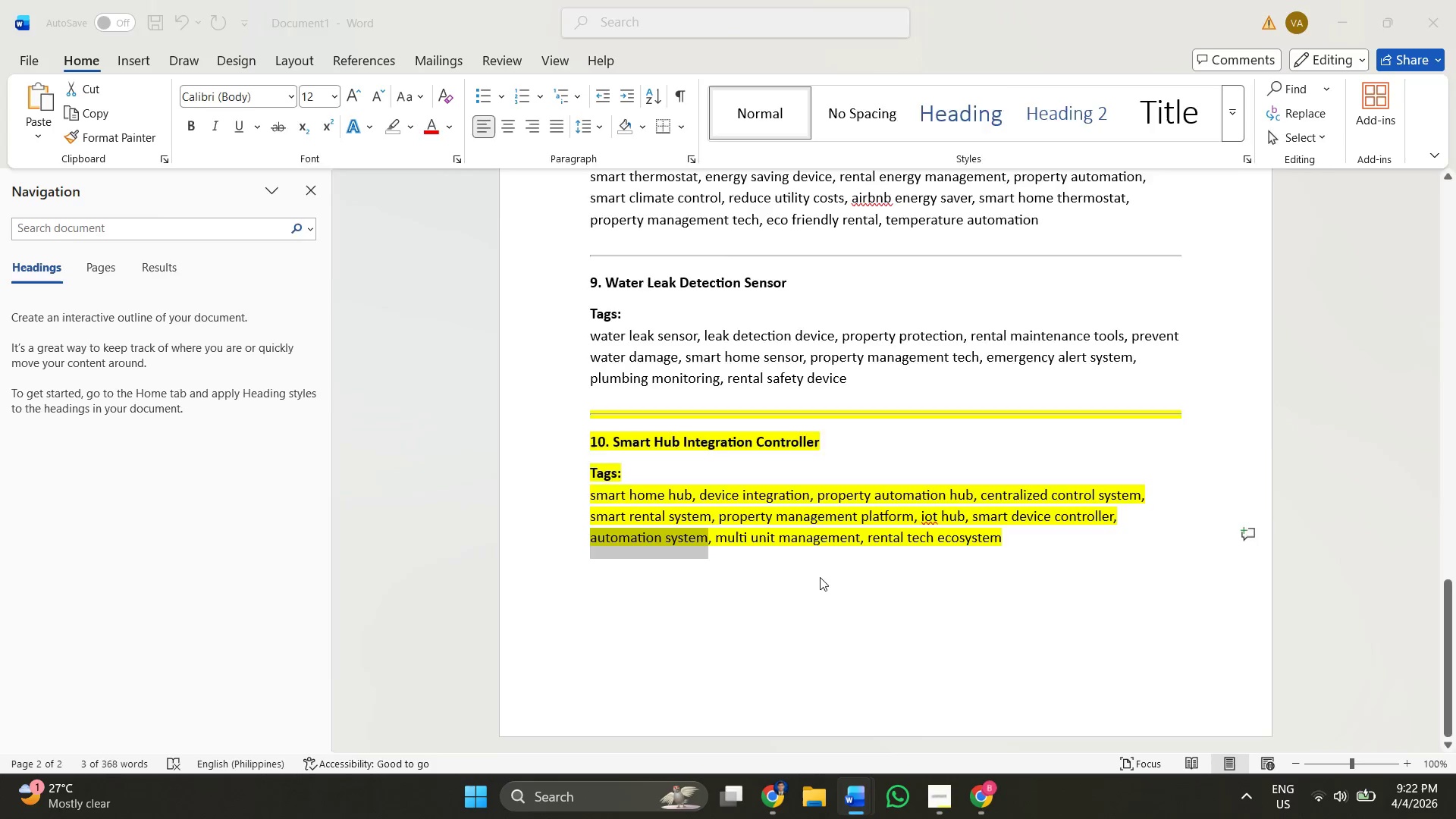 
key(Alt+Tab)
 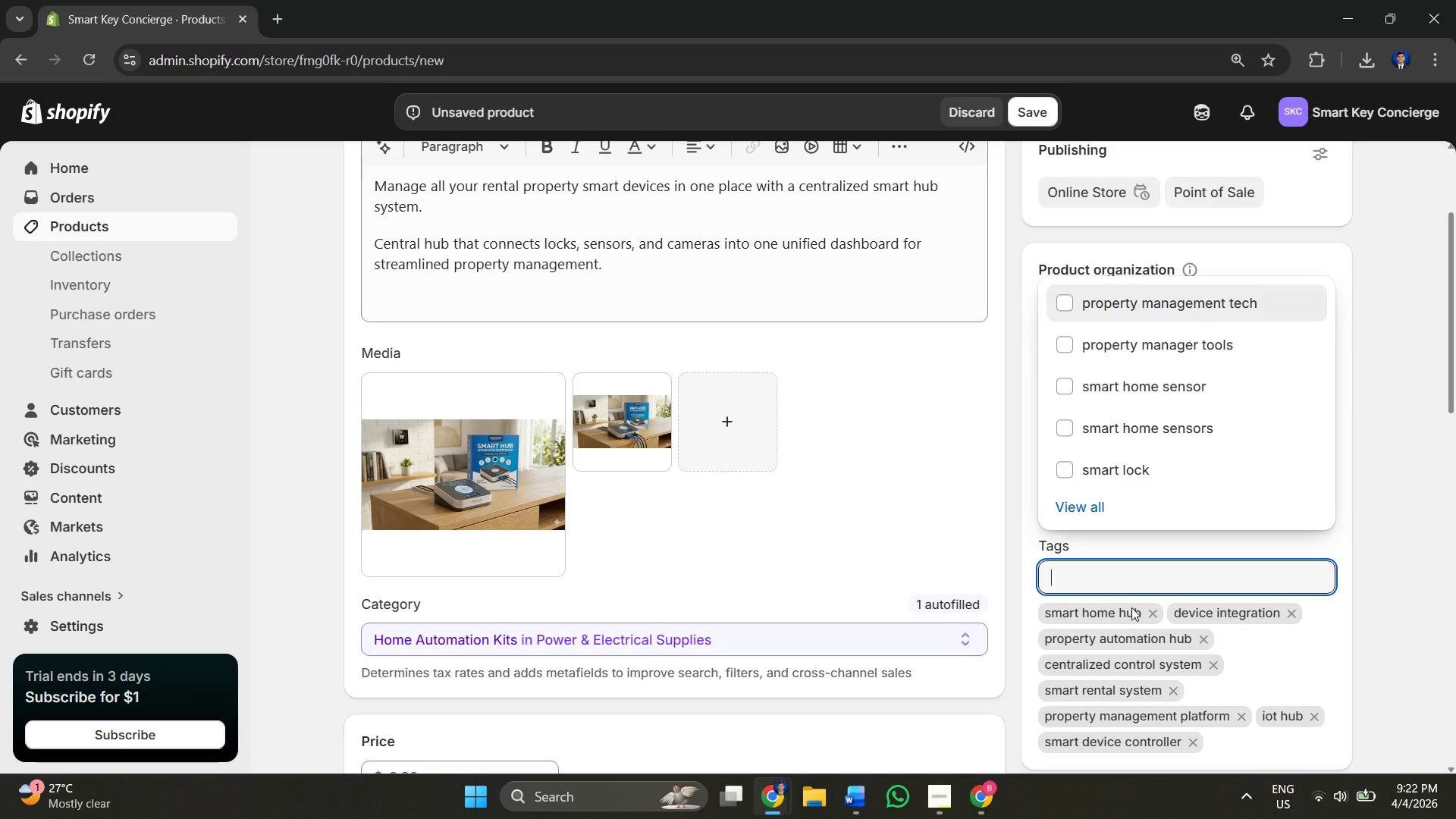 
key(Control+V)
 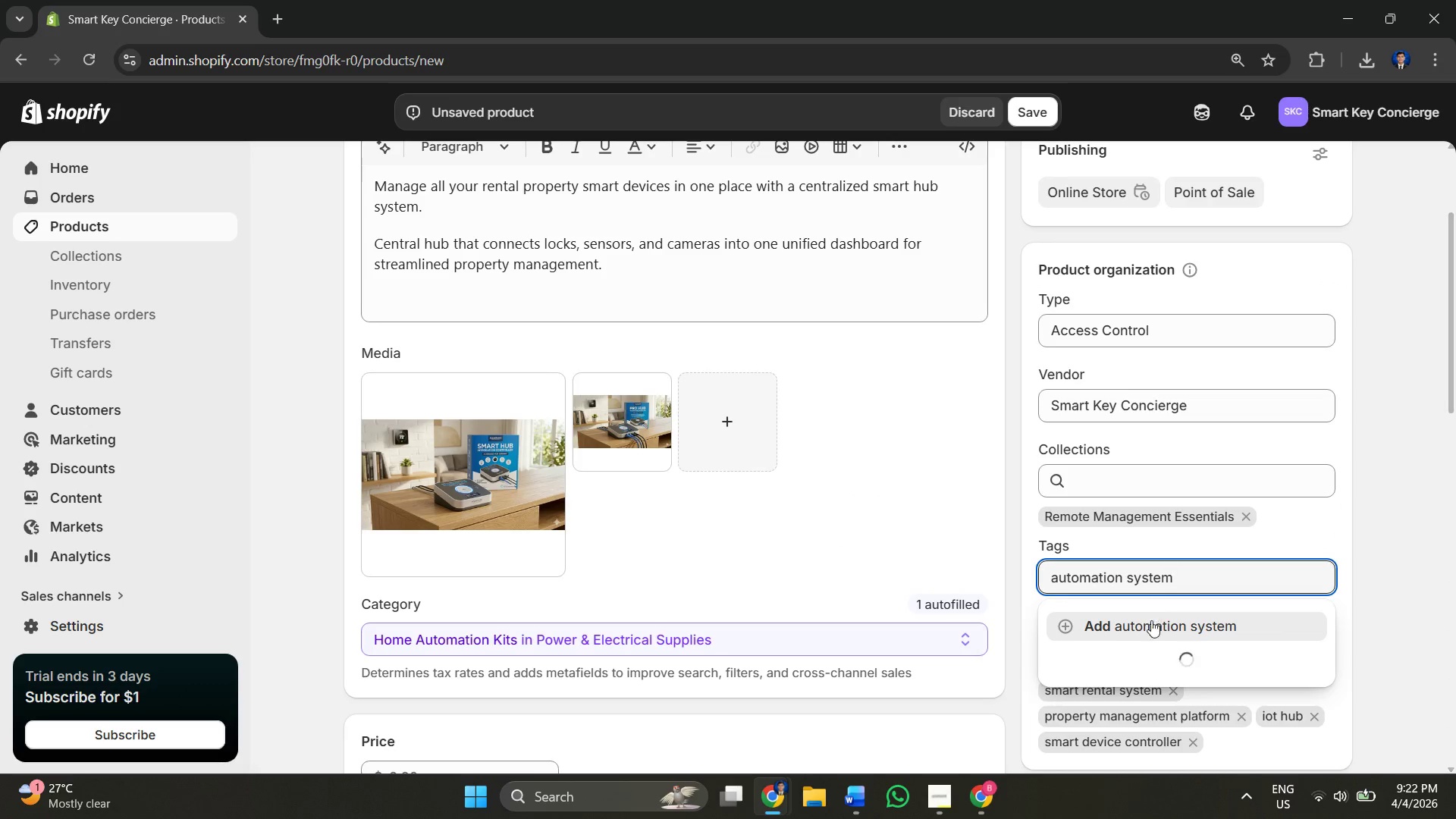 
left_click([1150, 623])
 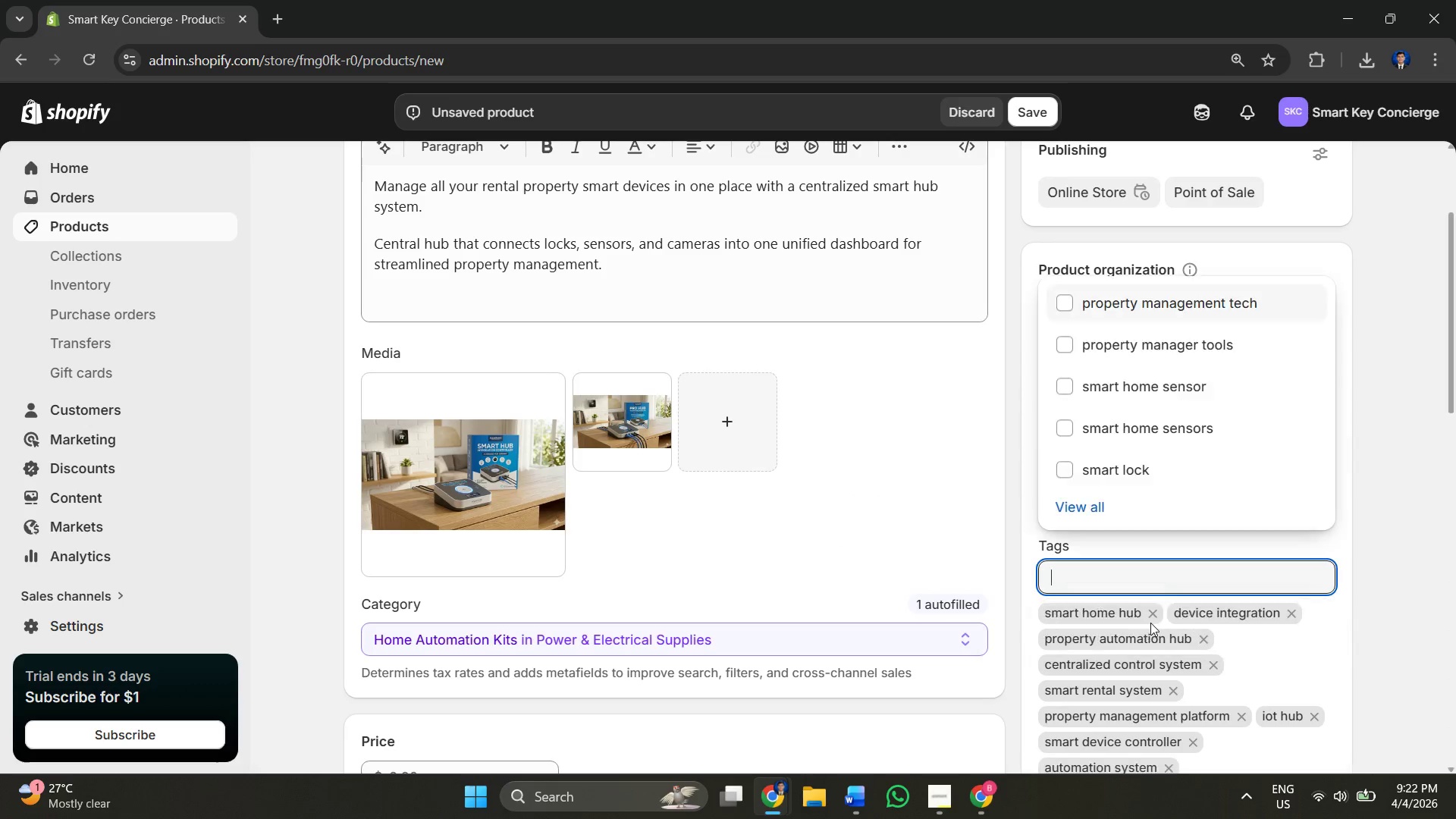 
key(Alt+AltLeft)
 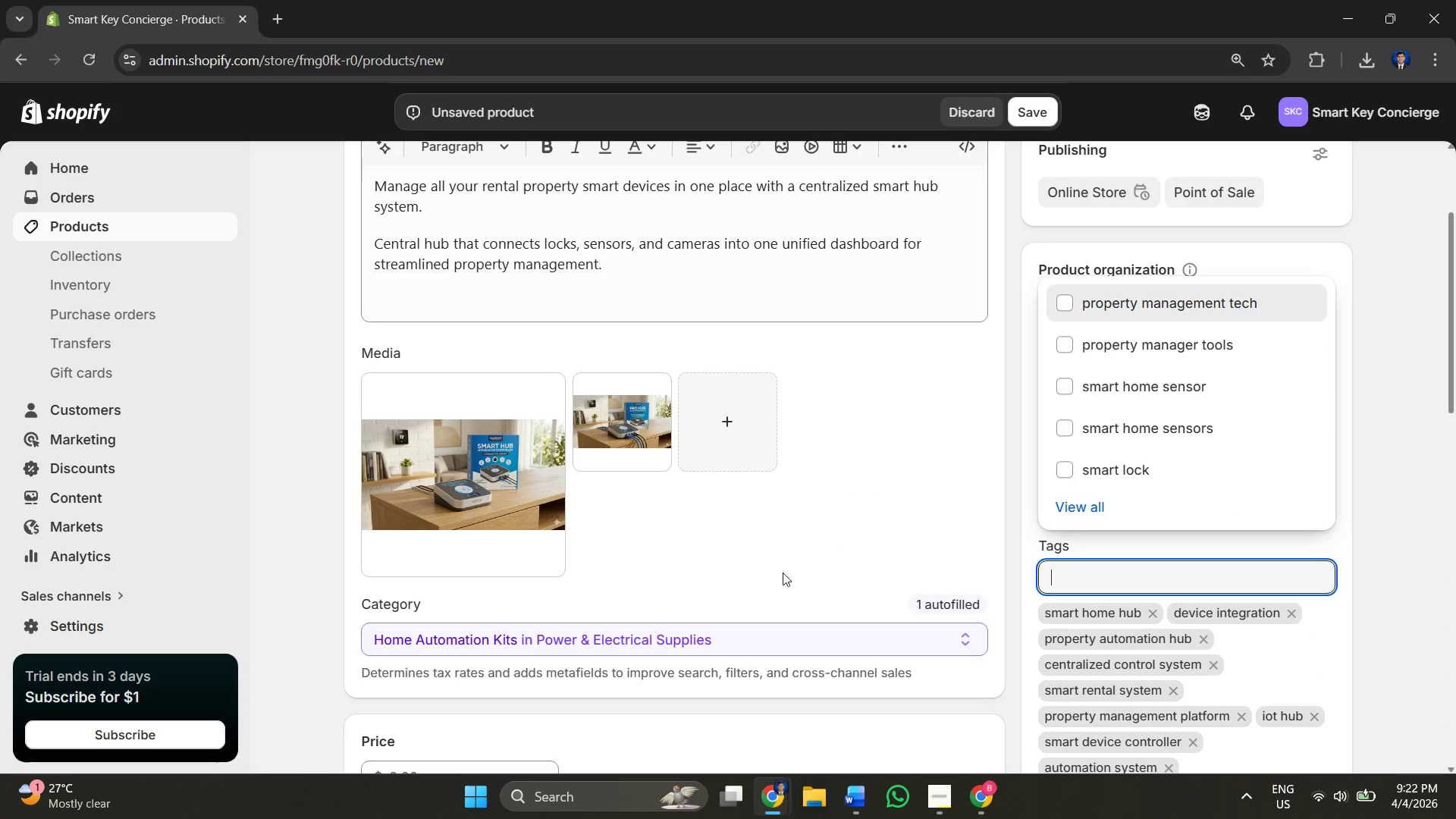 
key(Alt+Tab)
 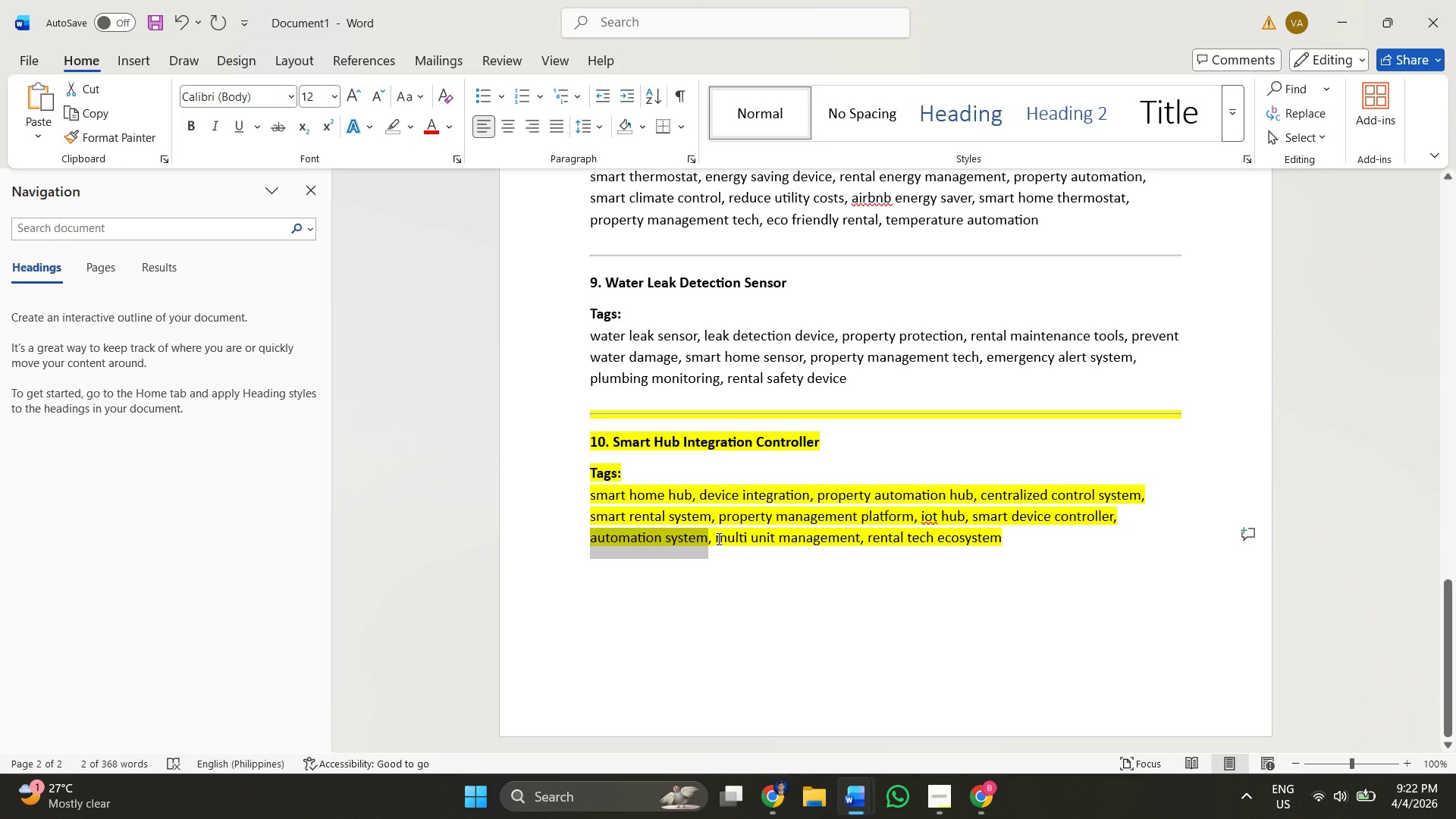 
left_click_drag(start_coordinate=[717, 538], to_coordinate=[832, 541])
 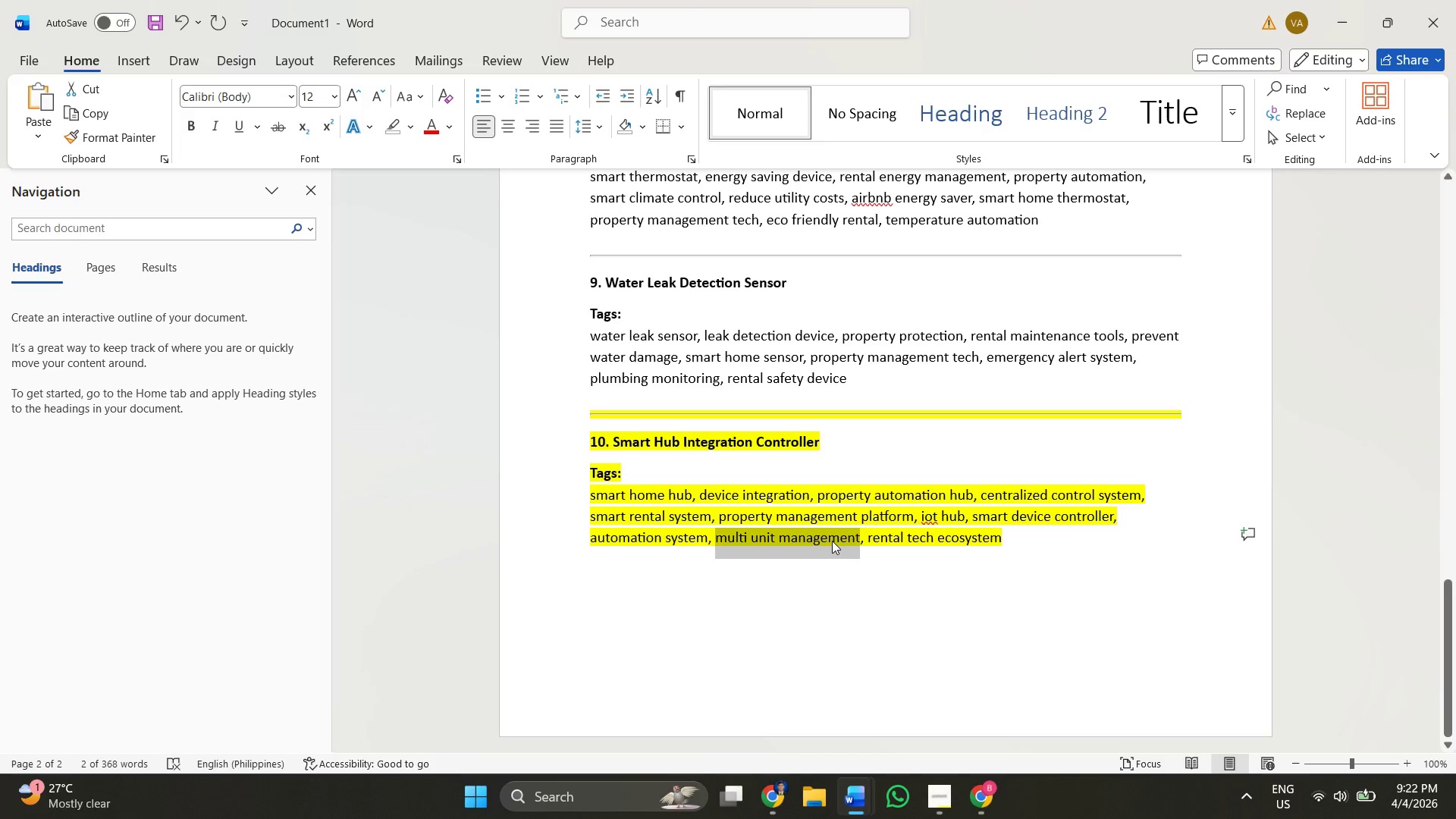 
key(Control+ControlLeft)
 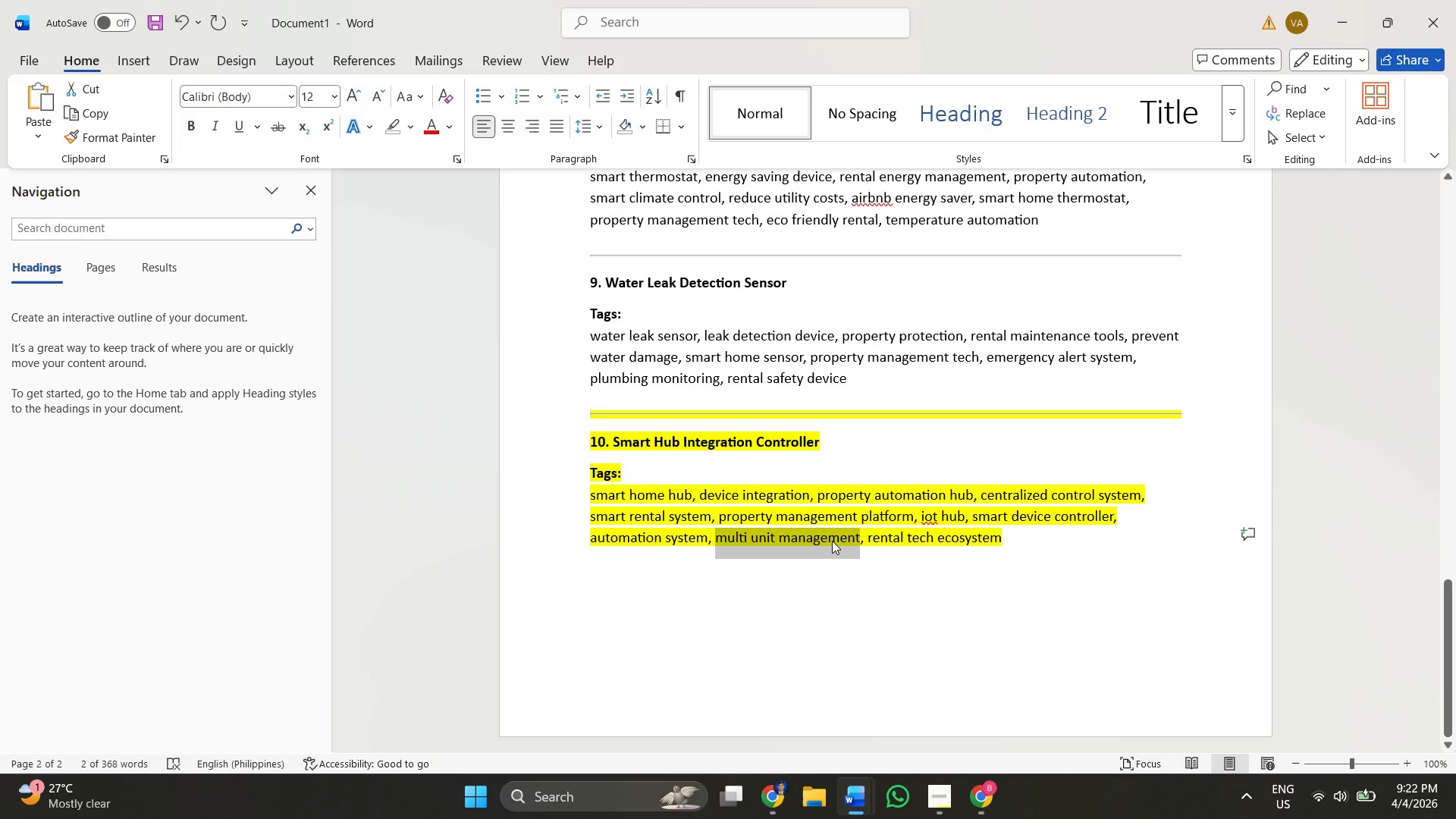 
key(Control+C)
 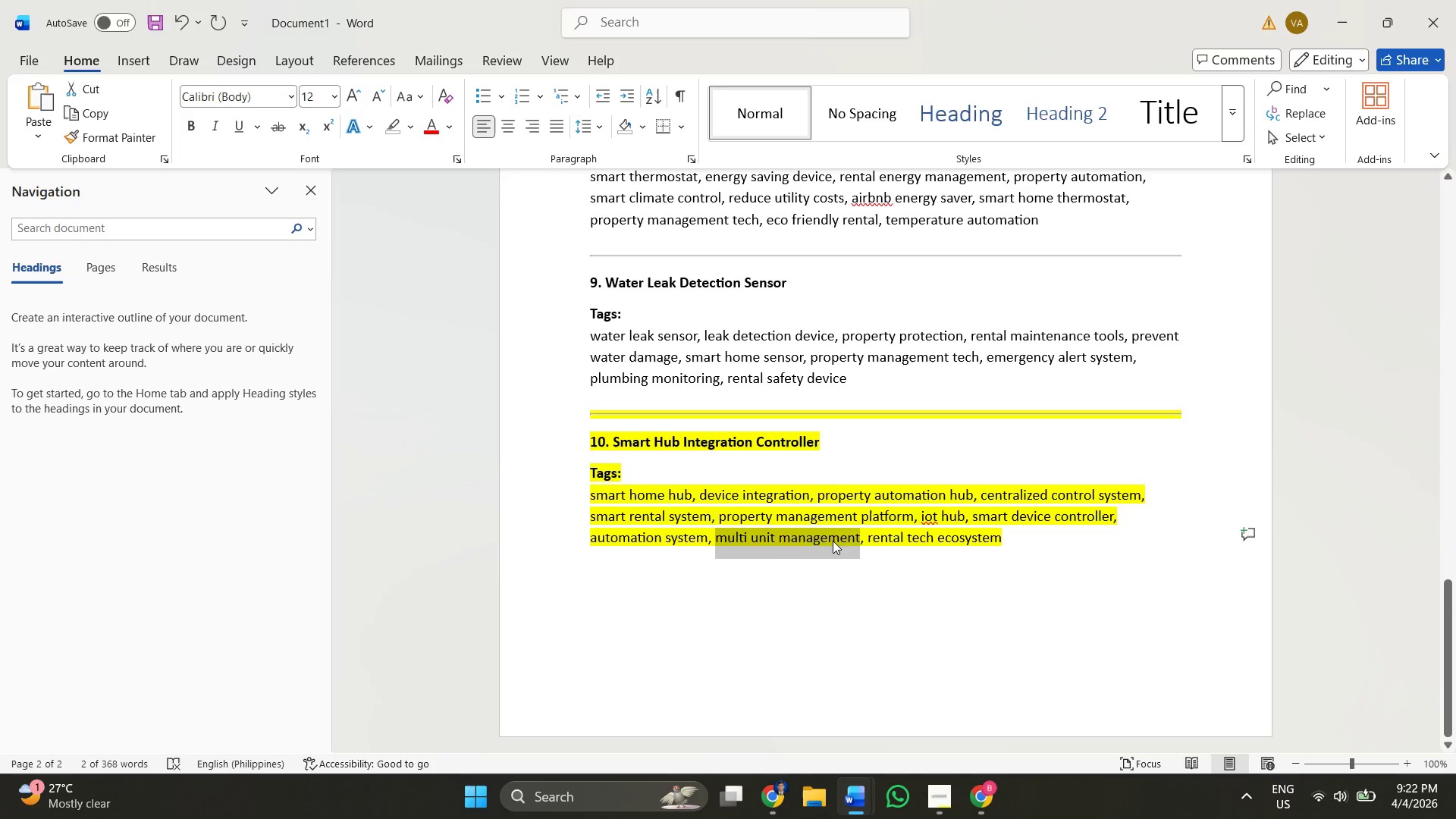 
key(Alt+AltLeft)
 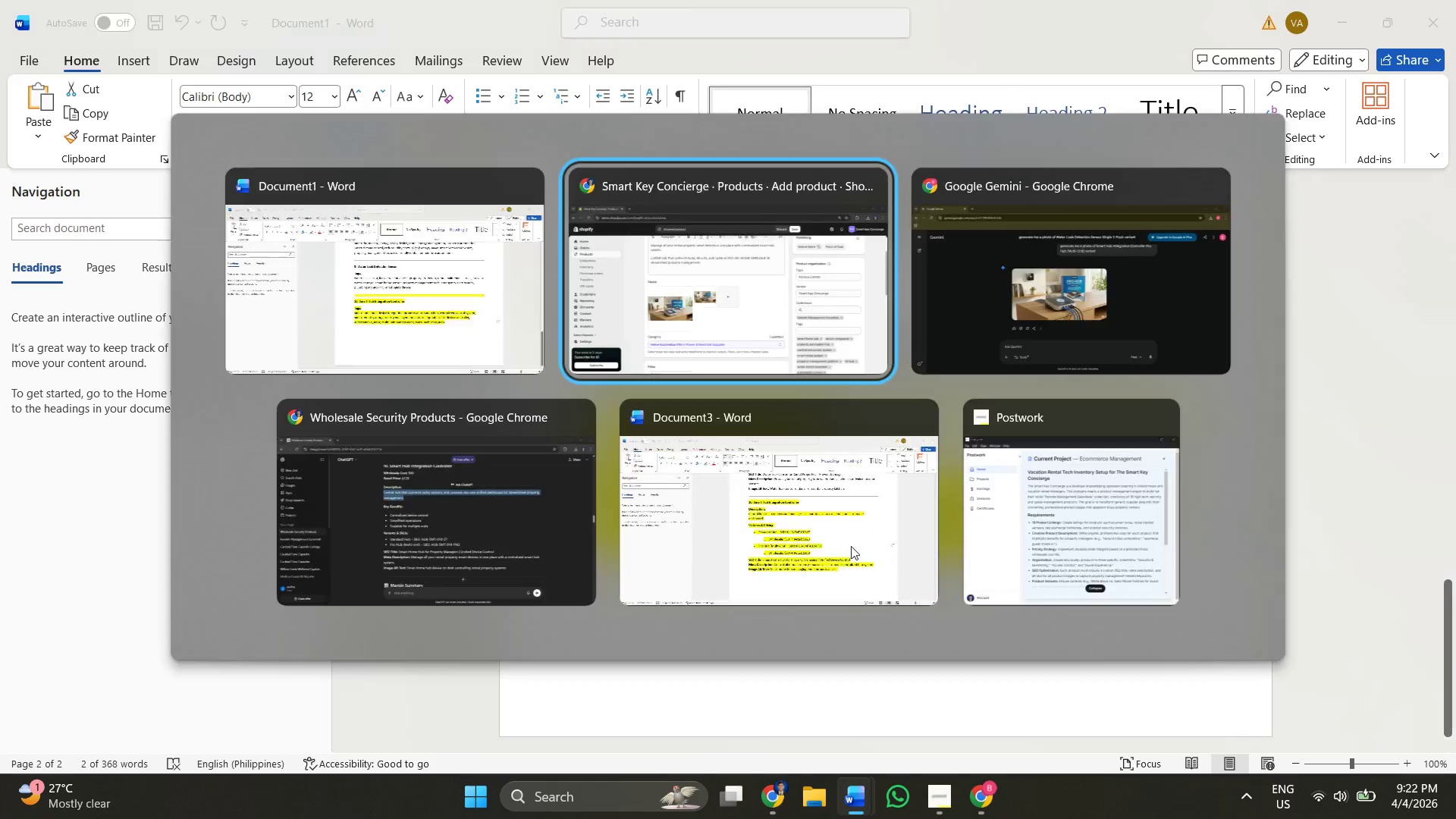 
key(Alt+Tab)
 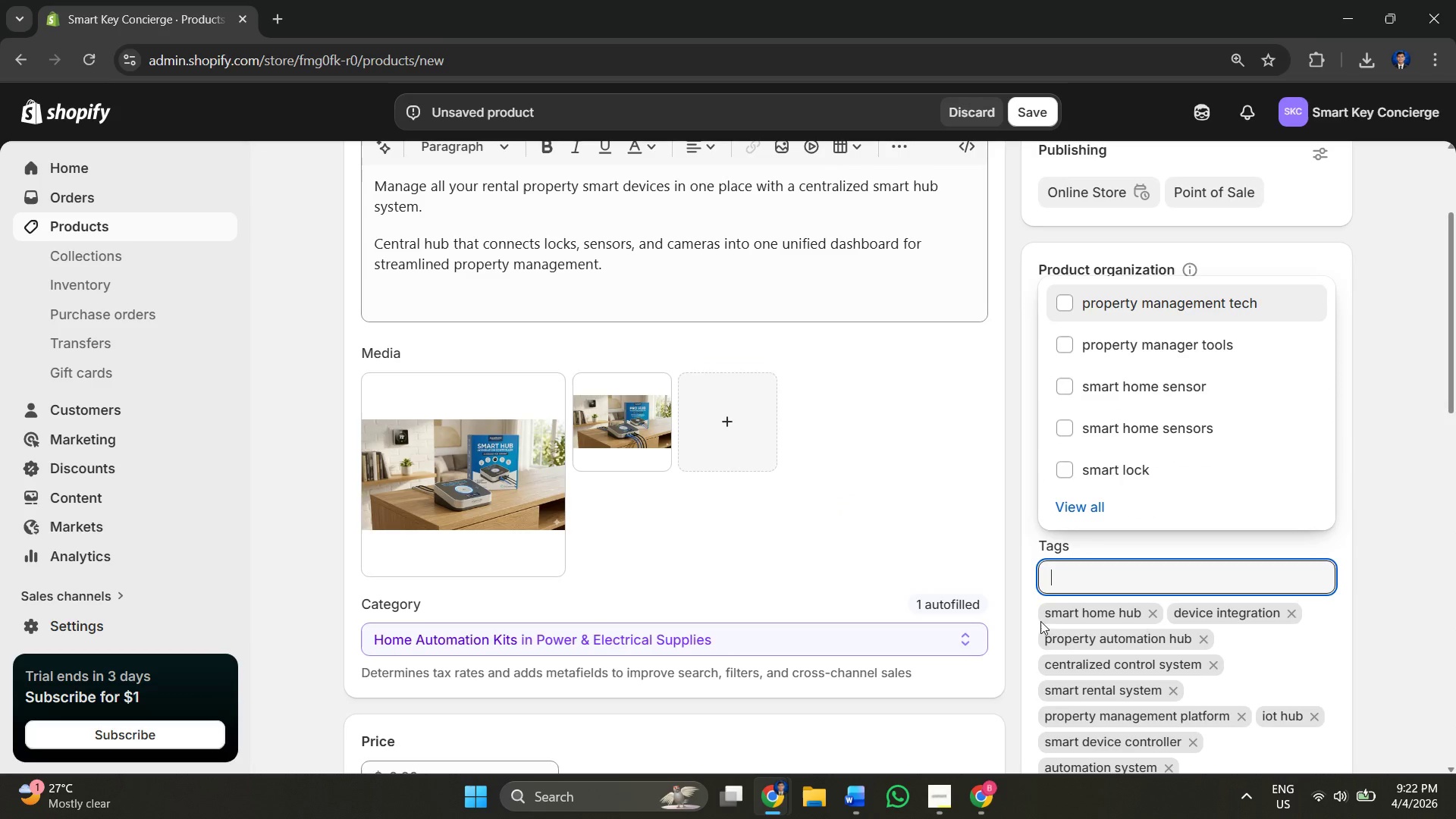 
key(Control+V)
 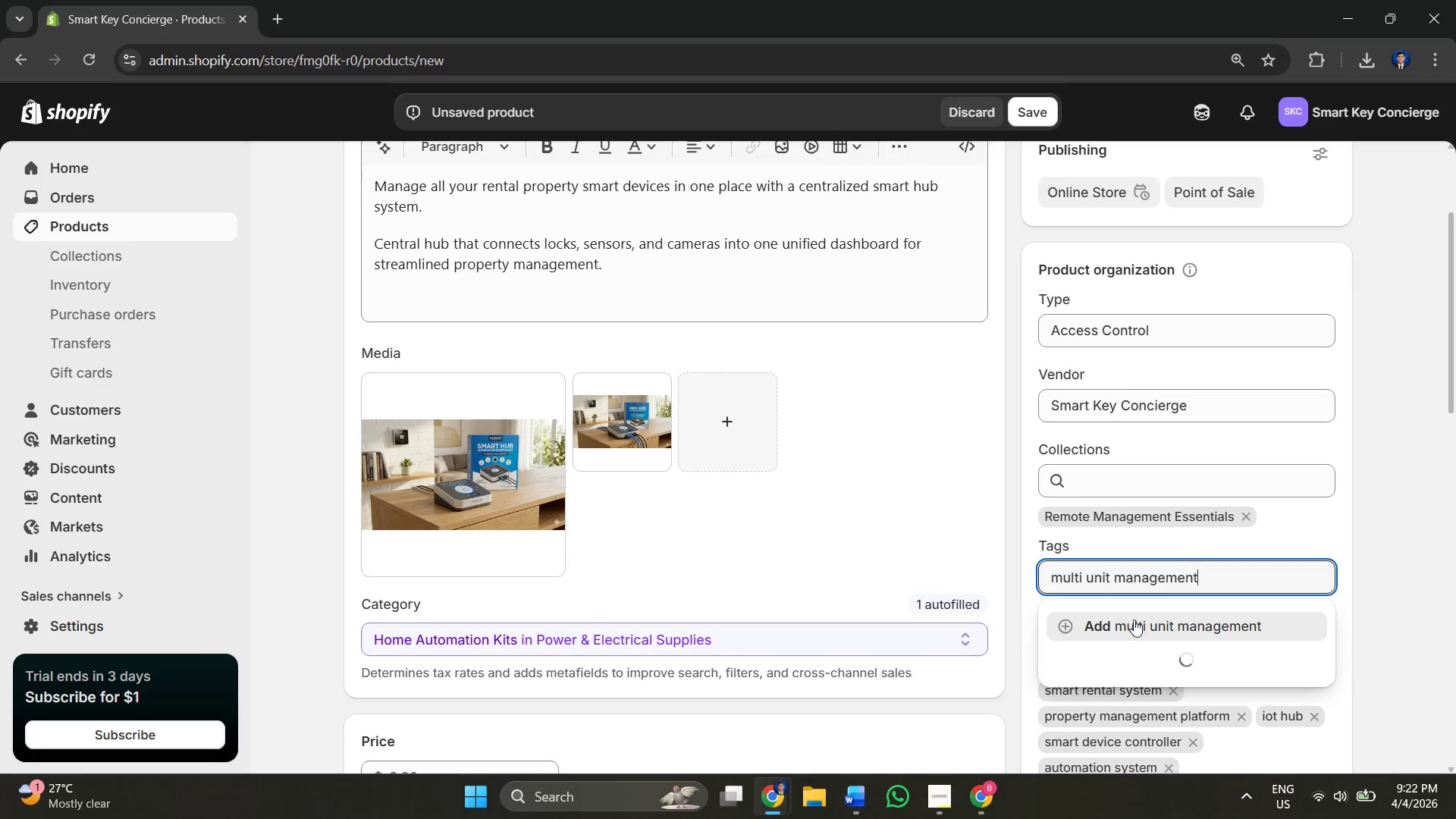 
left_click([1136, 622])
 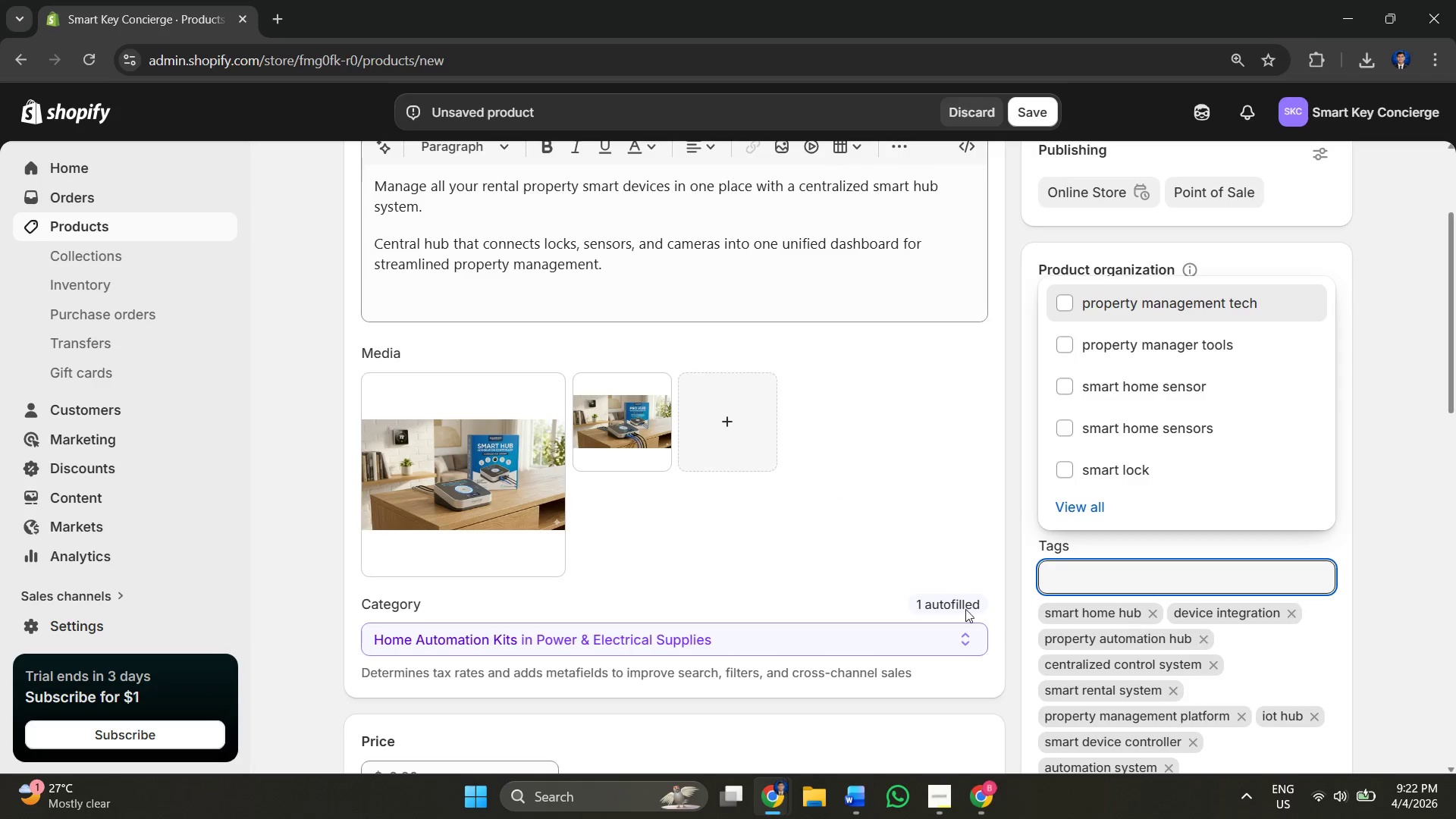 
key(Alt+AltLeft)
 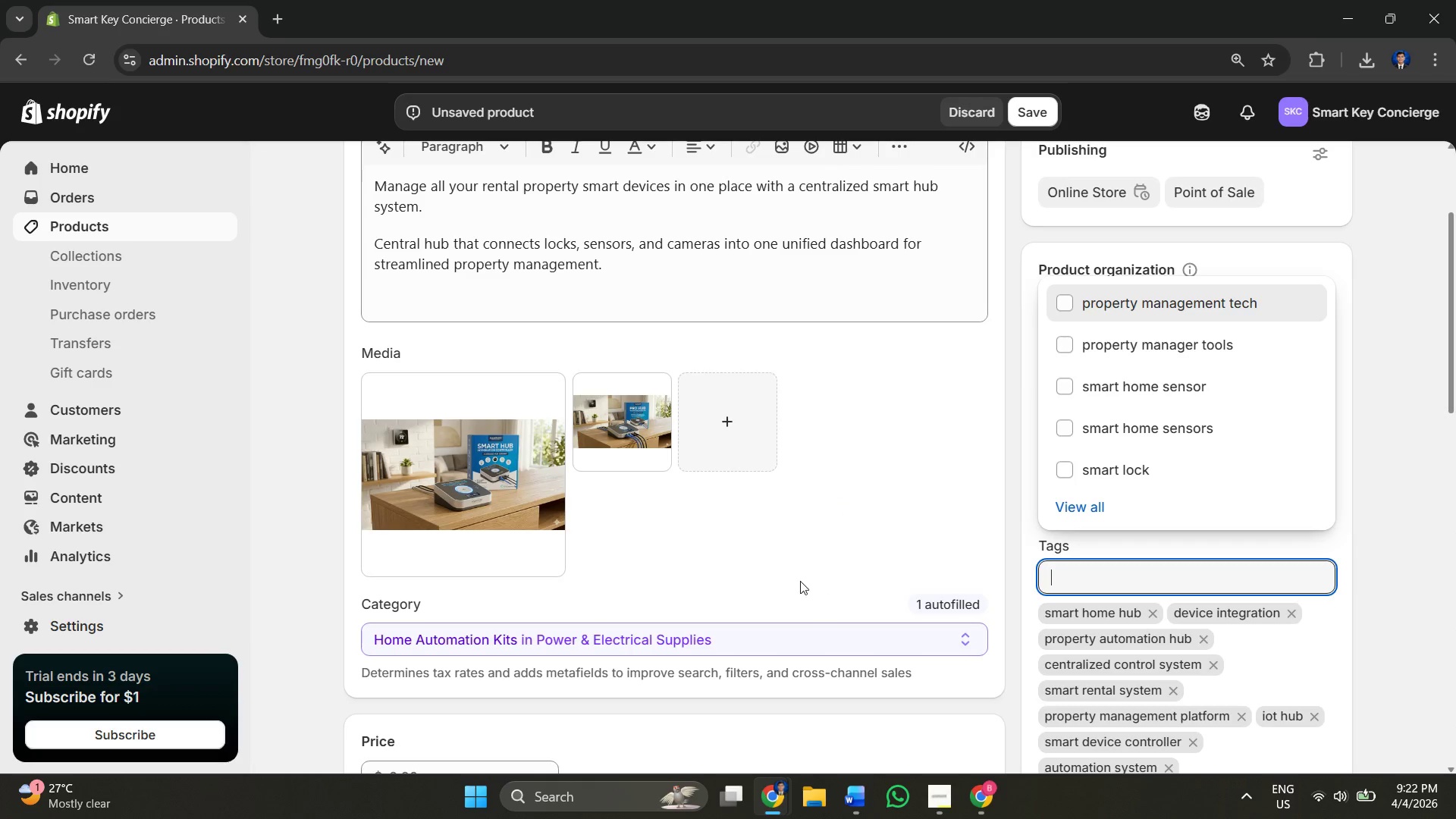 
key(Alt+Tab)
 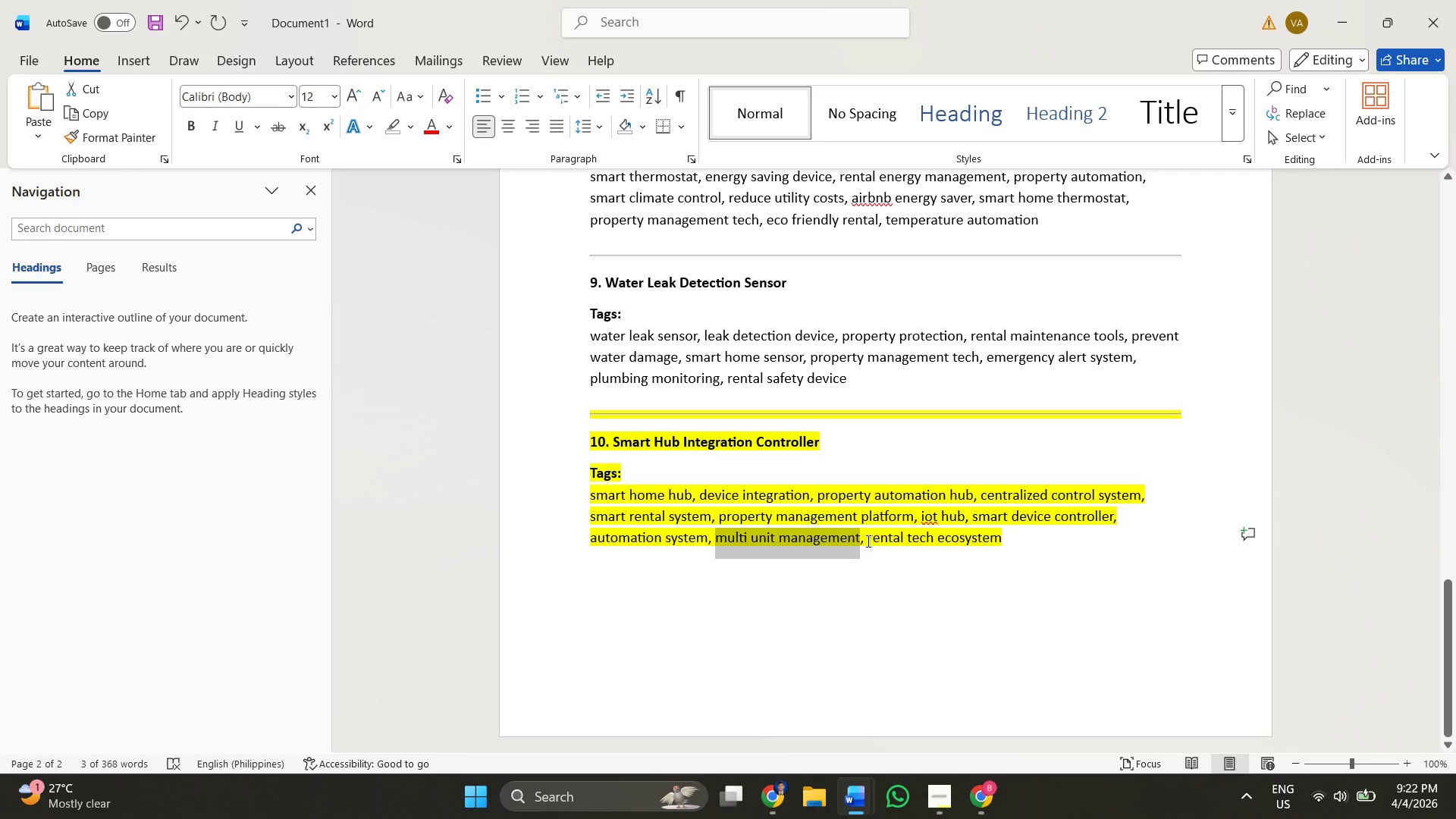 
left_click_drag(start_coordinate=[866, 538], to_coordinate=[976, 540])
 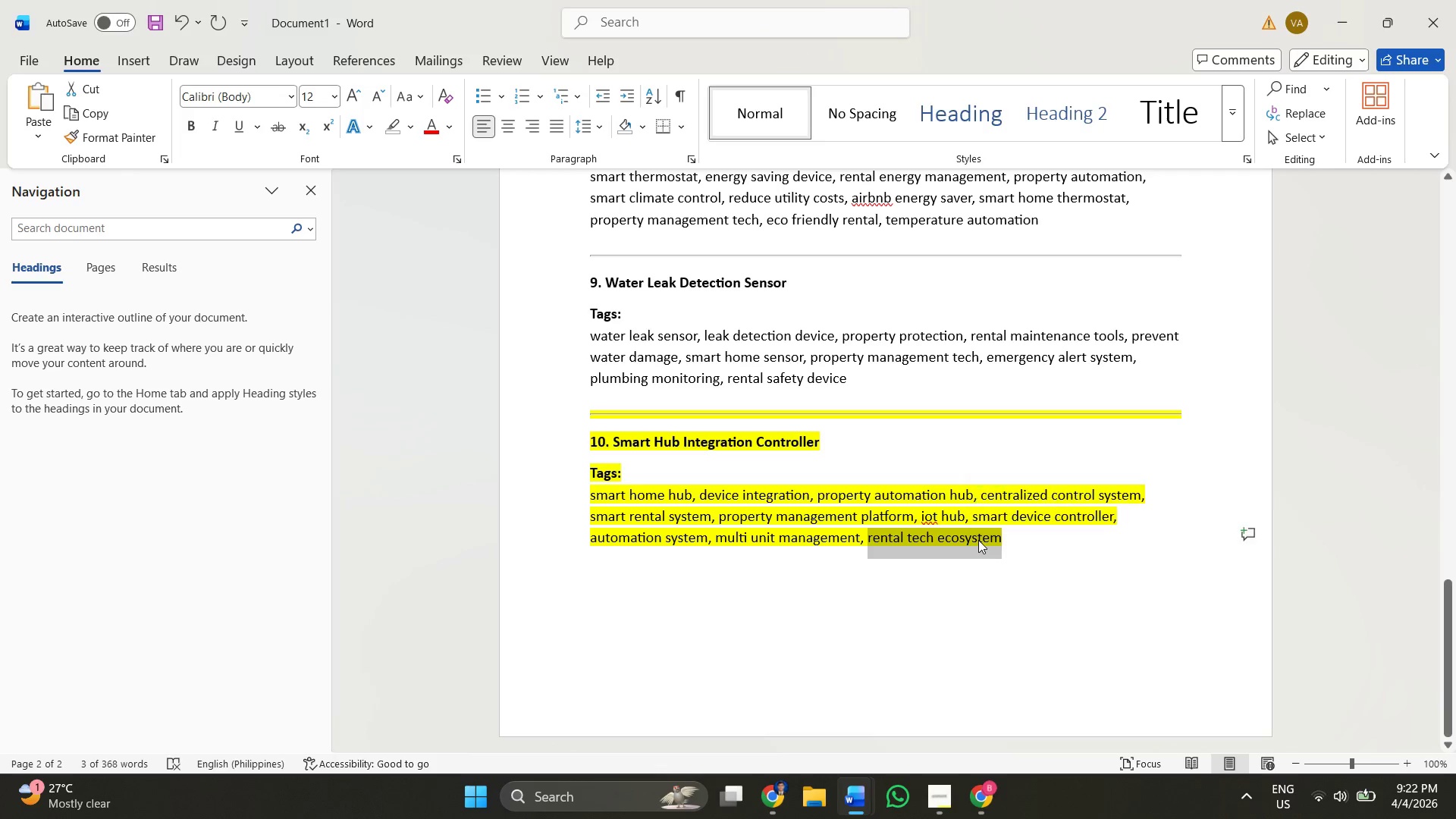 
key(Control+C)
 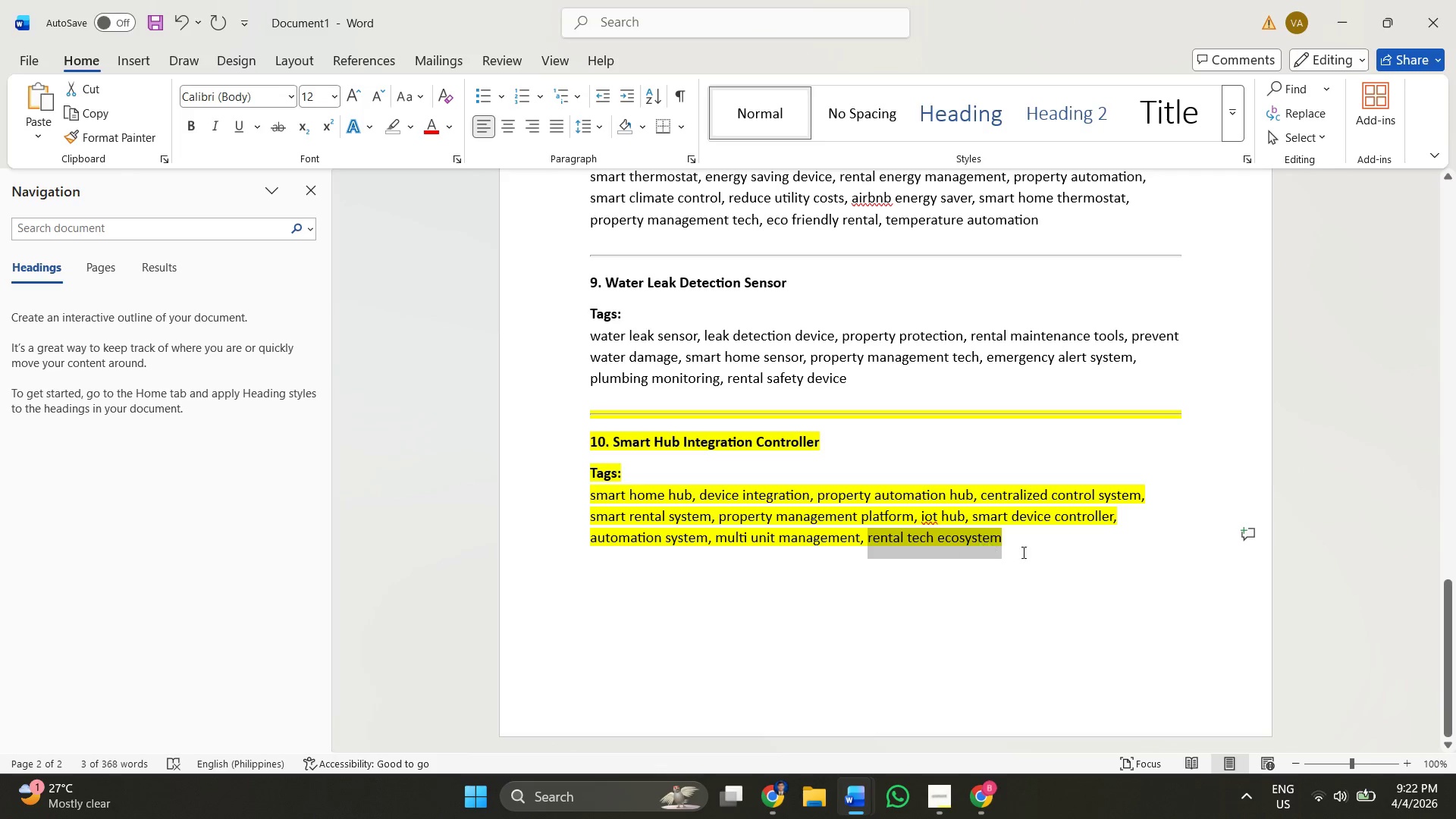 
key(Alt+AltLeft)
 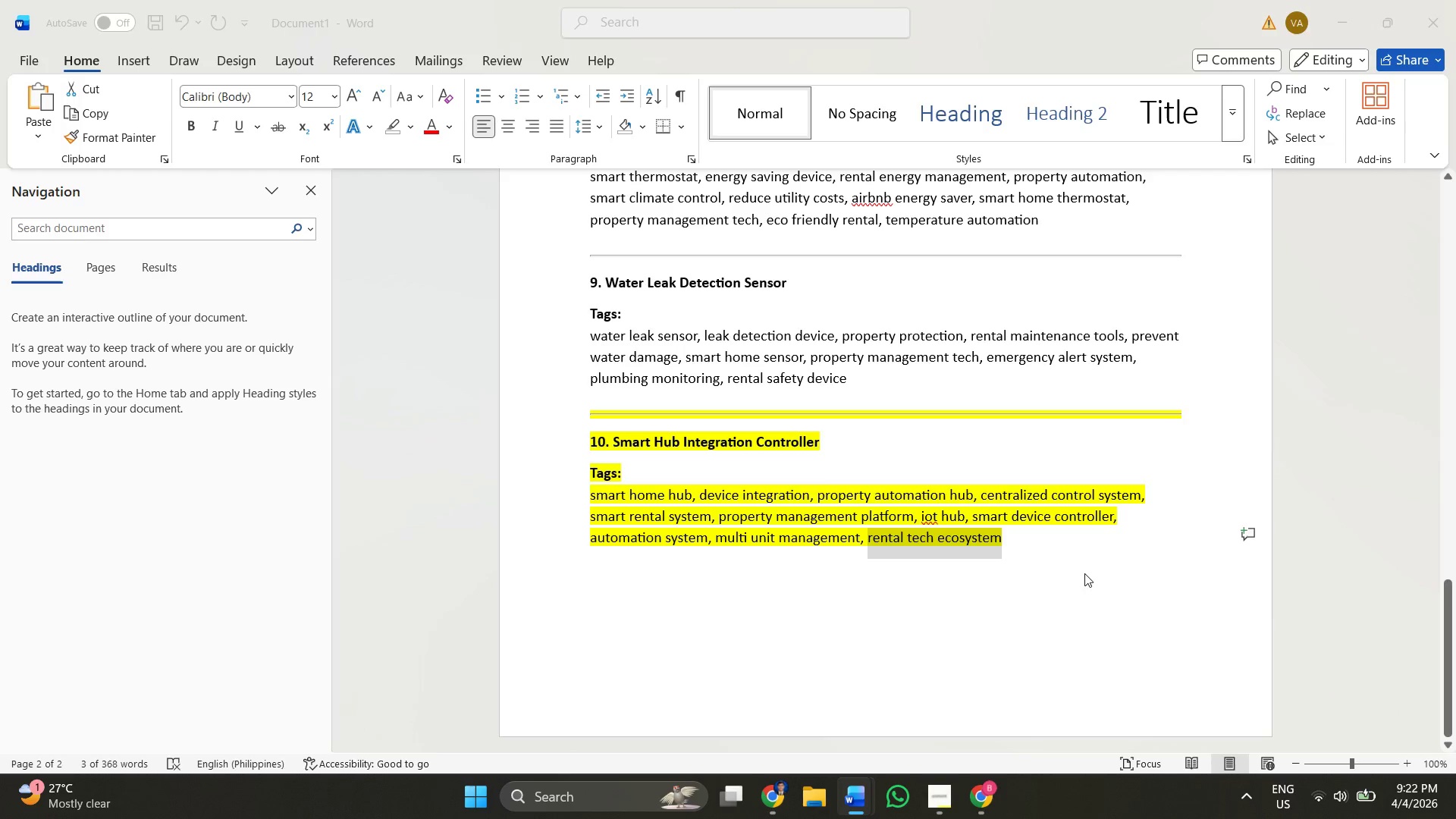 
key(Alt+Tab)
 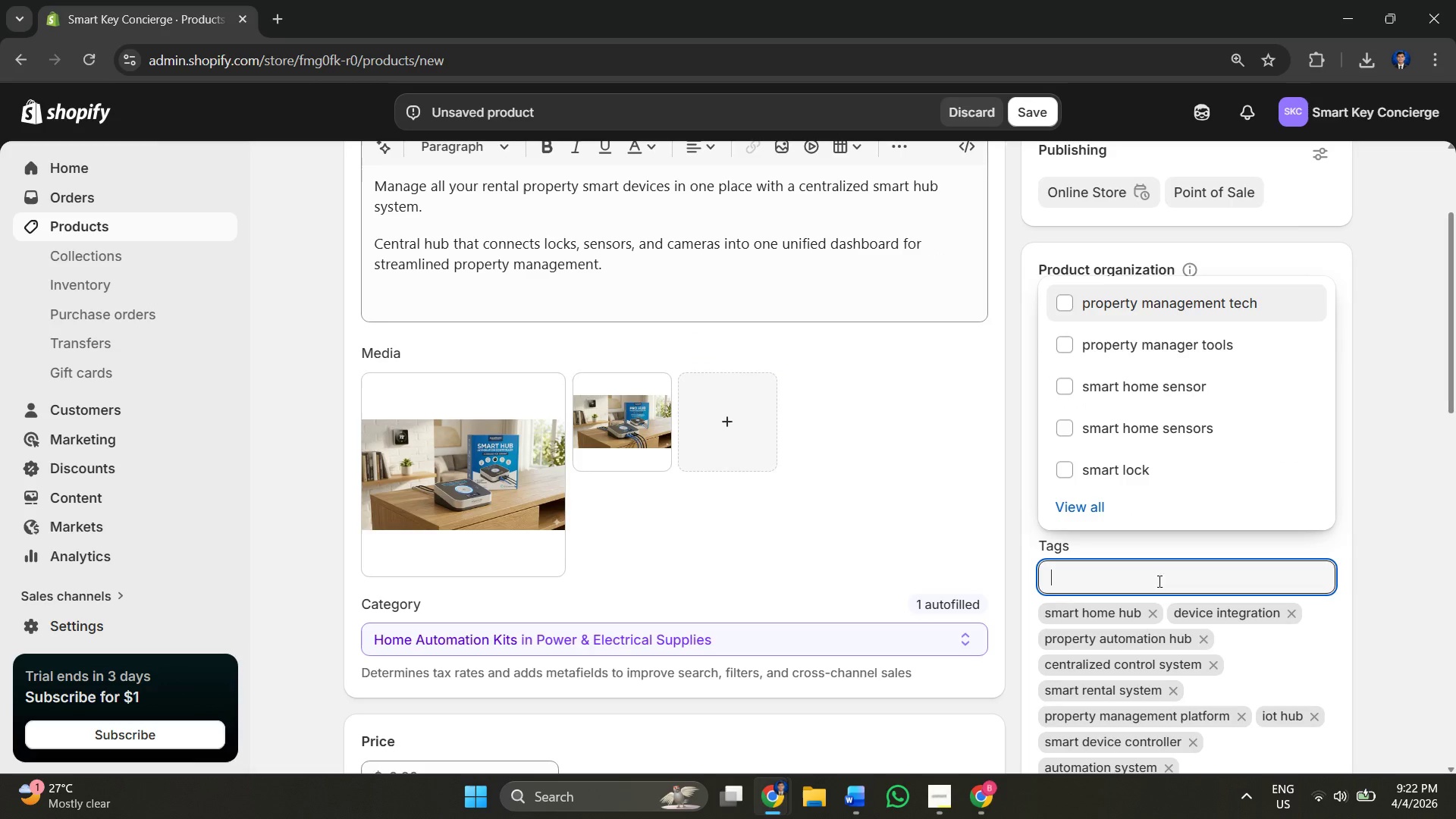 
key(Control+V)
 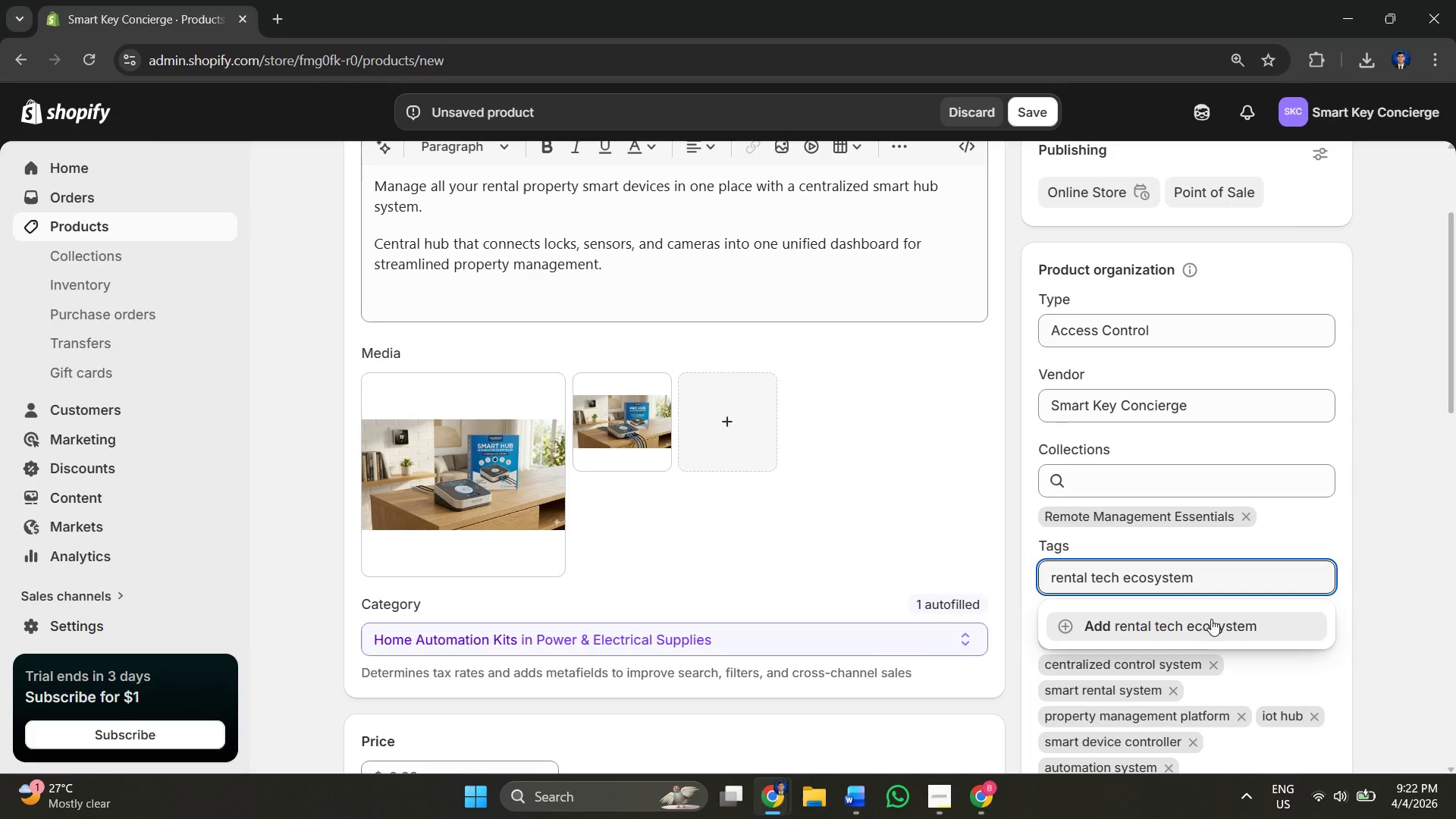 
left_click([1206, 626])
 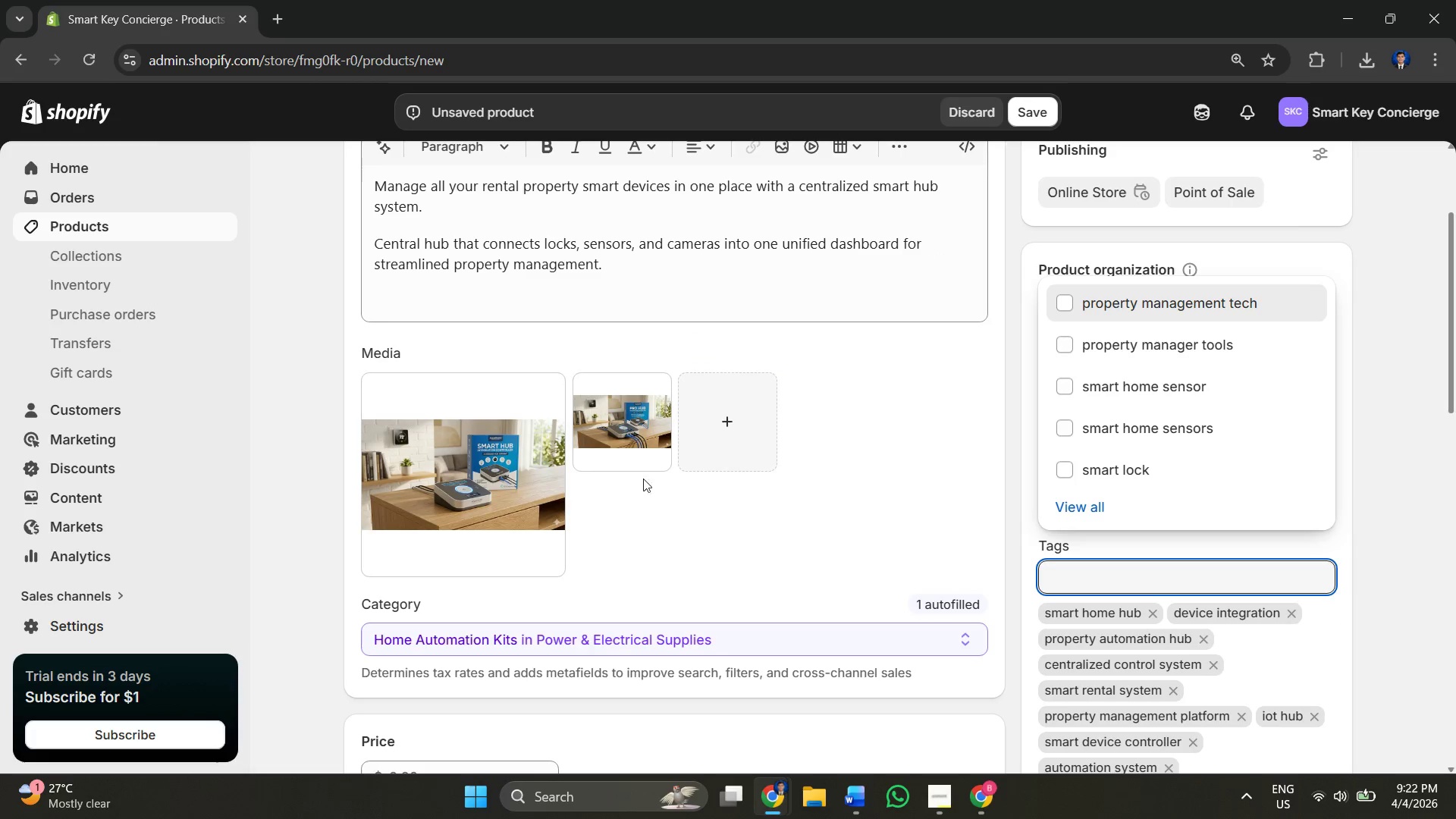 
scroll: coordinate [537, 501], scroll_direction: down, amount: 10.0
 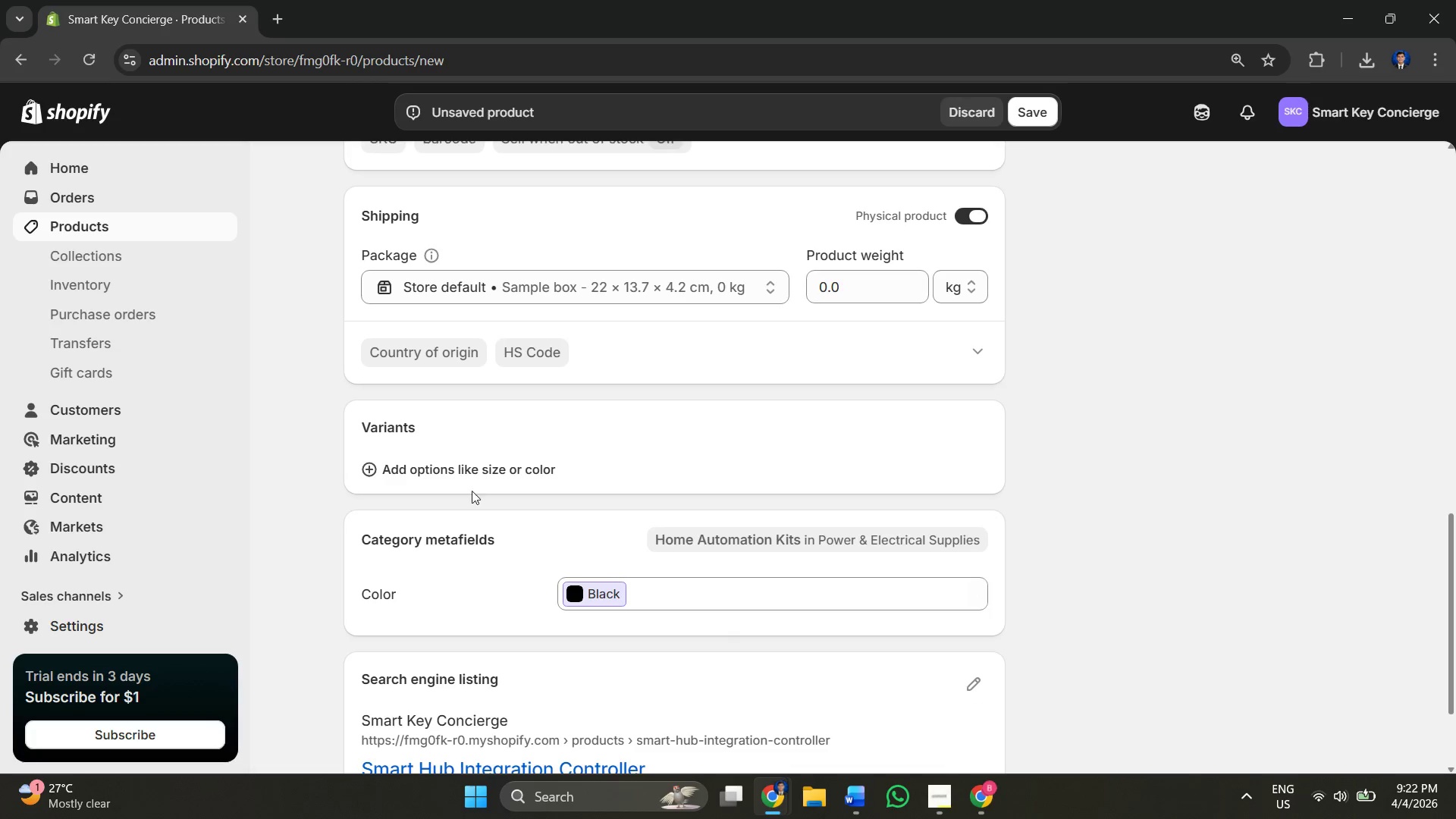 
left_click([457, 465])
 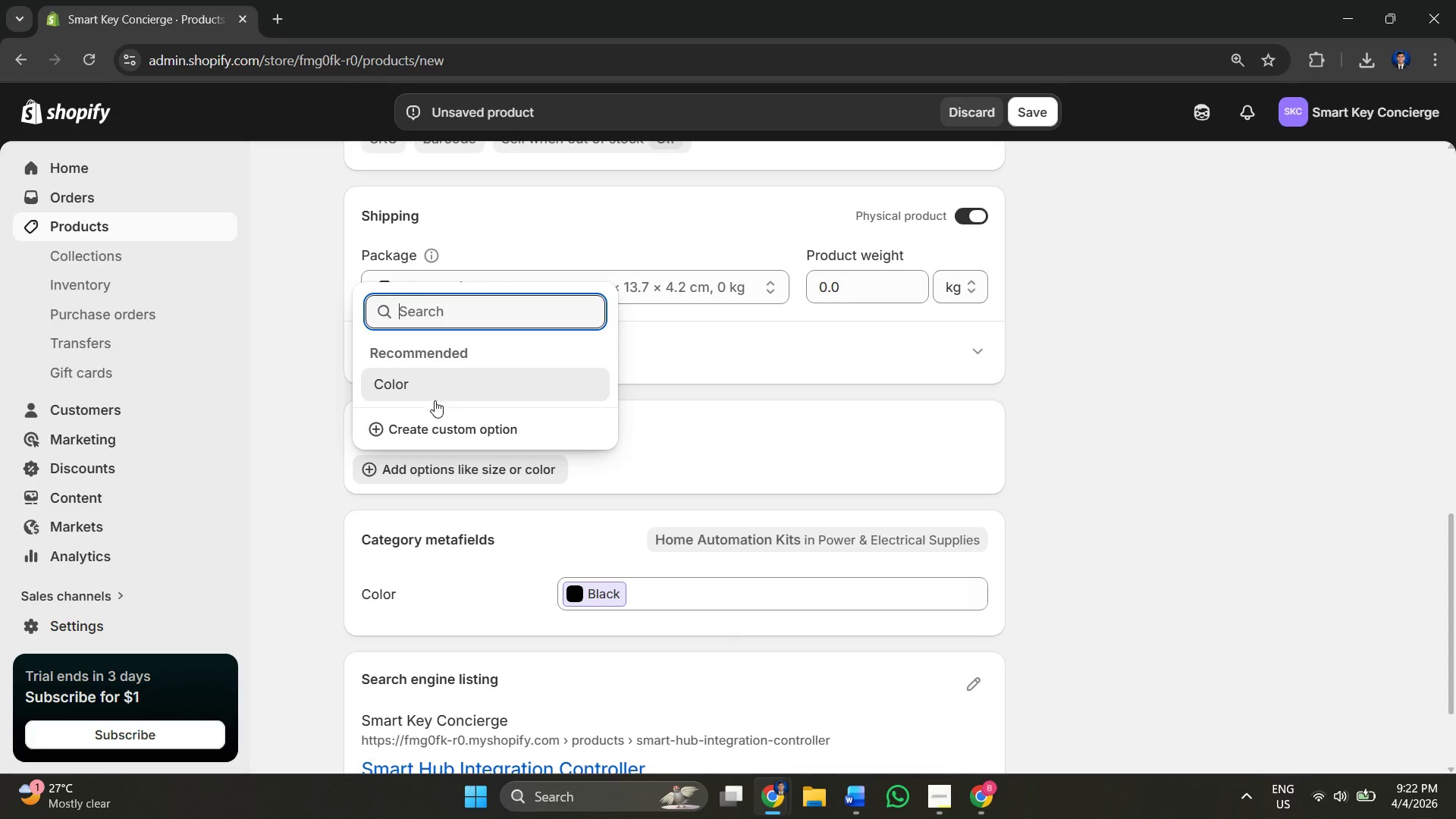 
left_click([432, 431])
 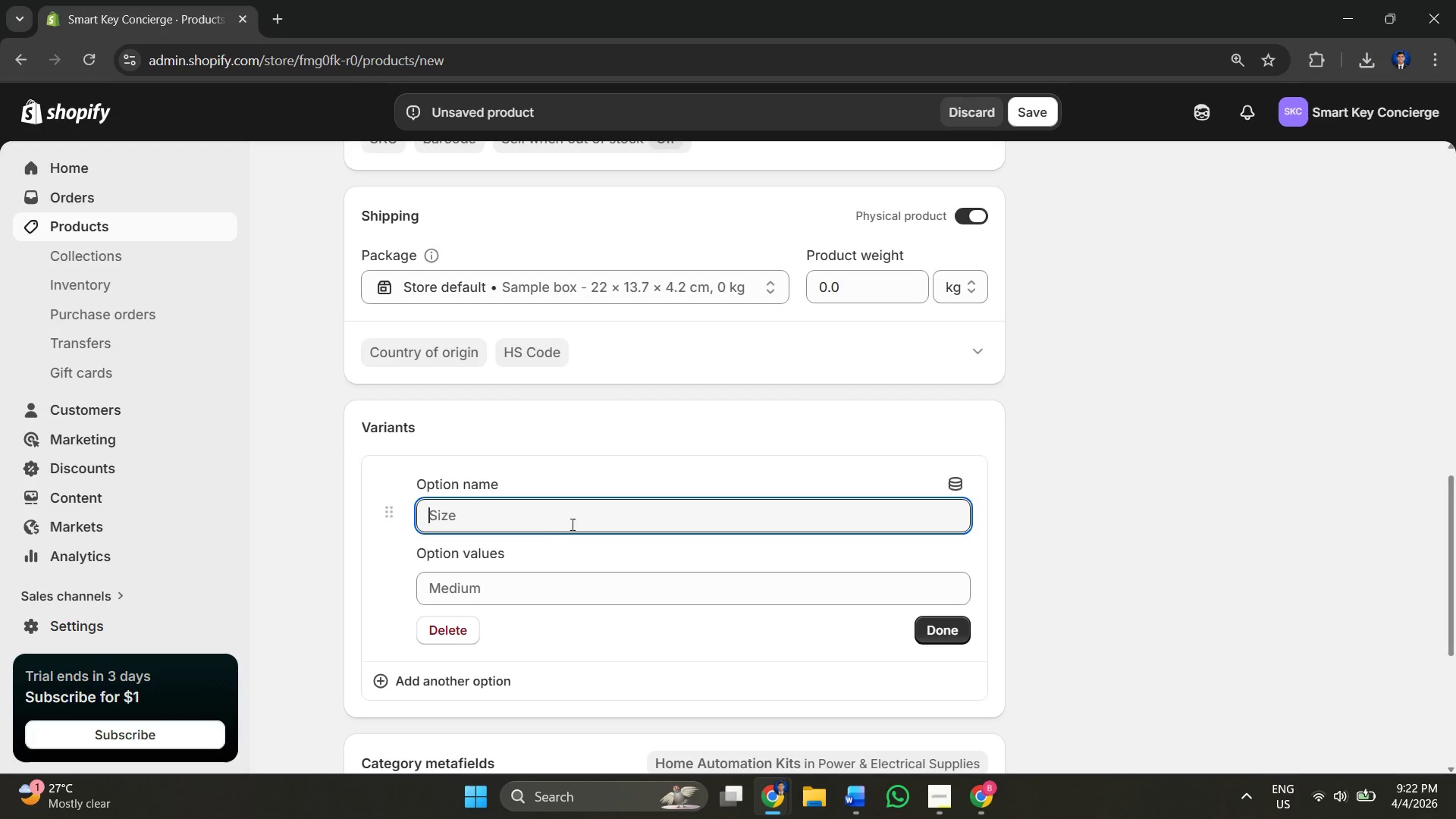 
left_click([554, 530])
 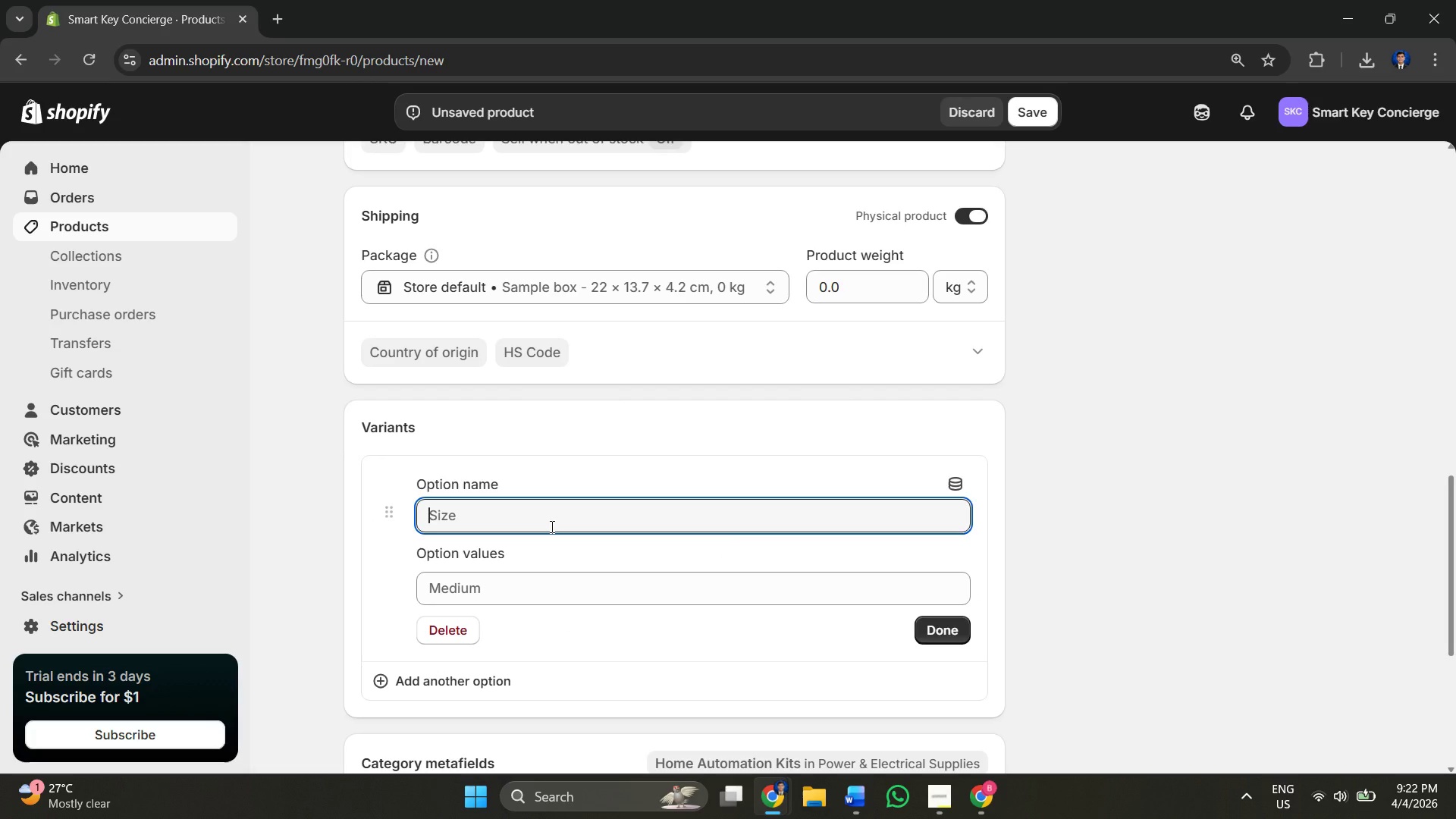 
type(Variants)
 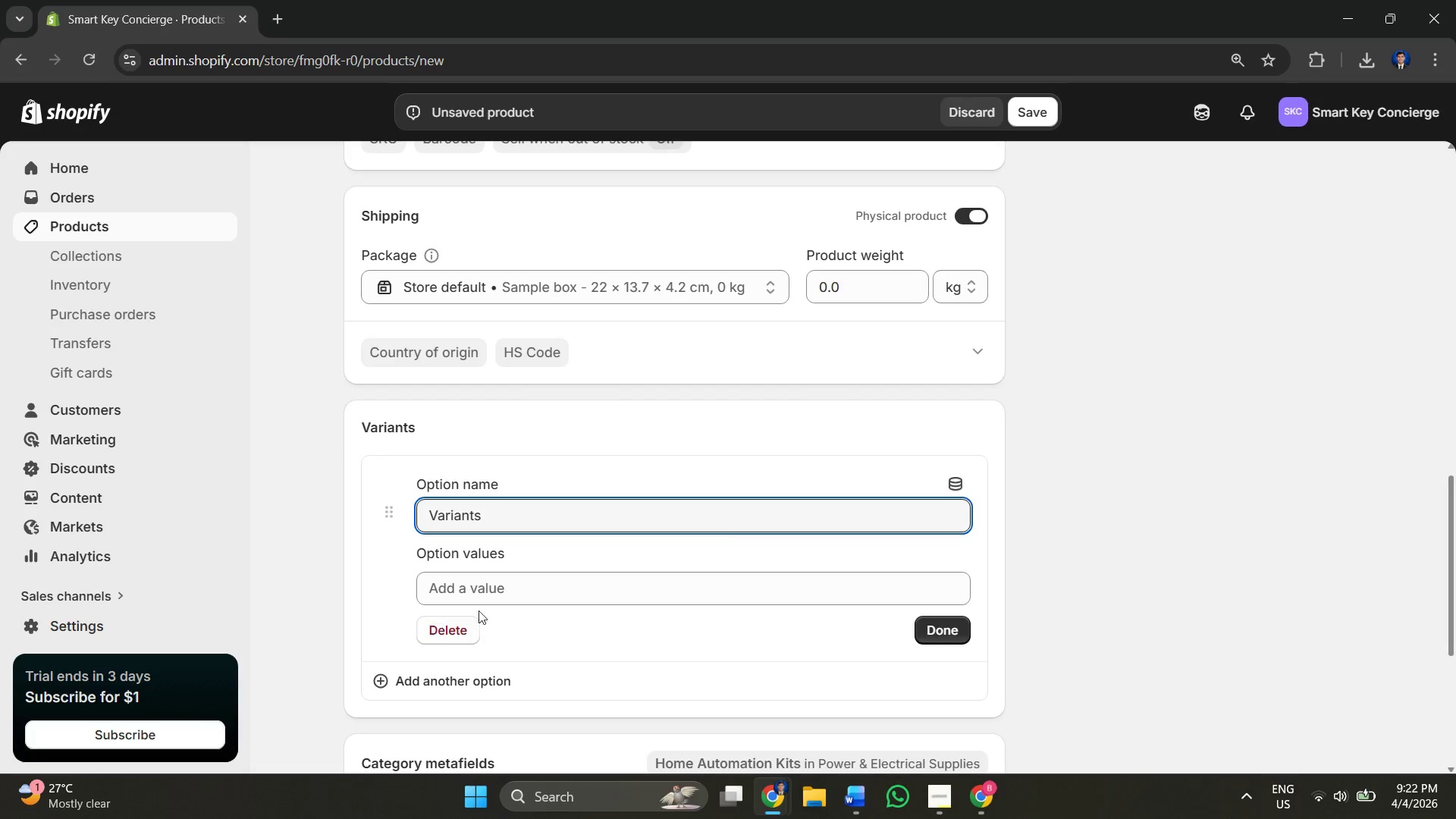 
left_click_drag(start_coordinate=[537, 606], to_coordinate=[537, 600])
 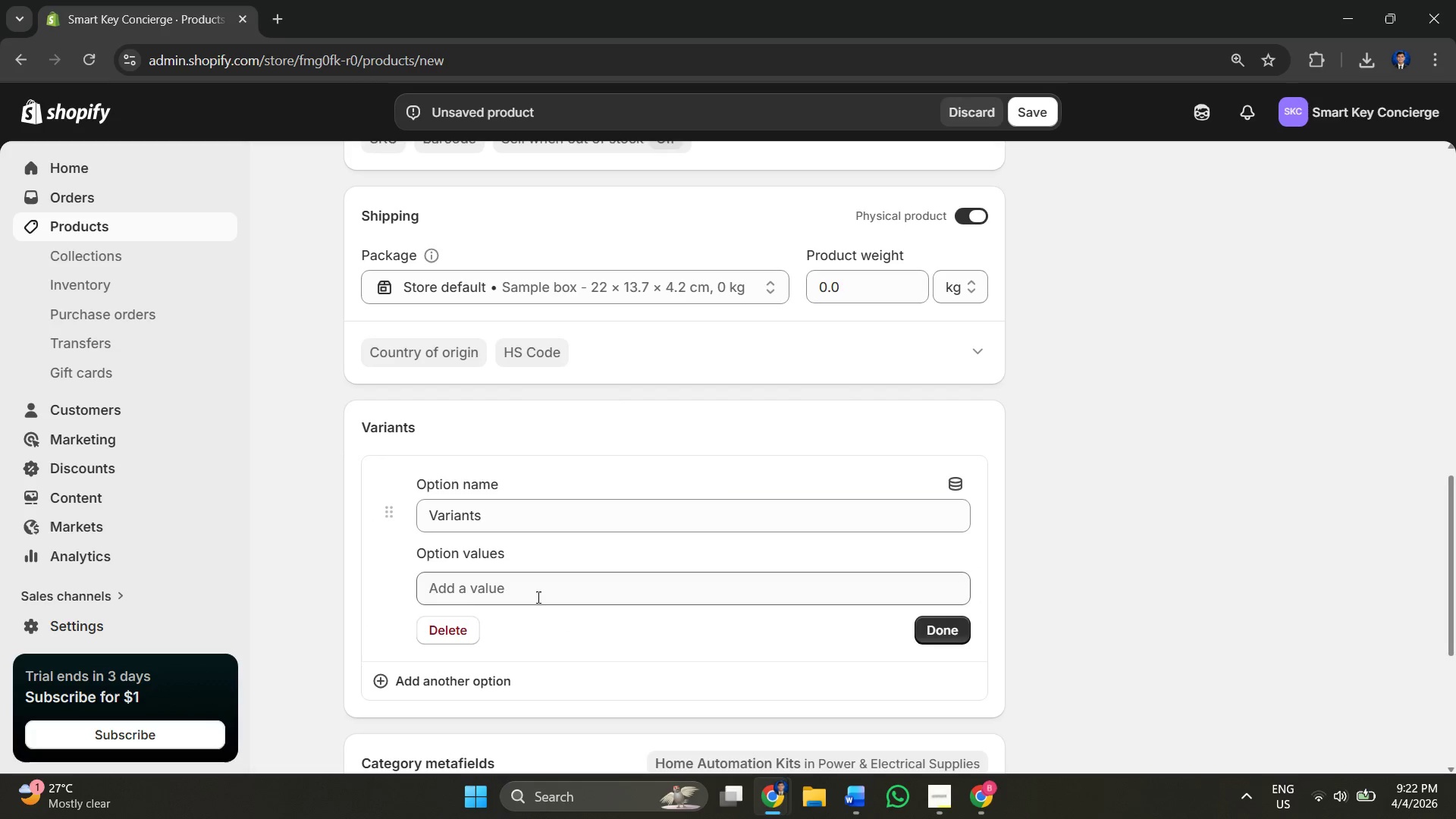 
double_click([537, 597])
 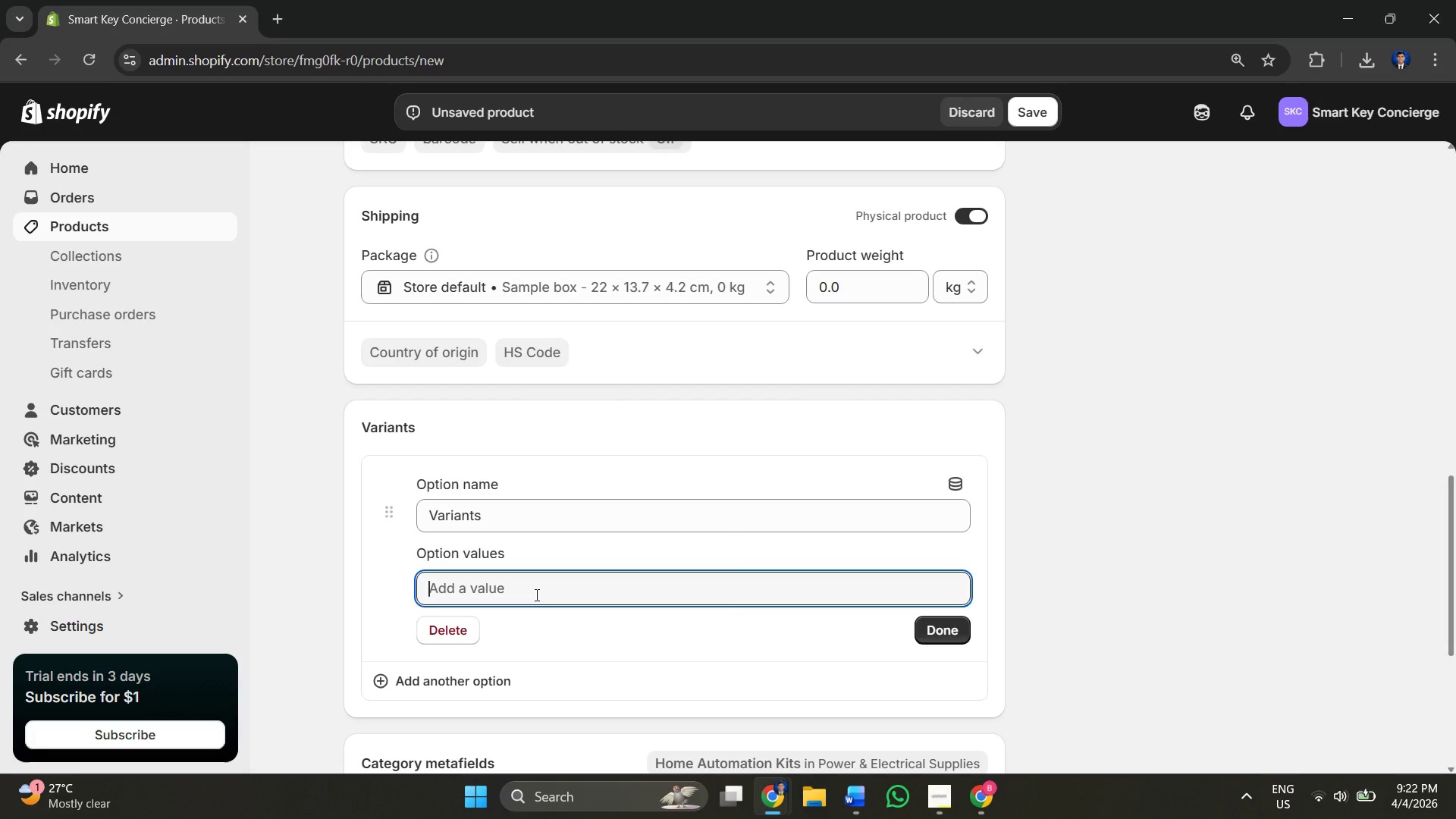 
key(Alt+AltLeft)
 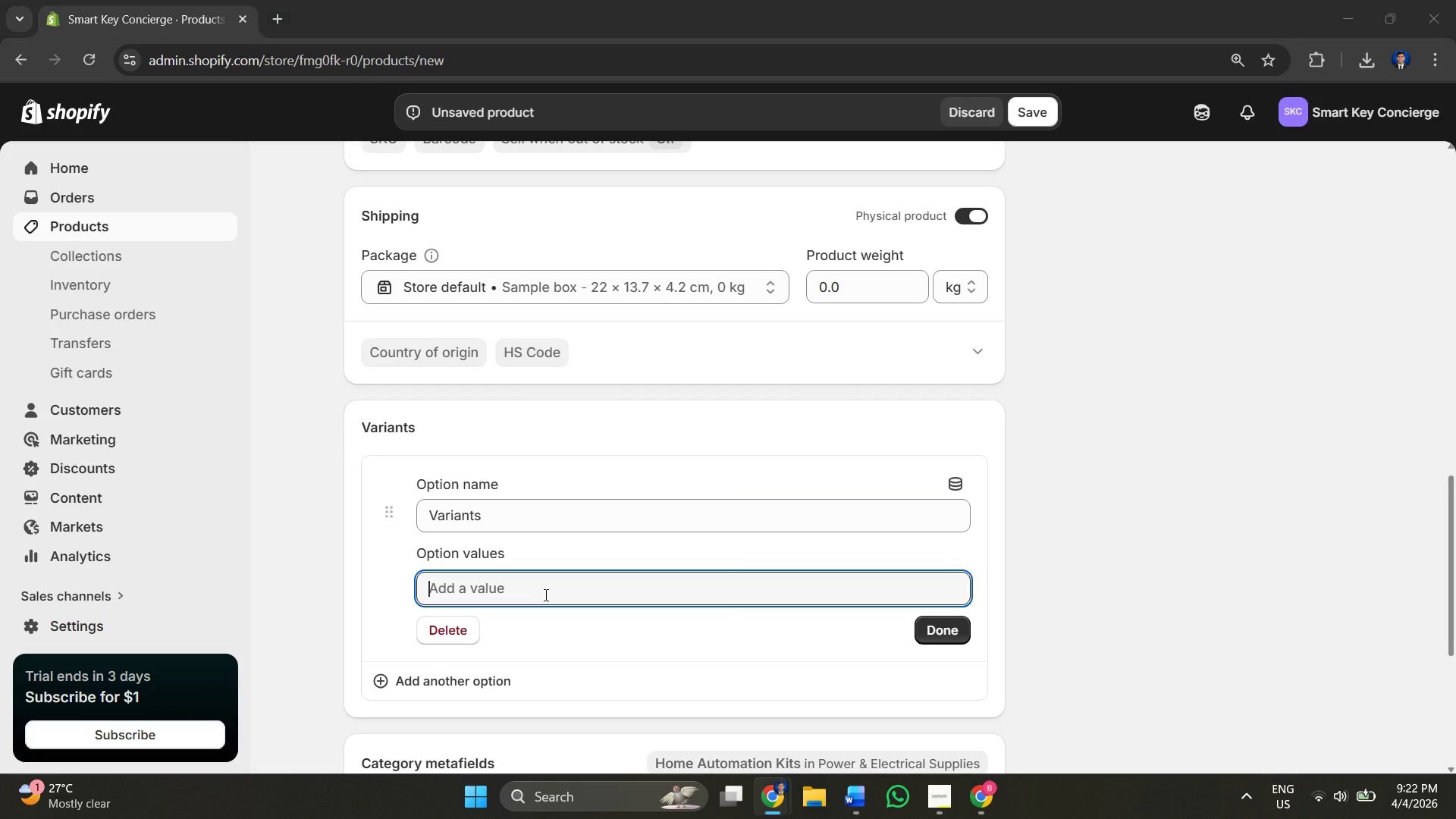 
key(Alt+Tab)
 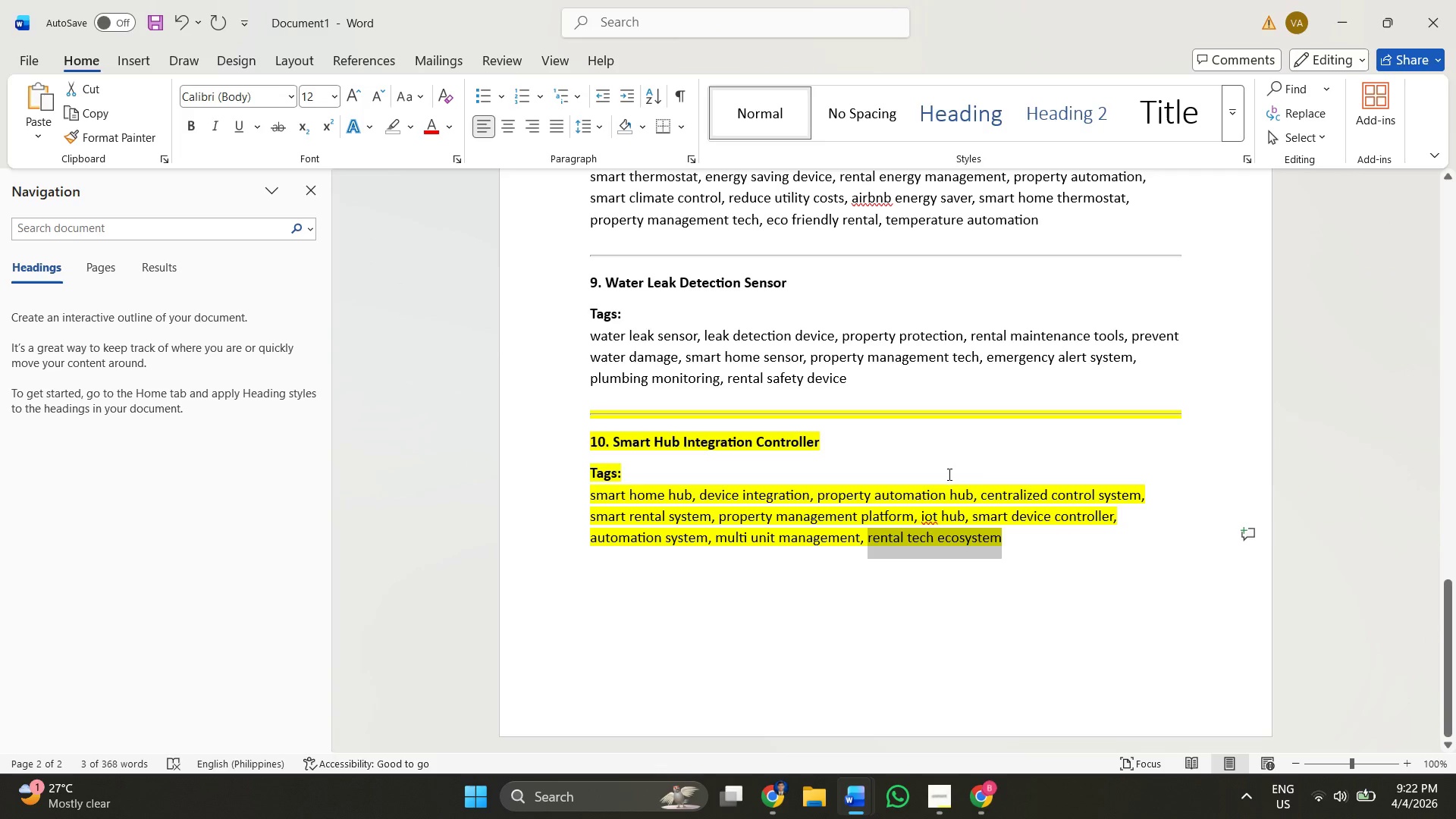 
left_click([960, 524])
 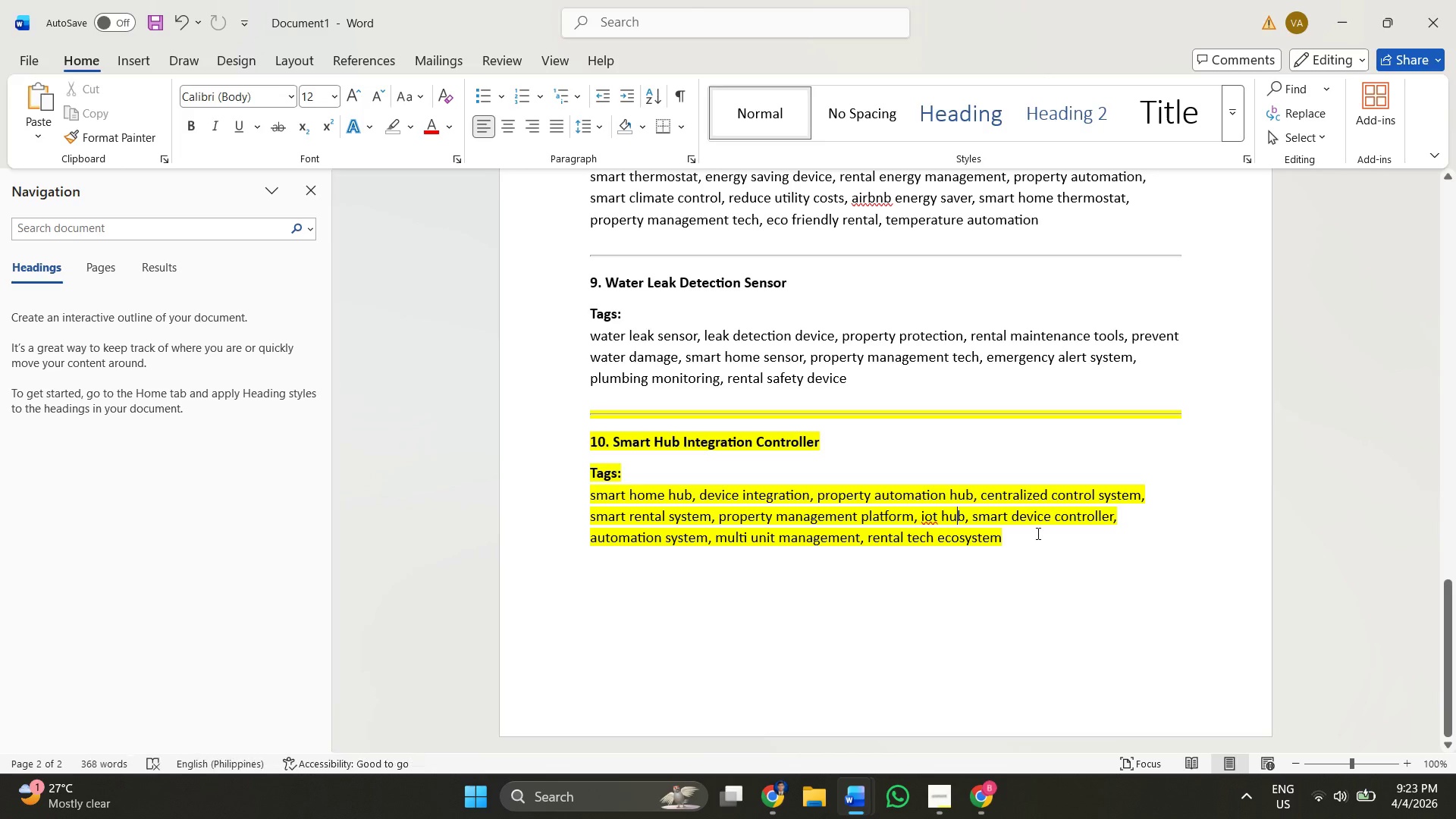 
left_click_drag(start_coordinate=[1037, 534], to_coordinate=[481, 391])
 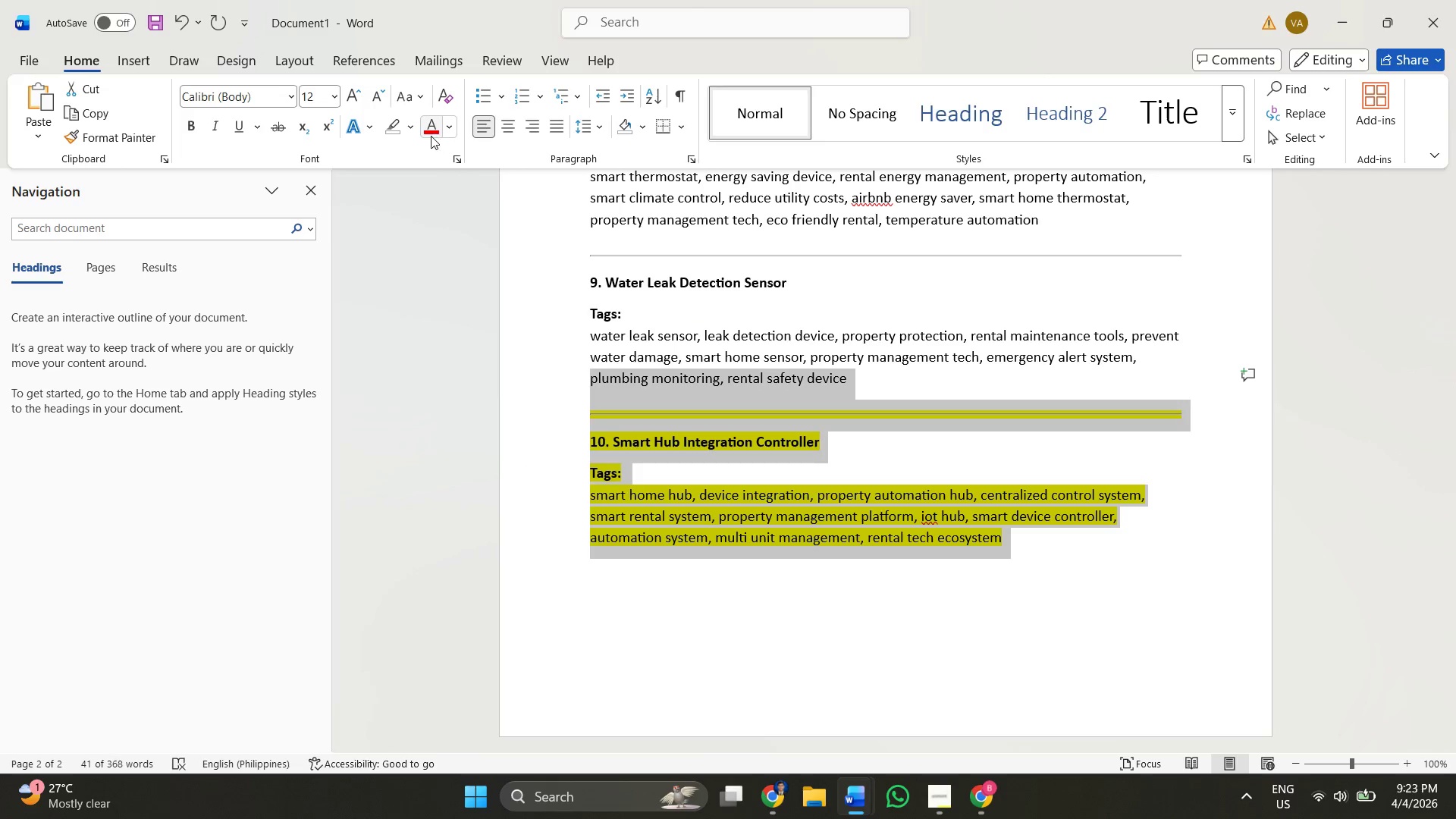 
left_click([406, 129])
 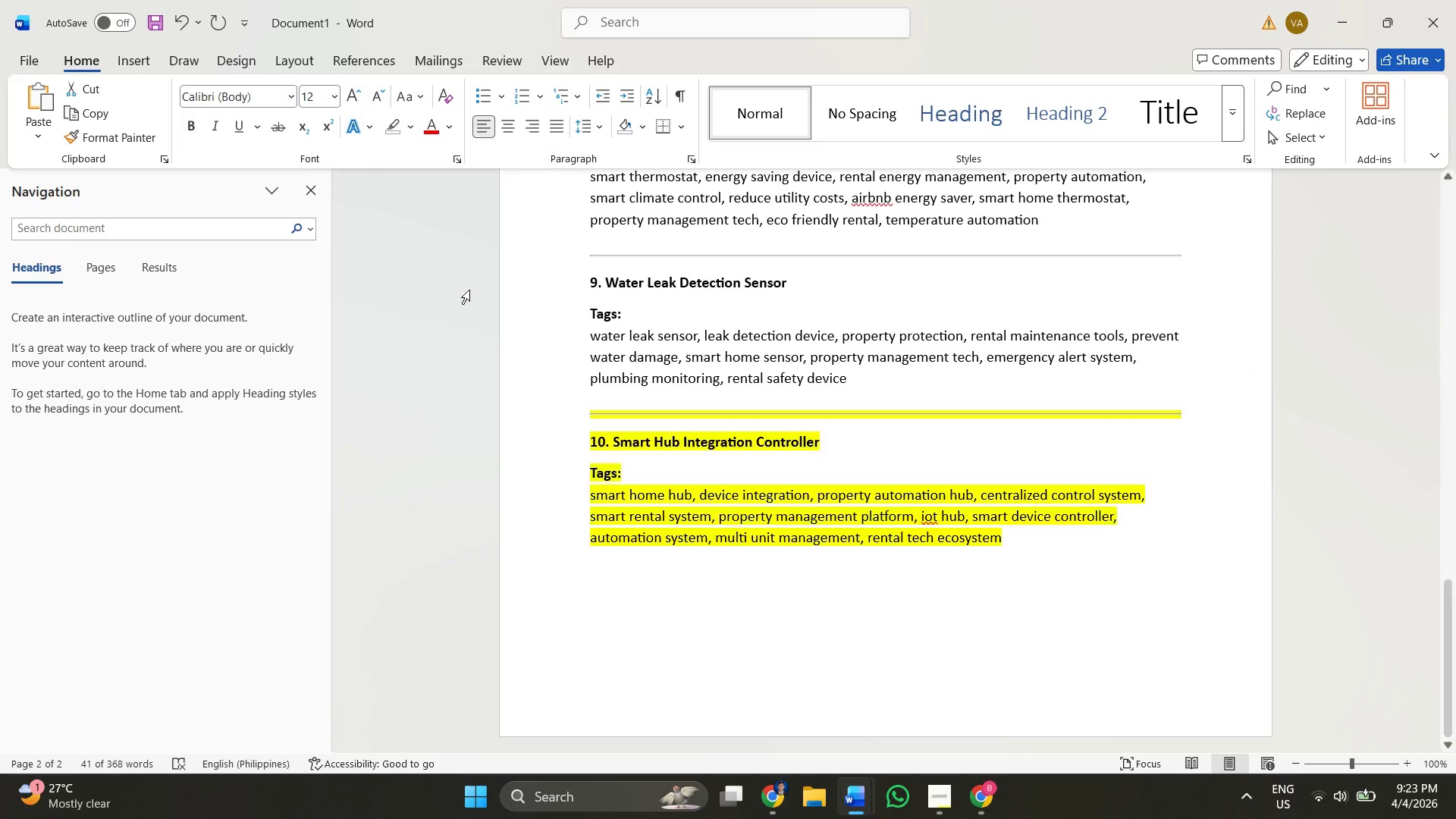 
left_click([1455, 0])
 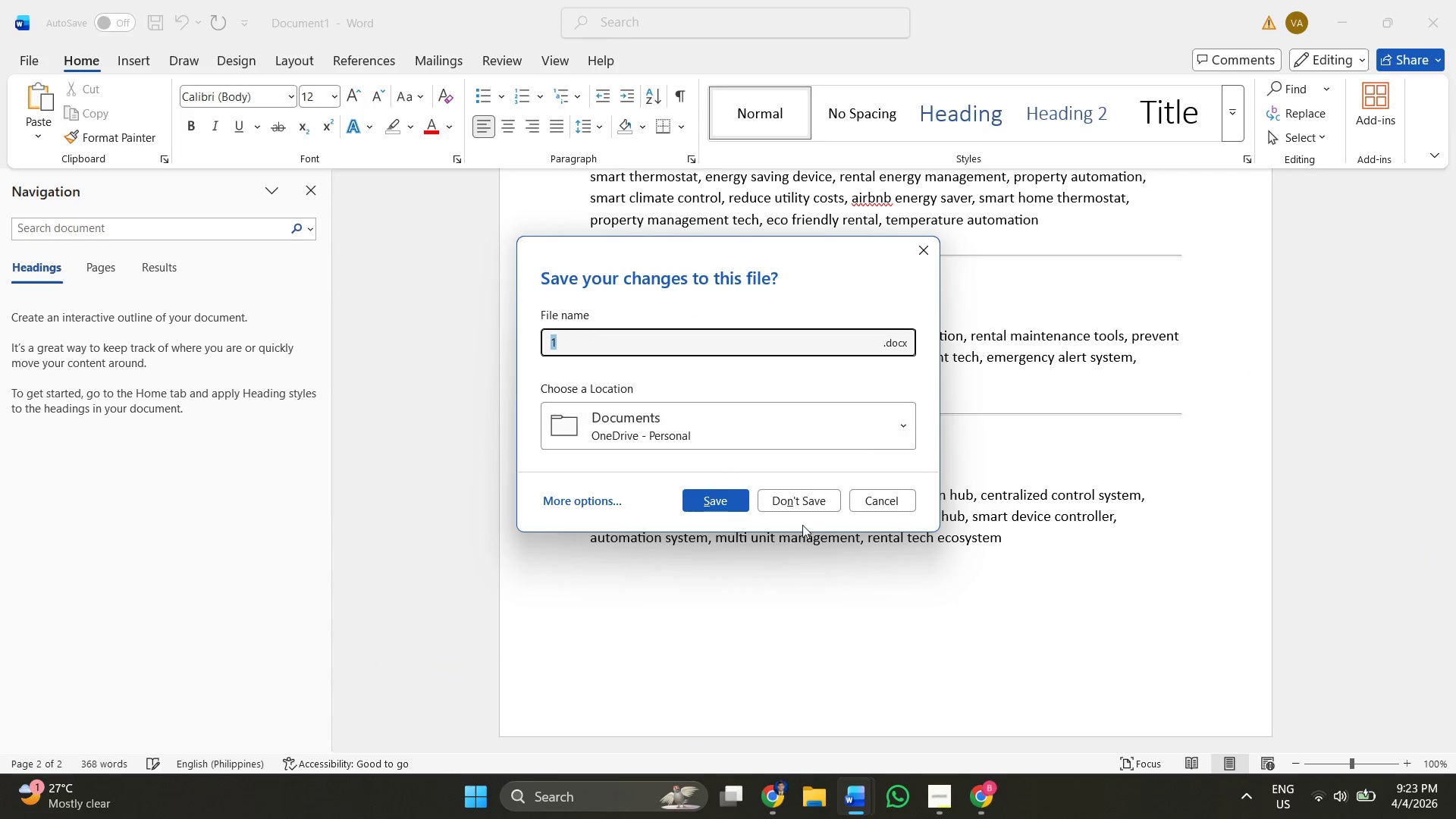 
left_click([804, 494])
 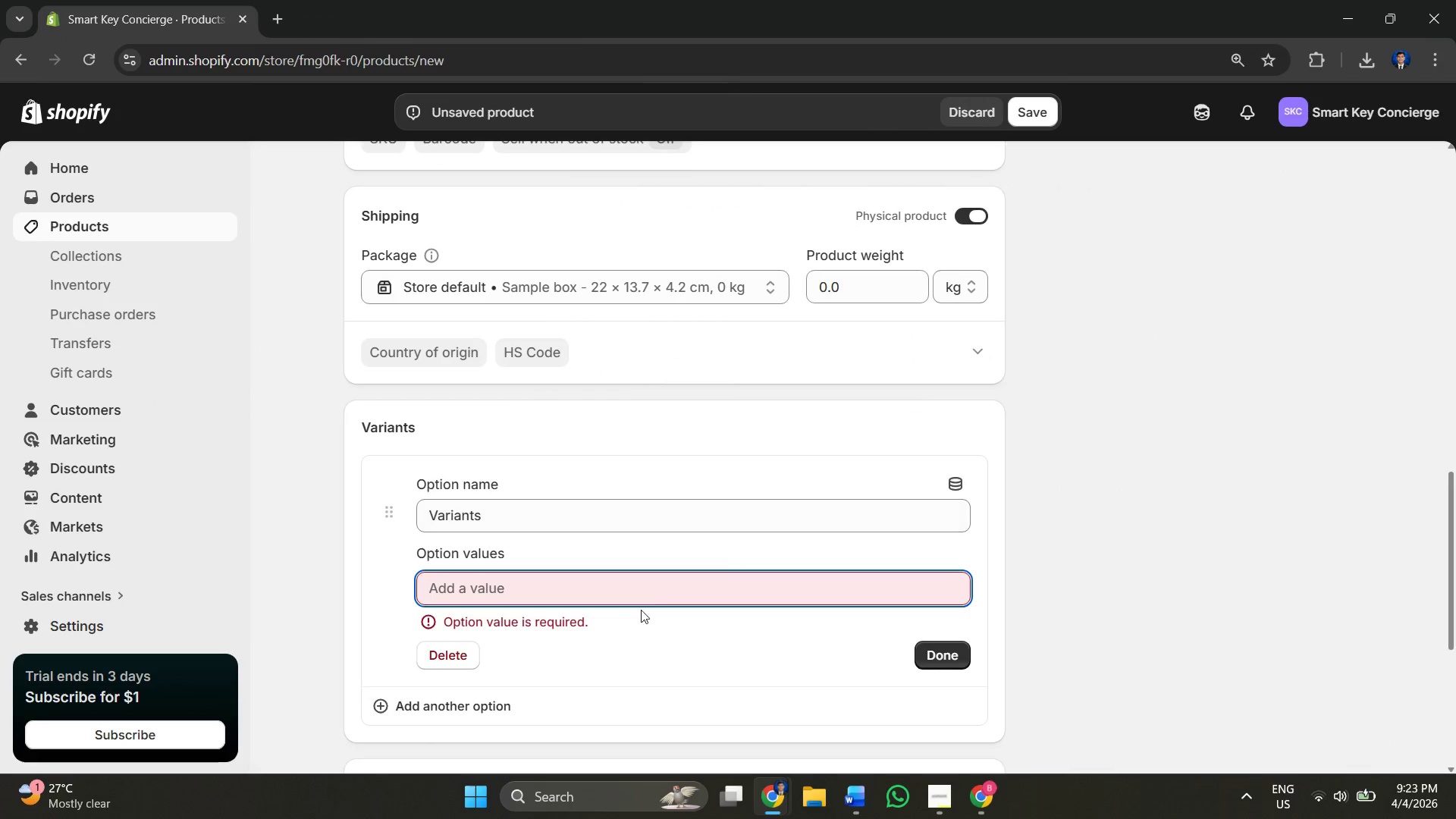 
left_click([582, 602])
 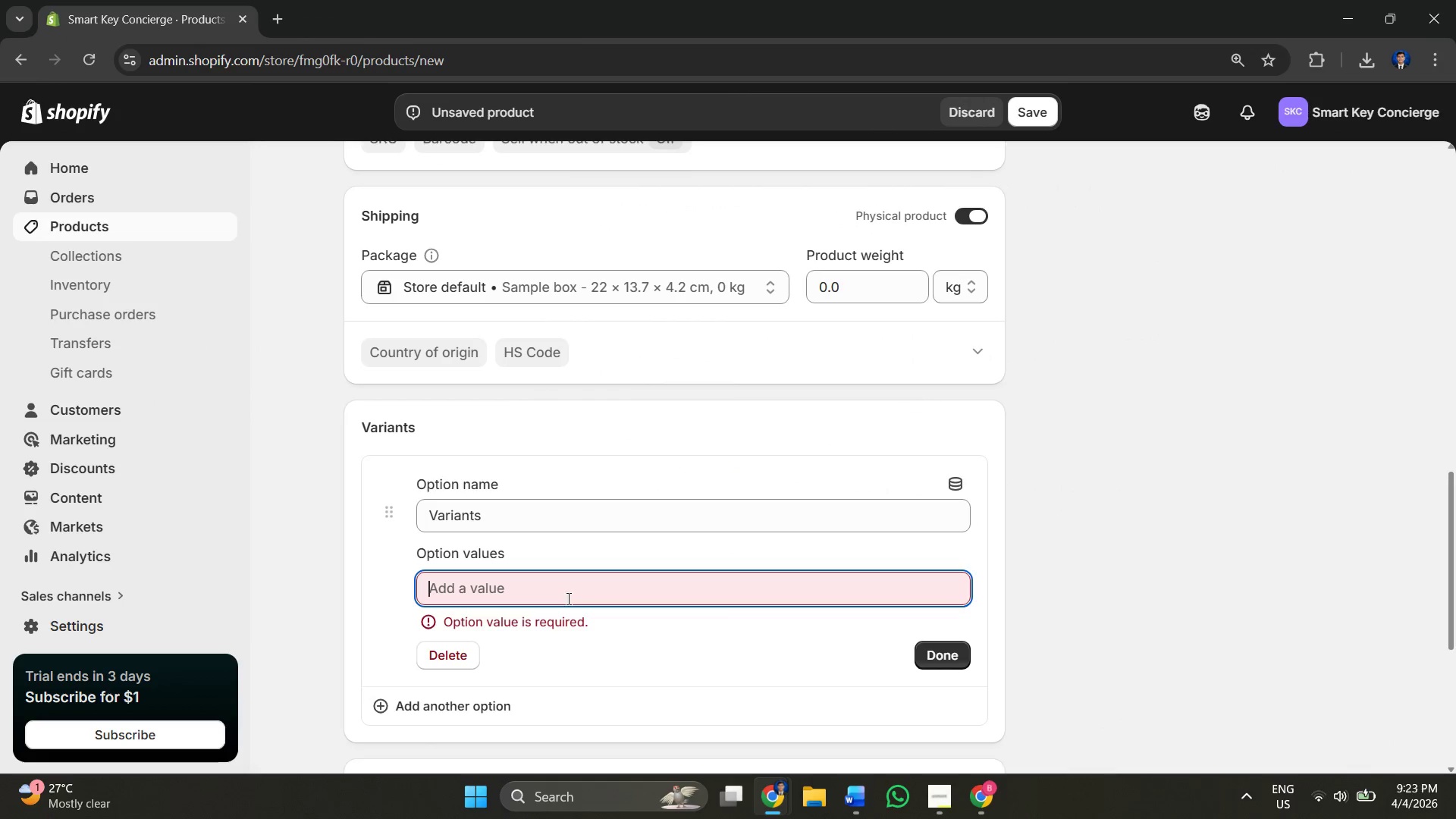 
left_click([566, 598])
 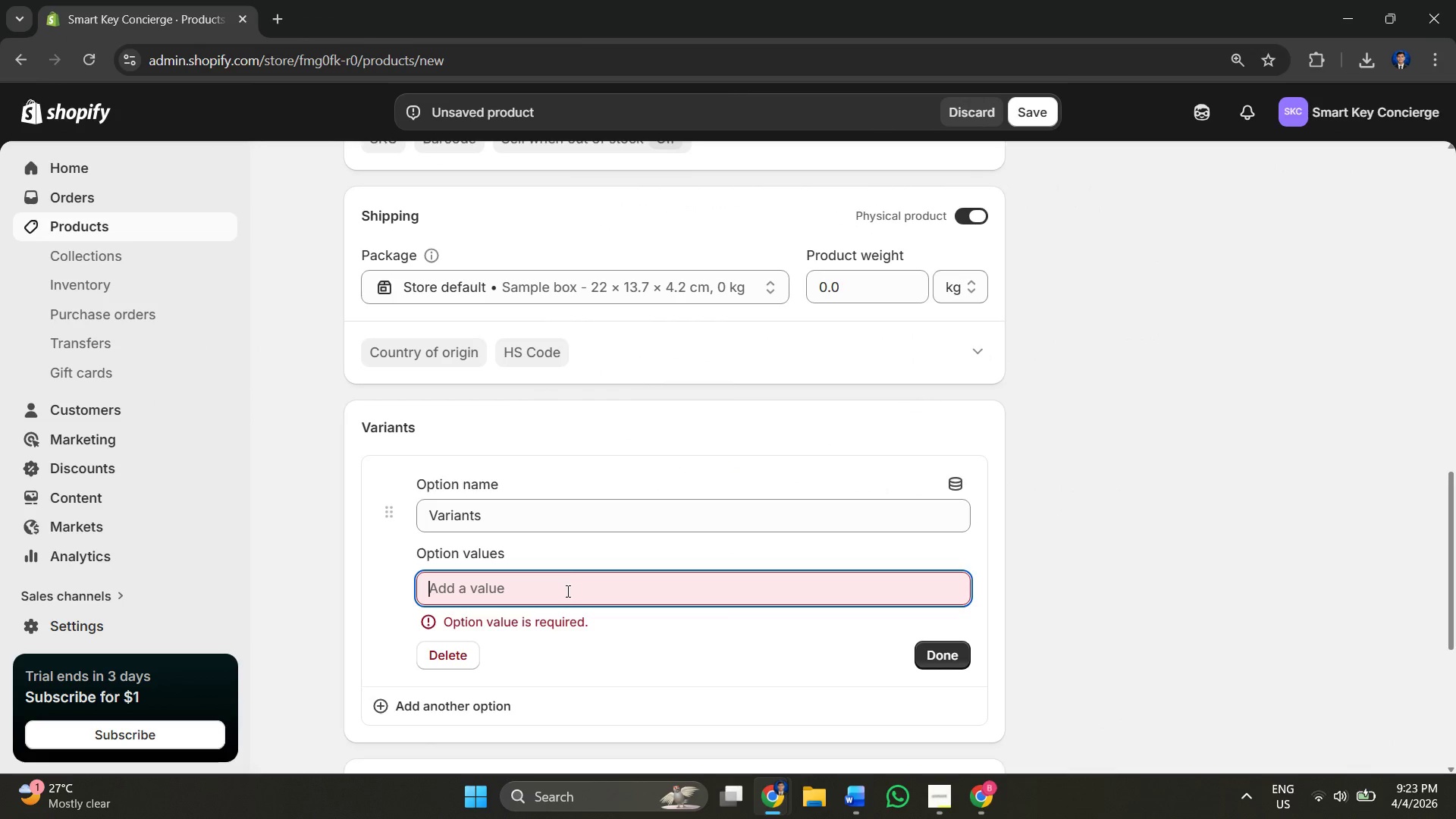 
key(Alt+Tab)
 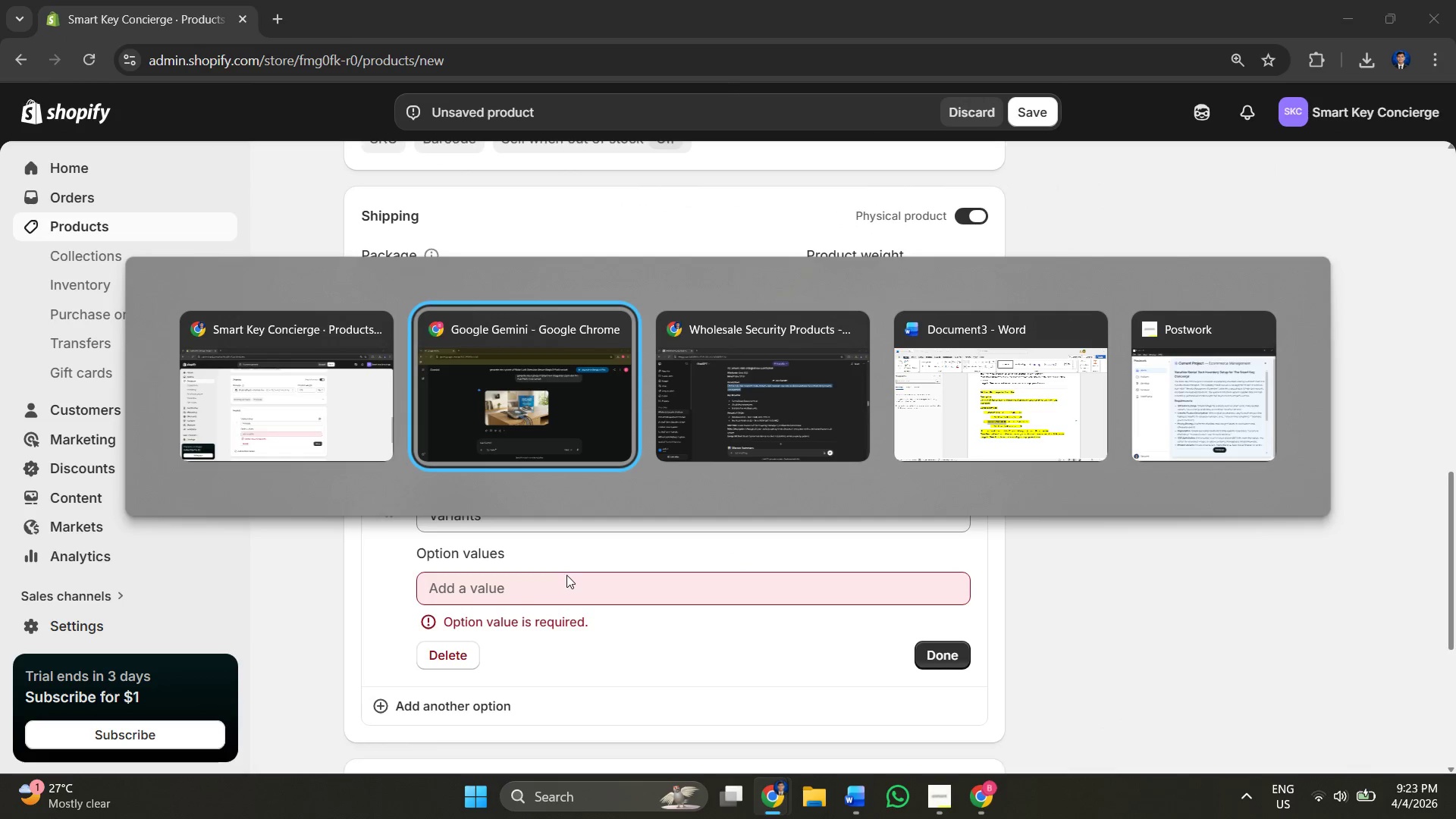 
key(Alt+Tab)
 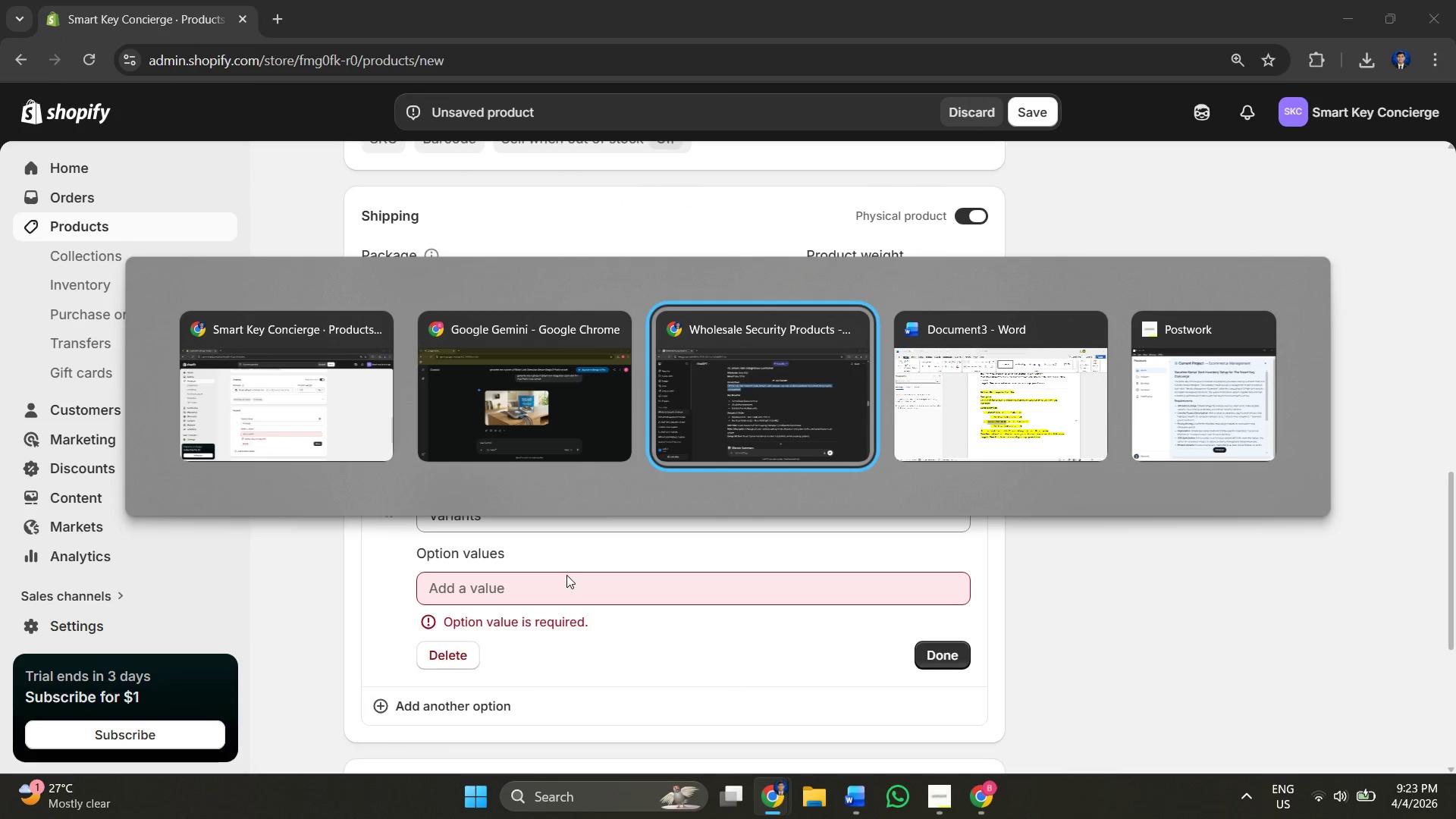 
key(Alt+Tab)
 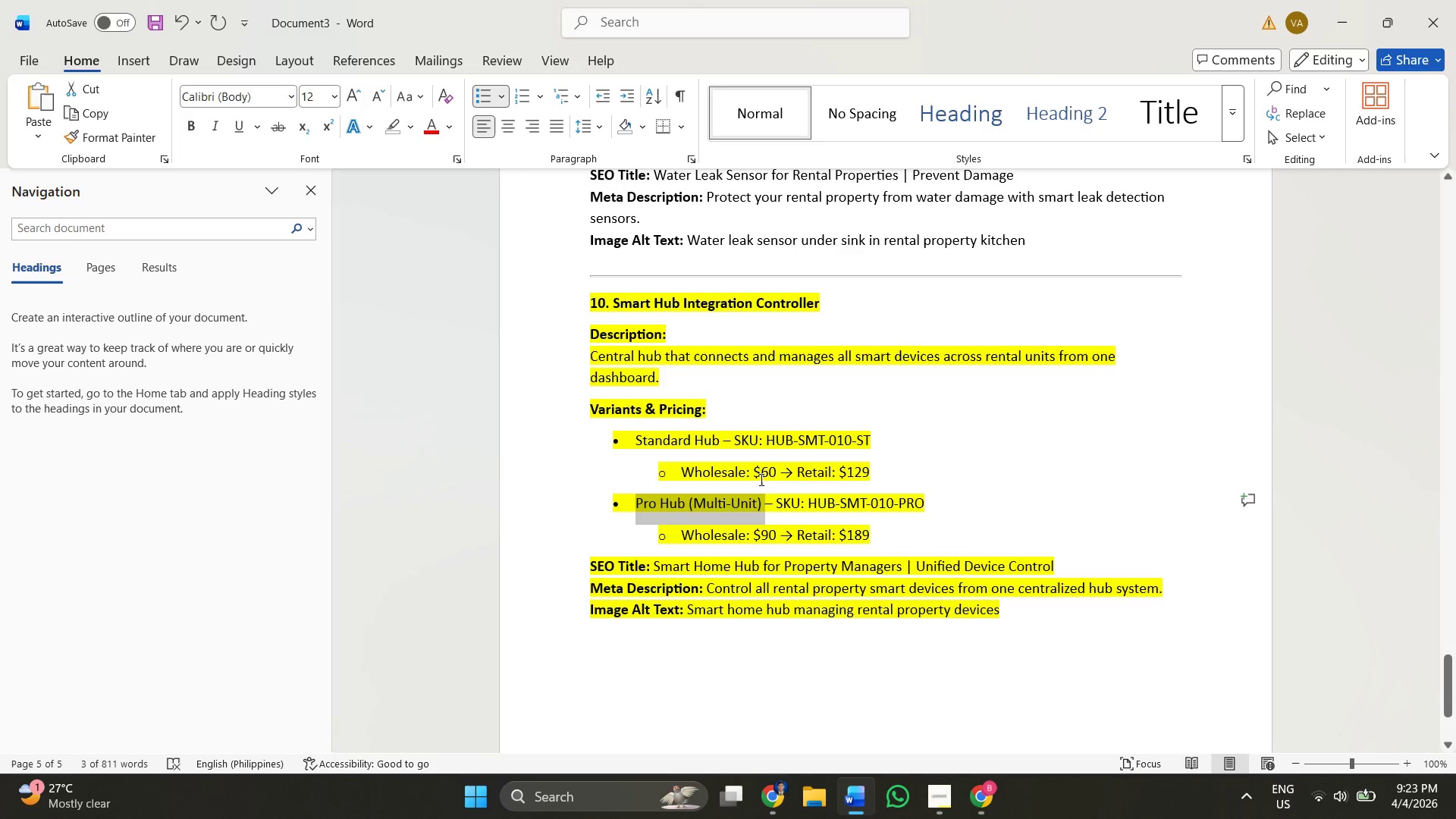 
left_click([774, 499])
 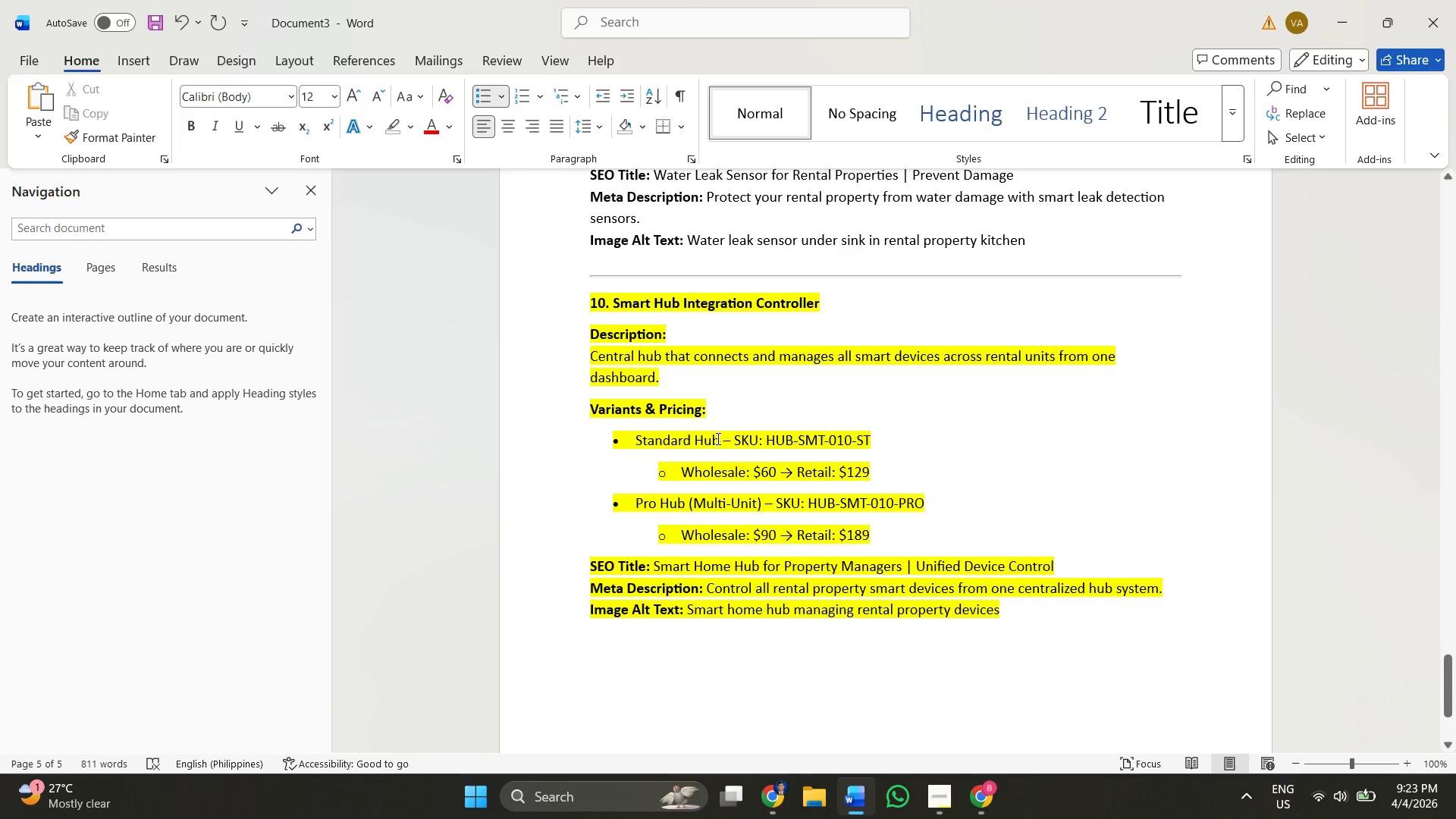 
left_click_drag(start_coordinate=[720, 438], to_coordinate=[660, 438])
 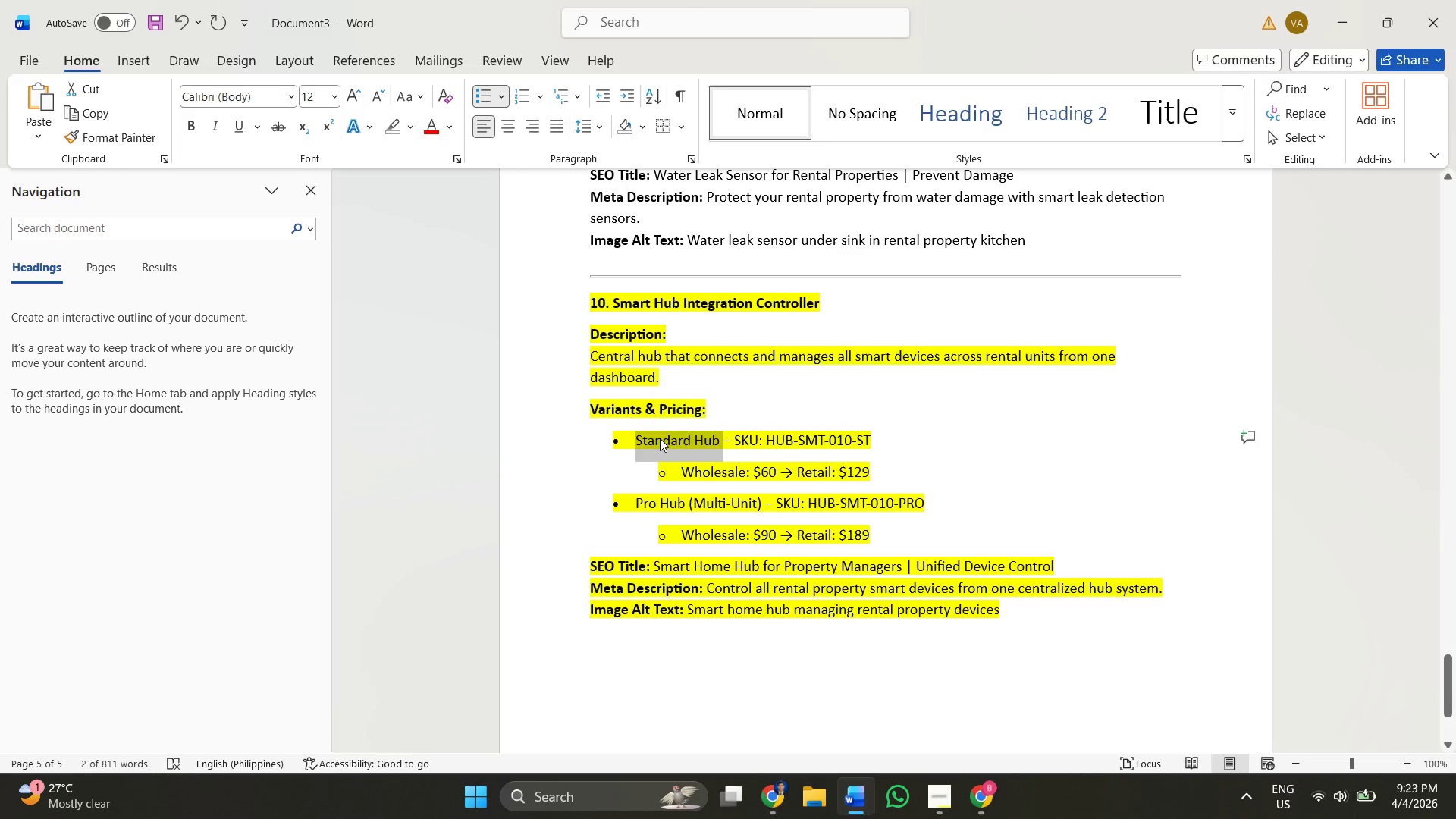 
key(Control+ControlLeft)
 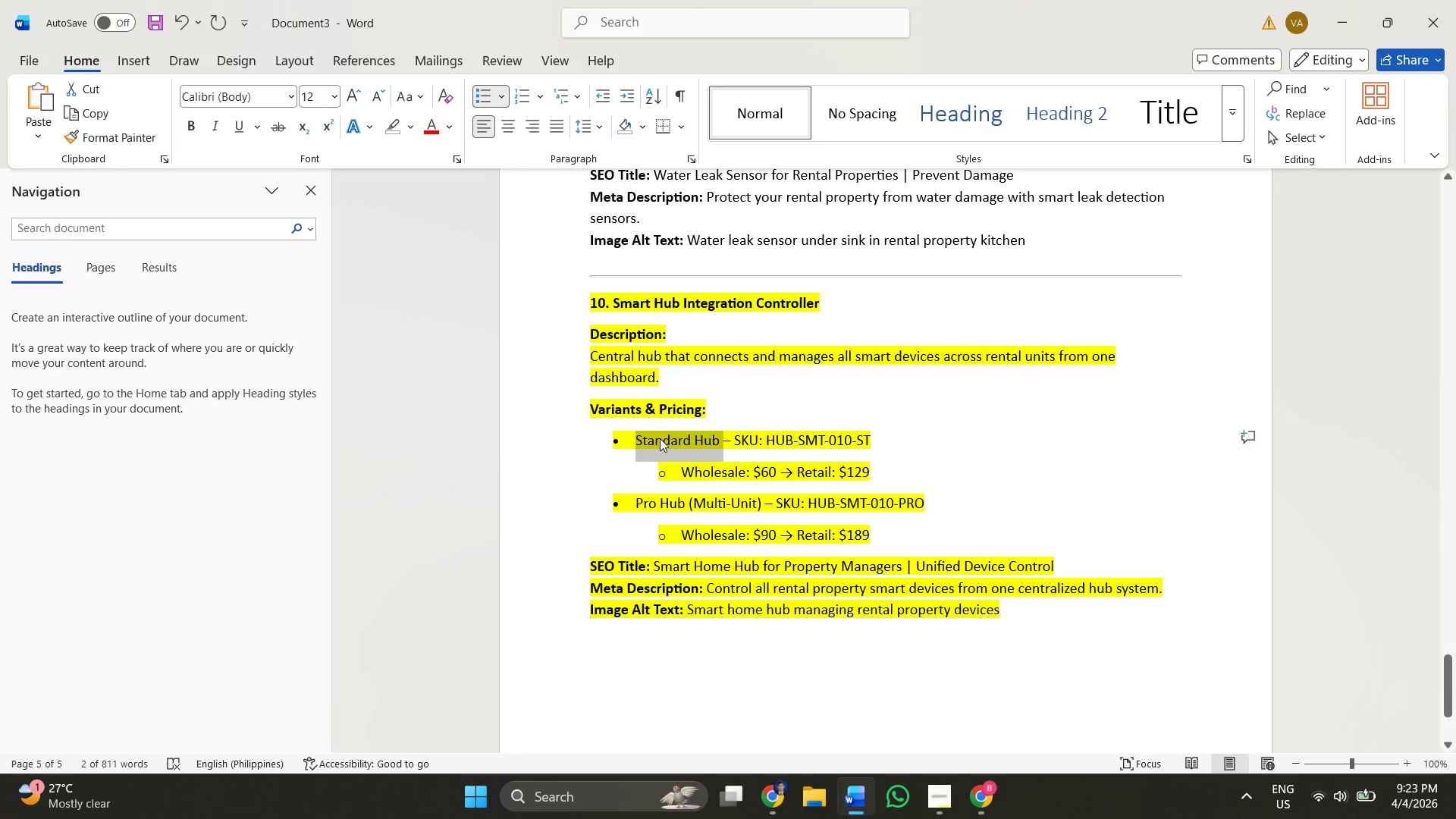 
key(Control+C)
 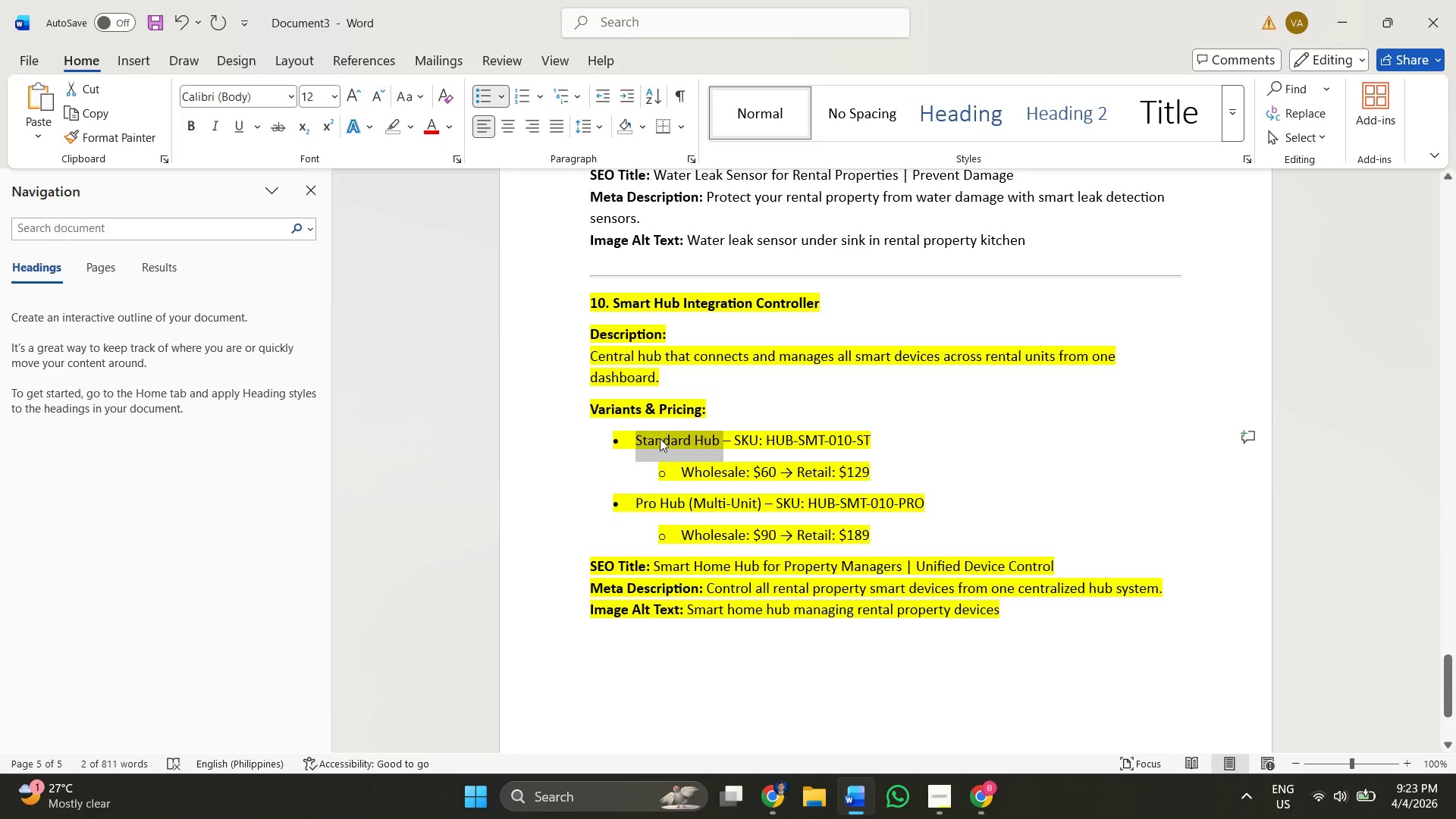 
key(Alt+AltLeft)
 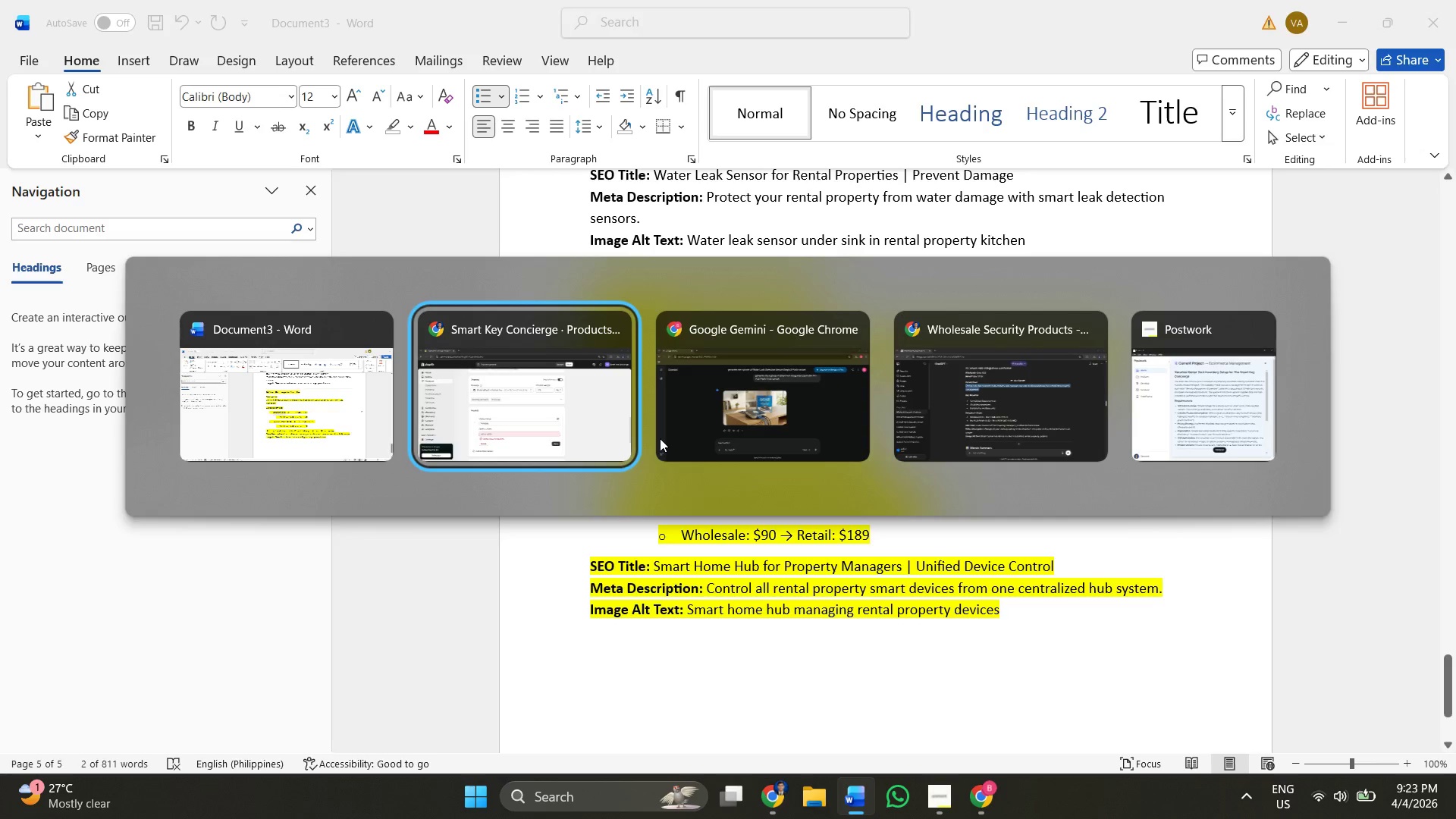 
key(Alt+Tab)
 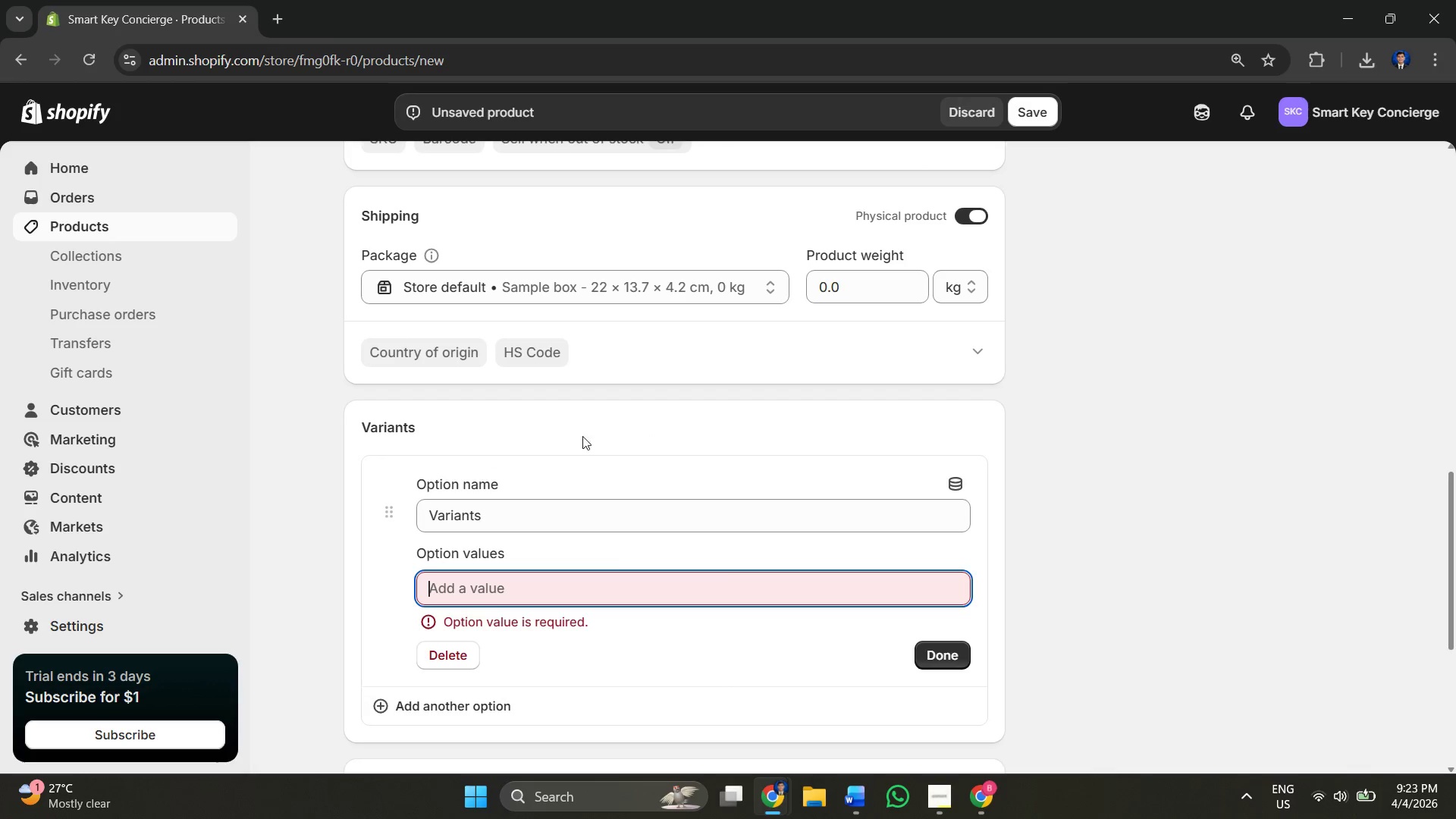 
key(Control+V)
 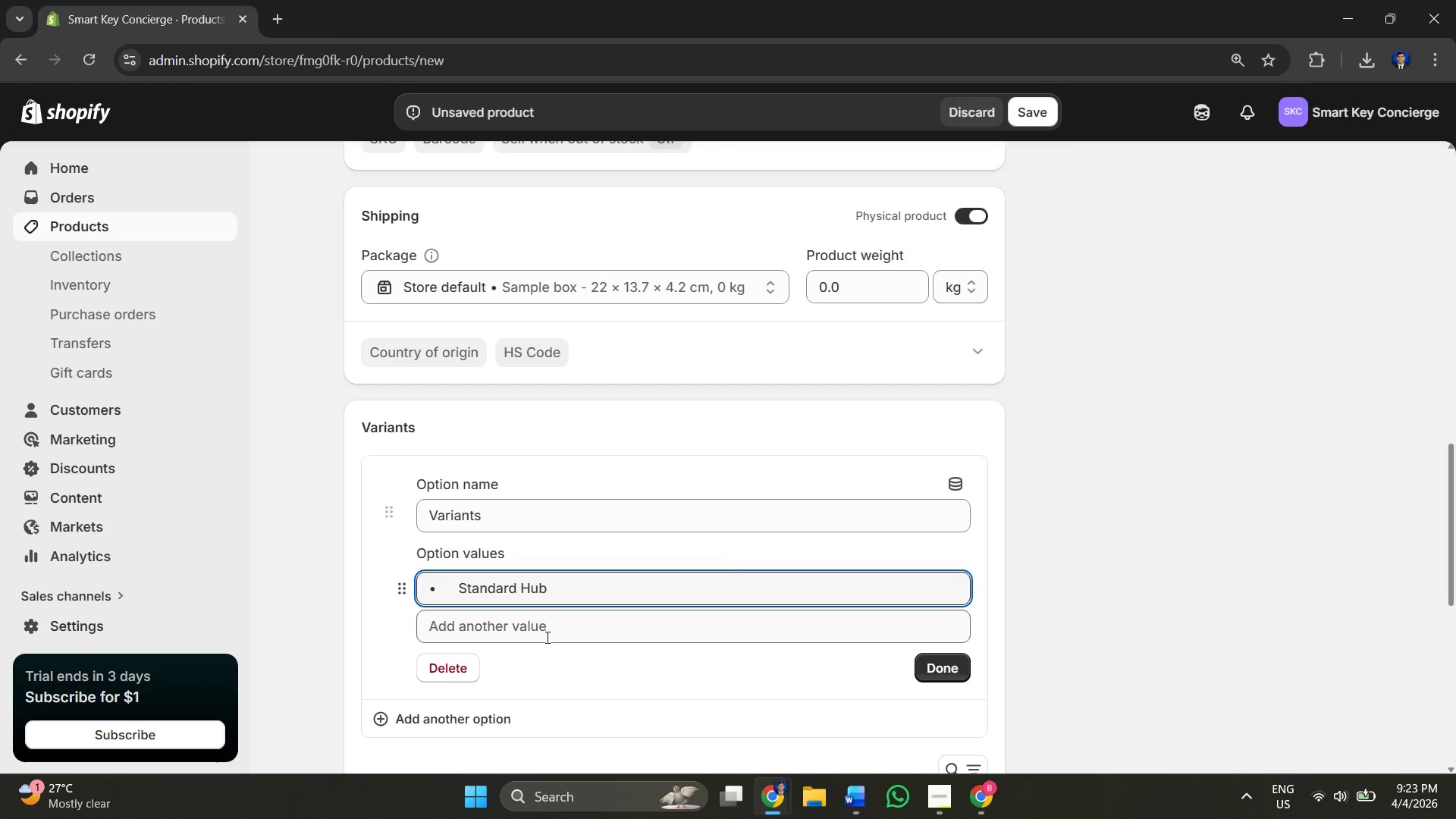 
left_click([540, 630])
 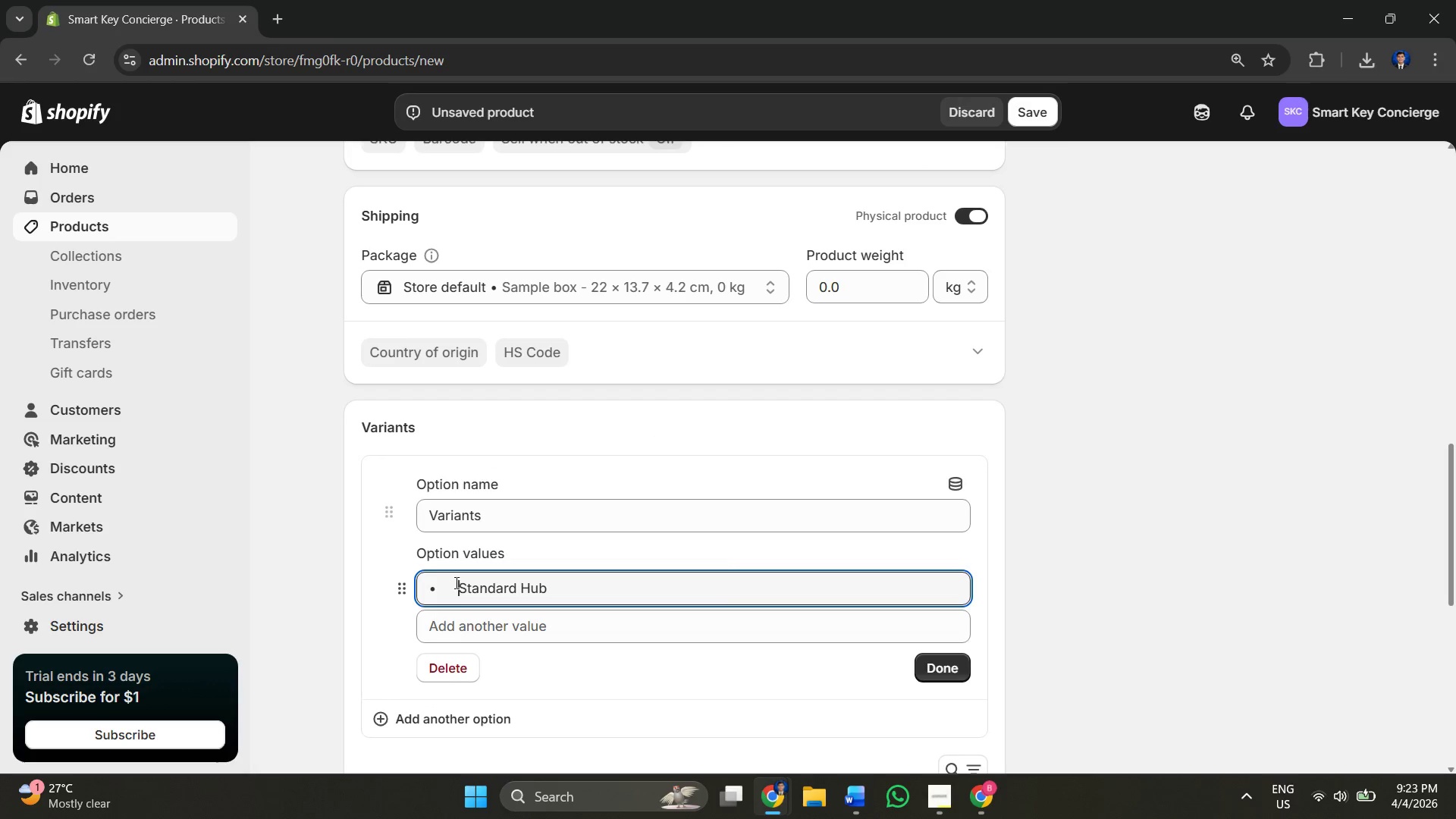 
left_click_drag(start_coordinate=[456, 588], to_coordinate=[404, 579])
 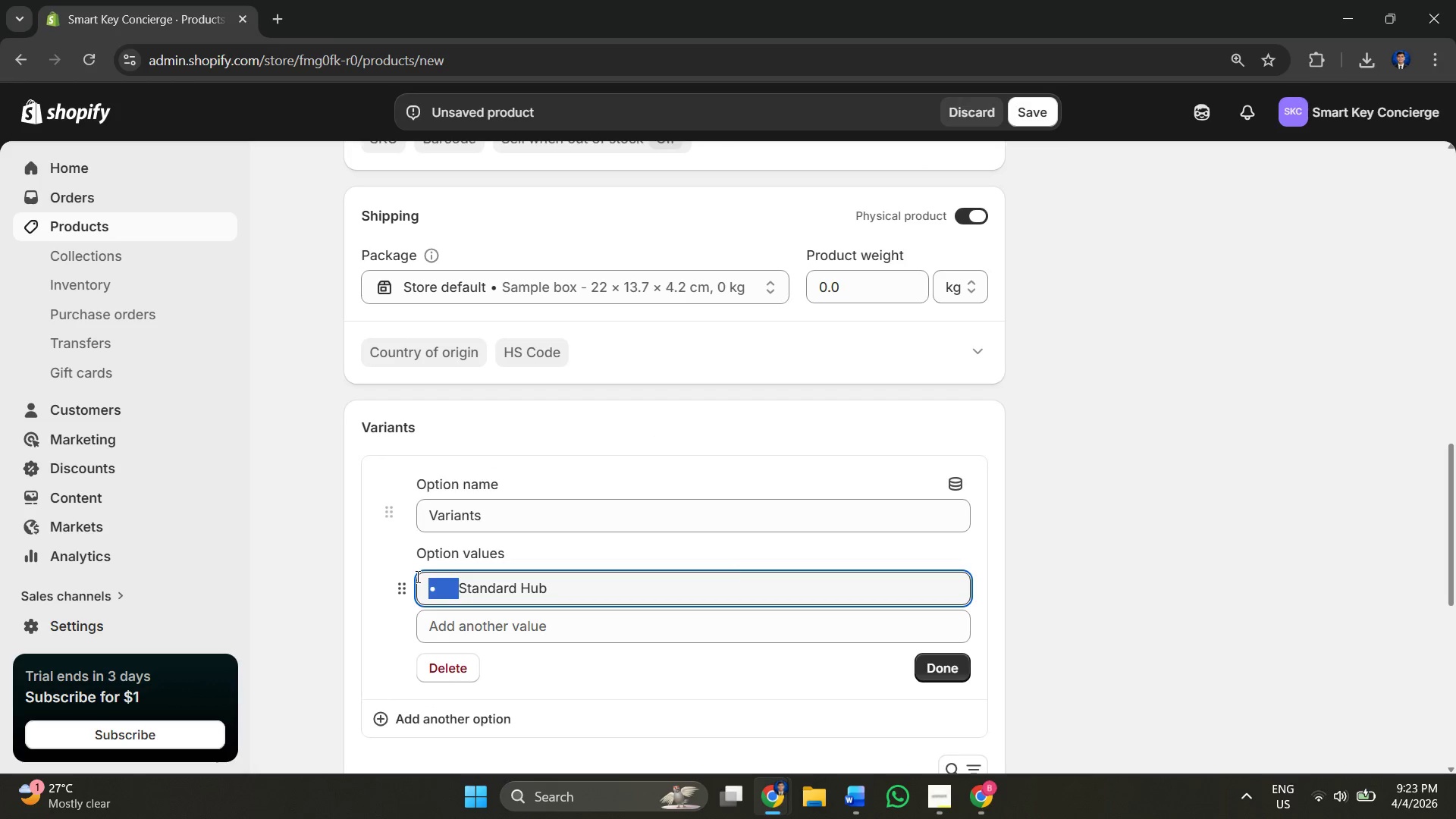 
key(Backspace)
 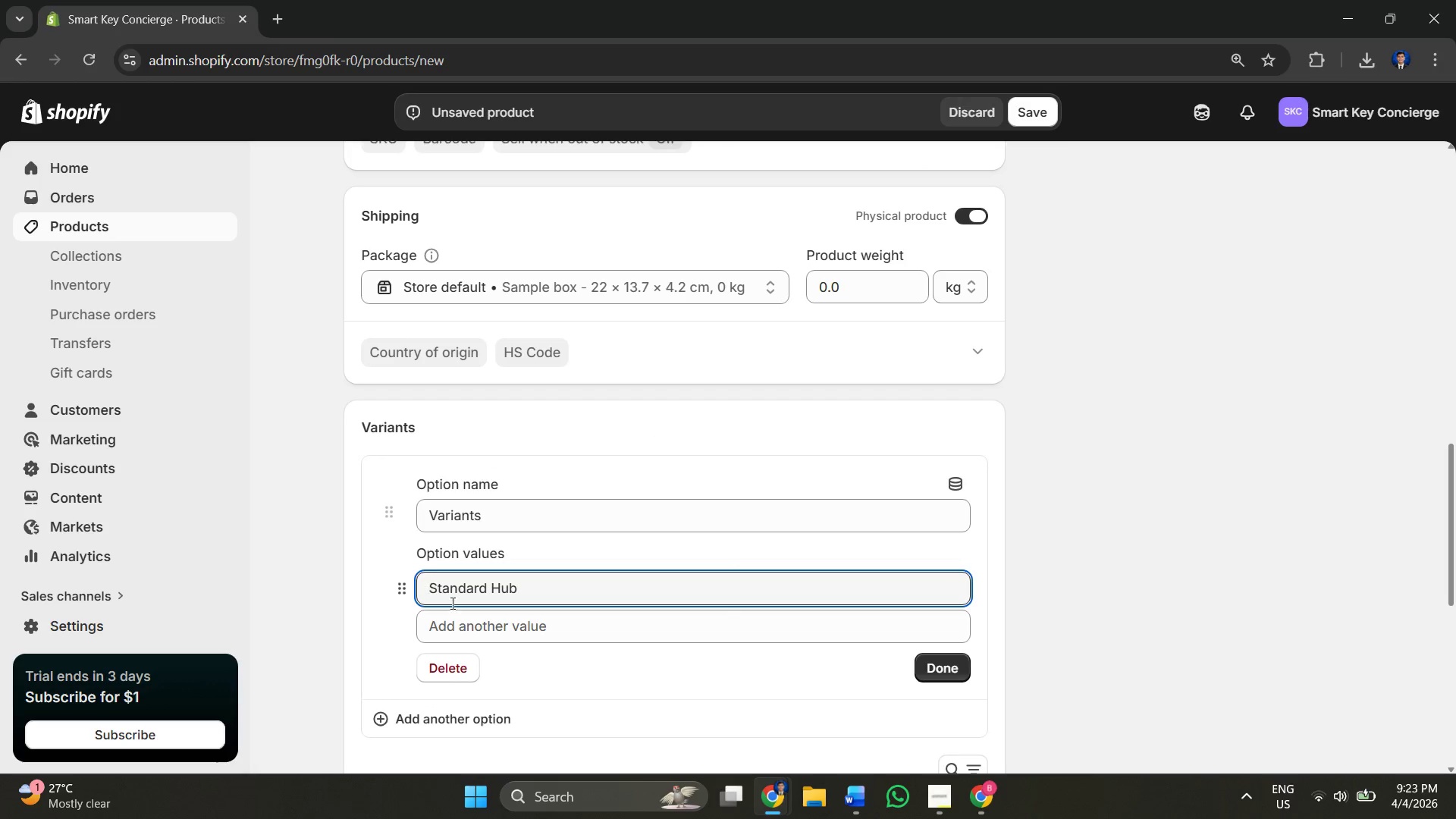 
left_click([470, 618])
 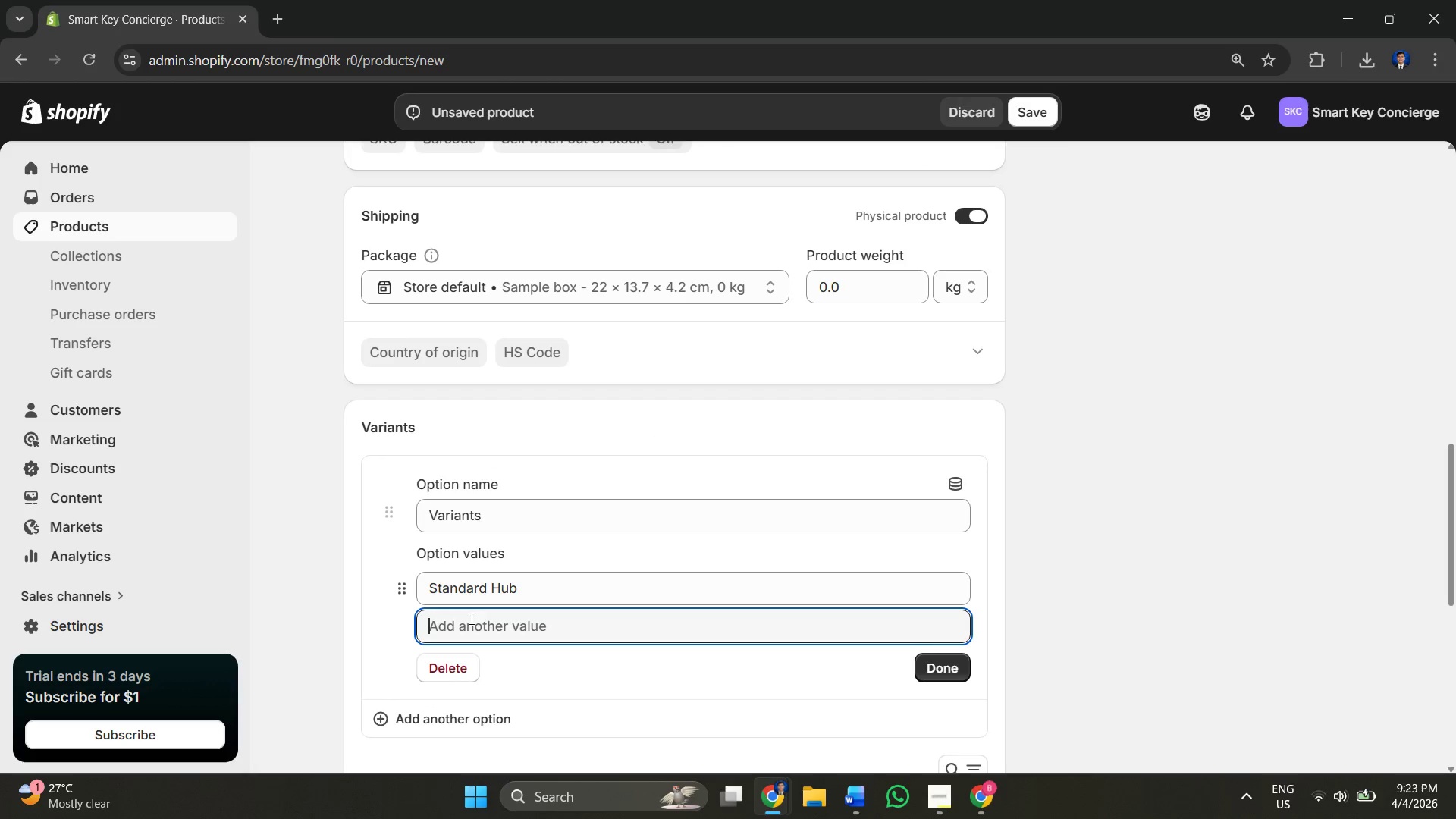 
key(Alt+AltLeft)
 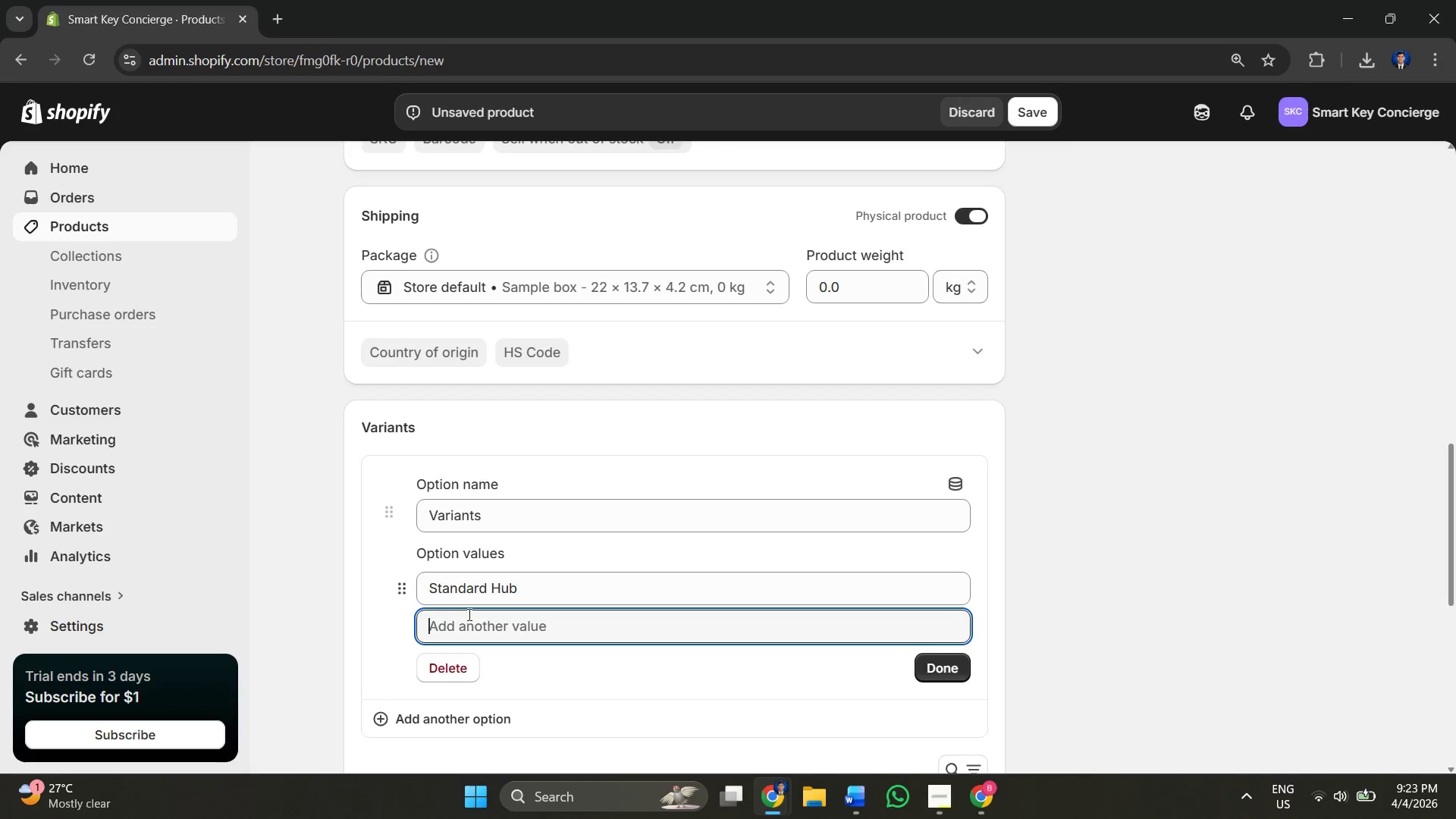 
key(Alt+Tab)
 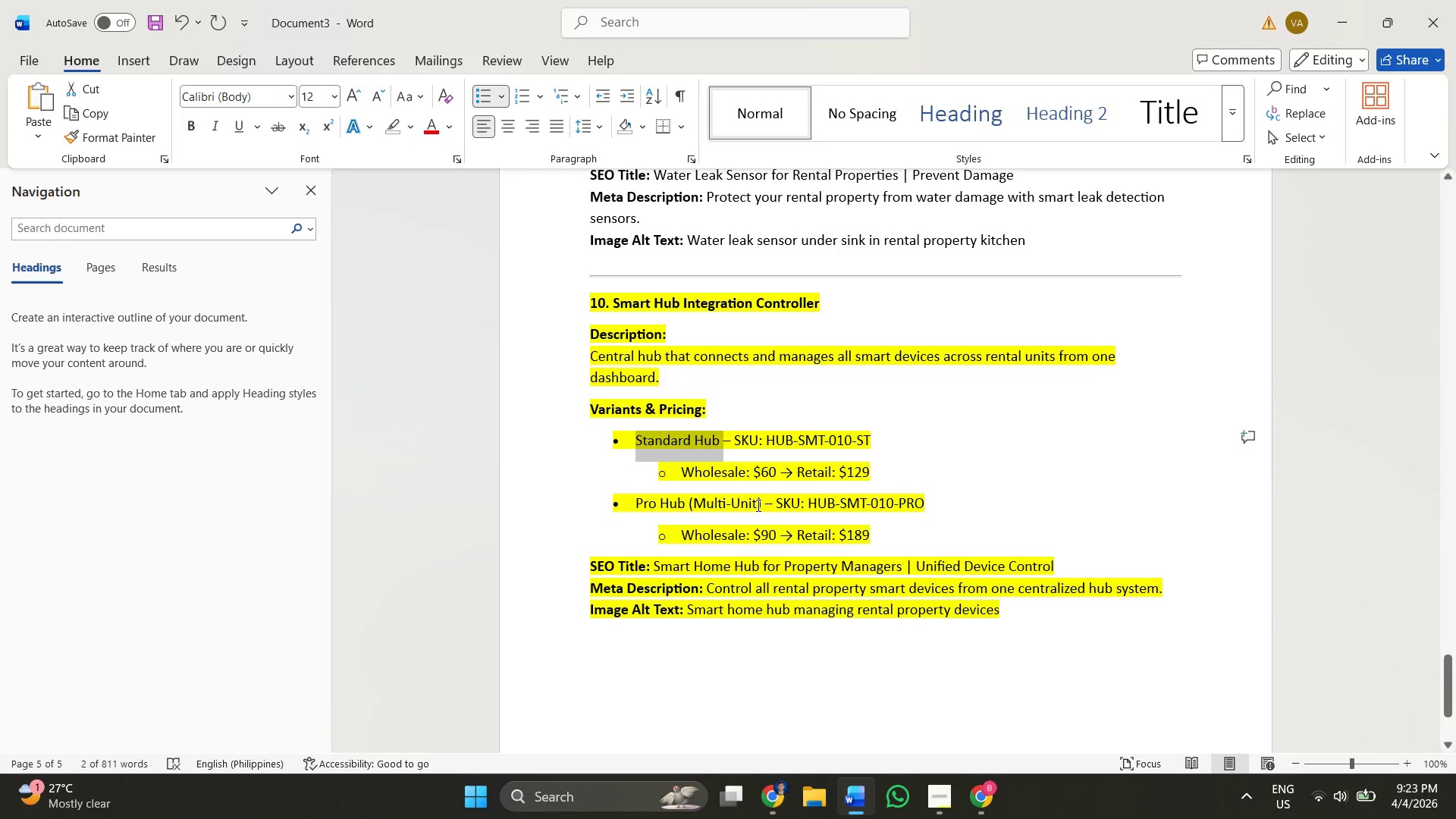 
left_click_drag(start_coordinate=[761, 503], to_coordinate=[642, 506])
 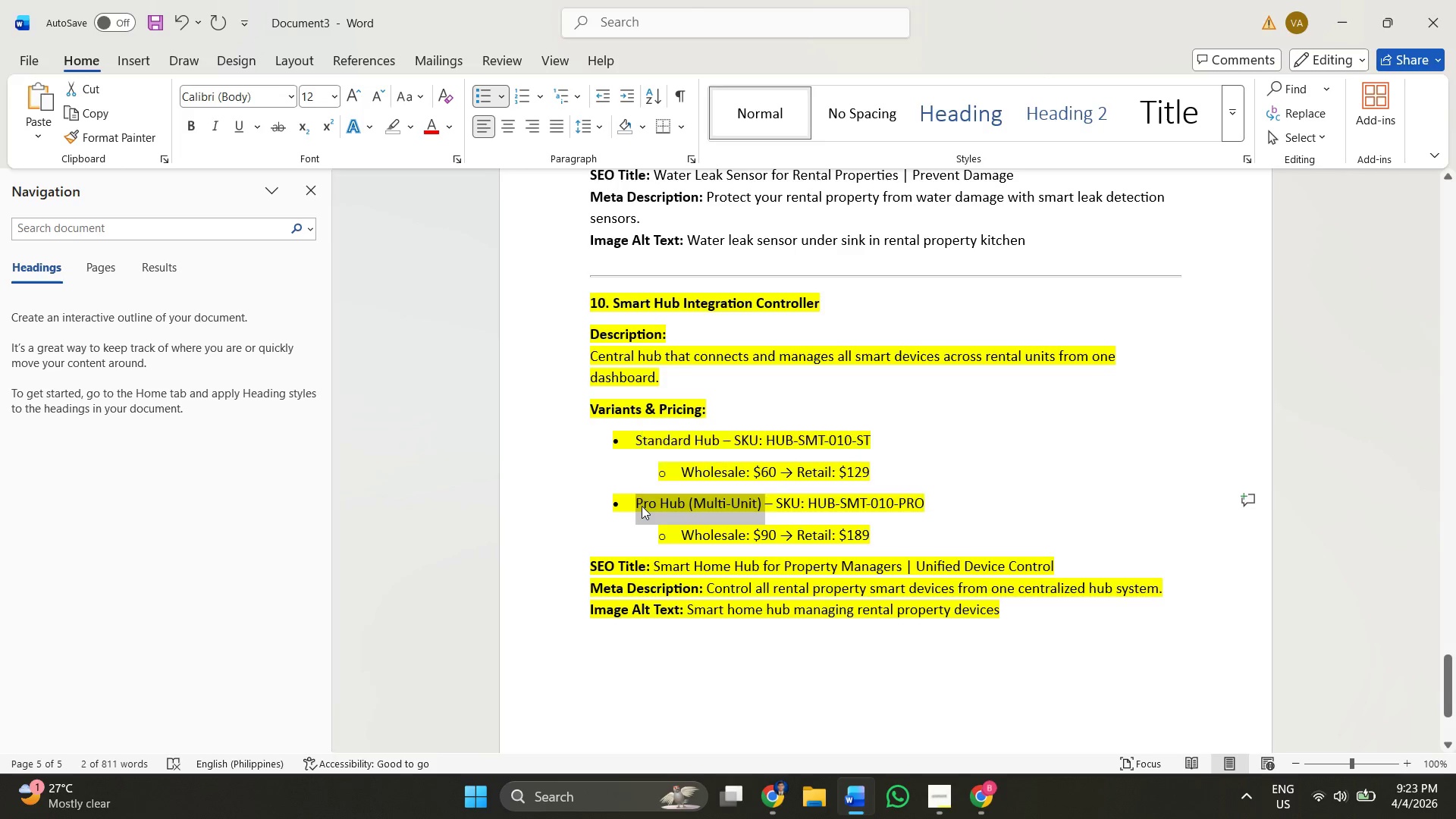 
key(Control+ControlLeft)
 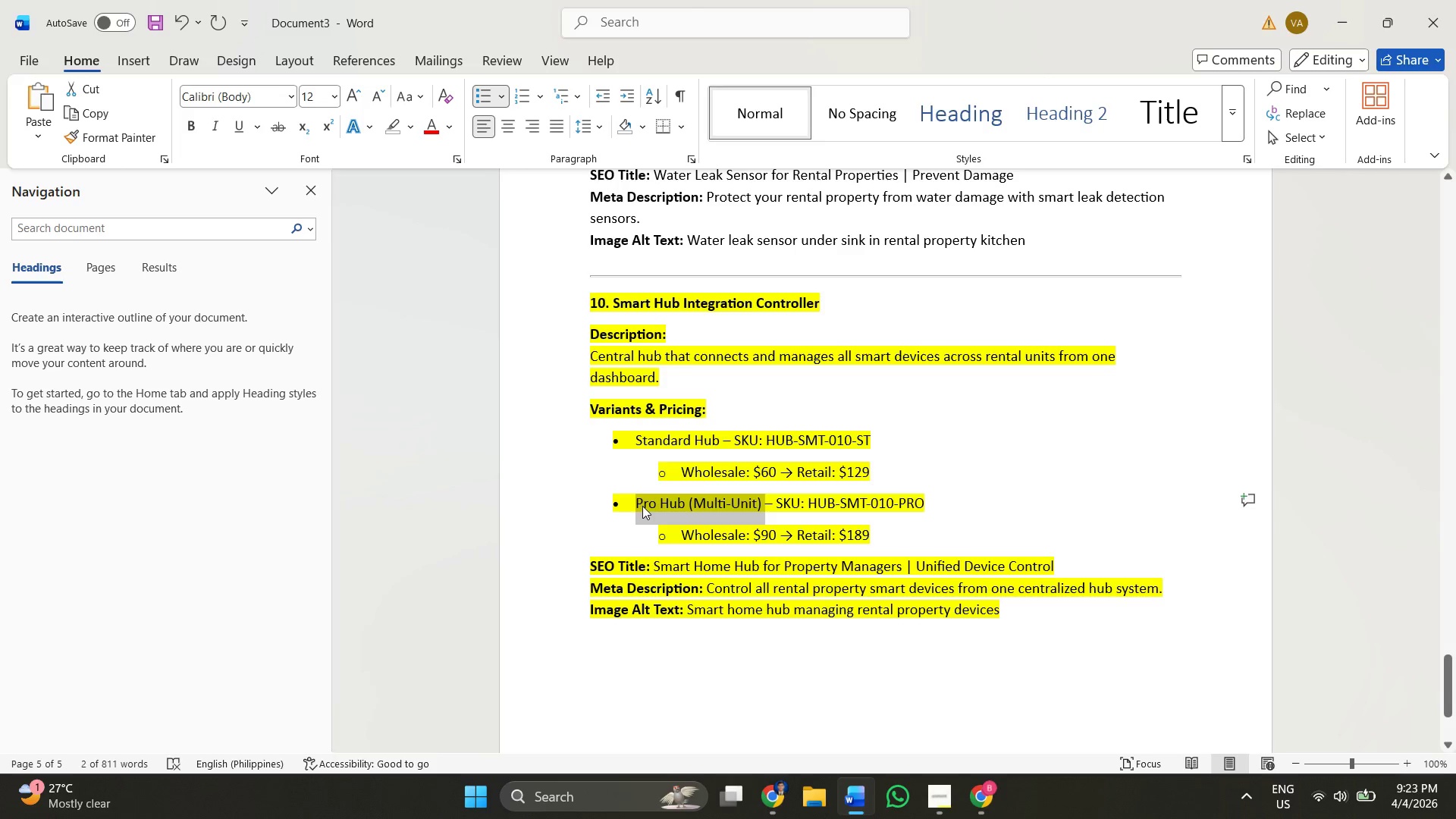 
key(Control+C)
 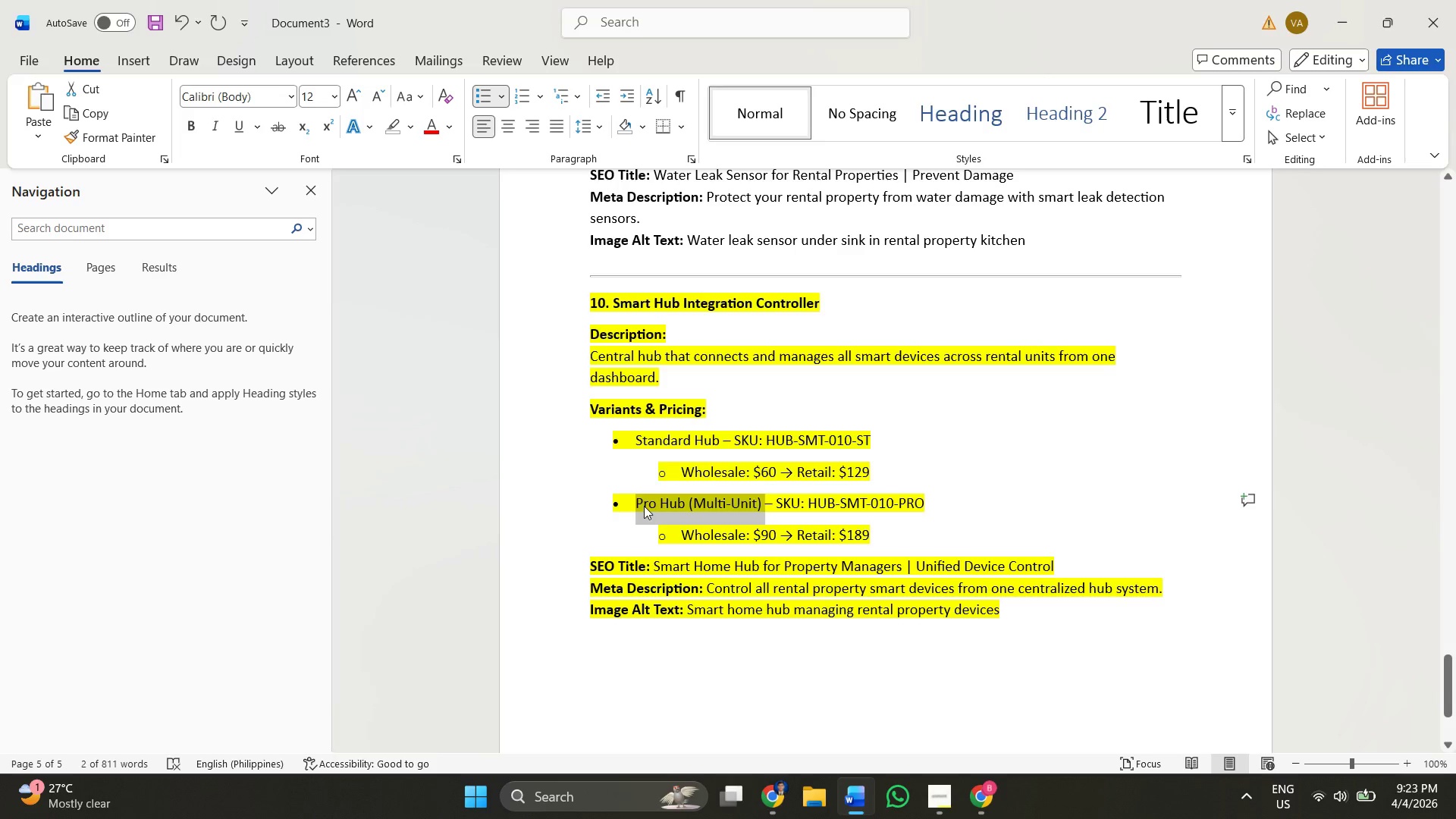 
key(Alt+AltLeft)
 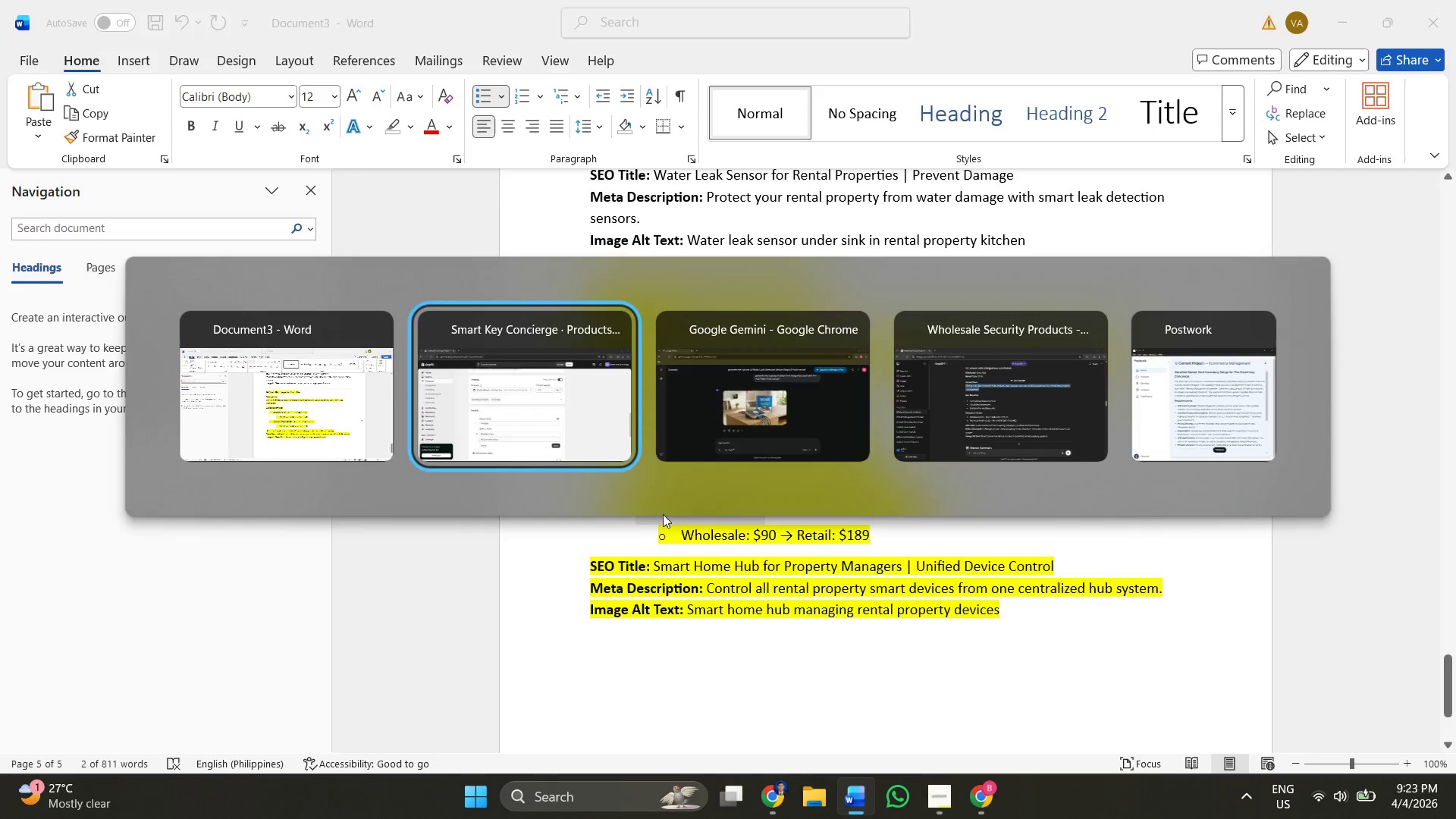 
key(Alt+Tab)
 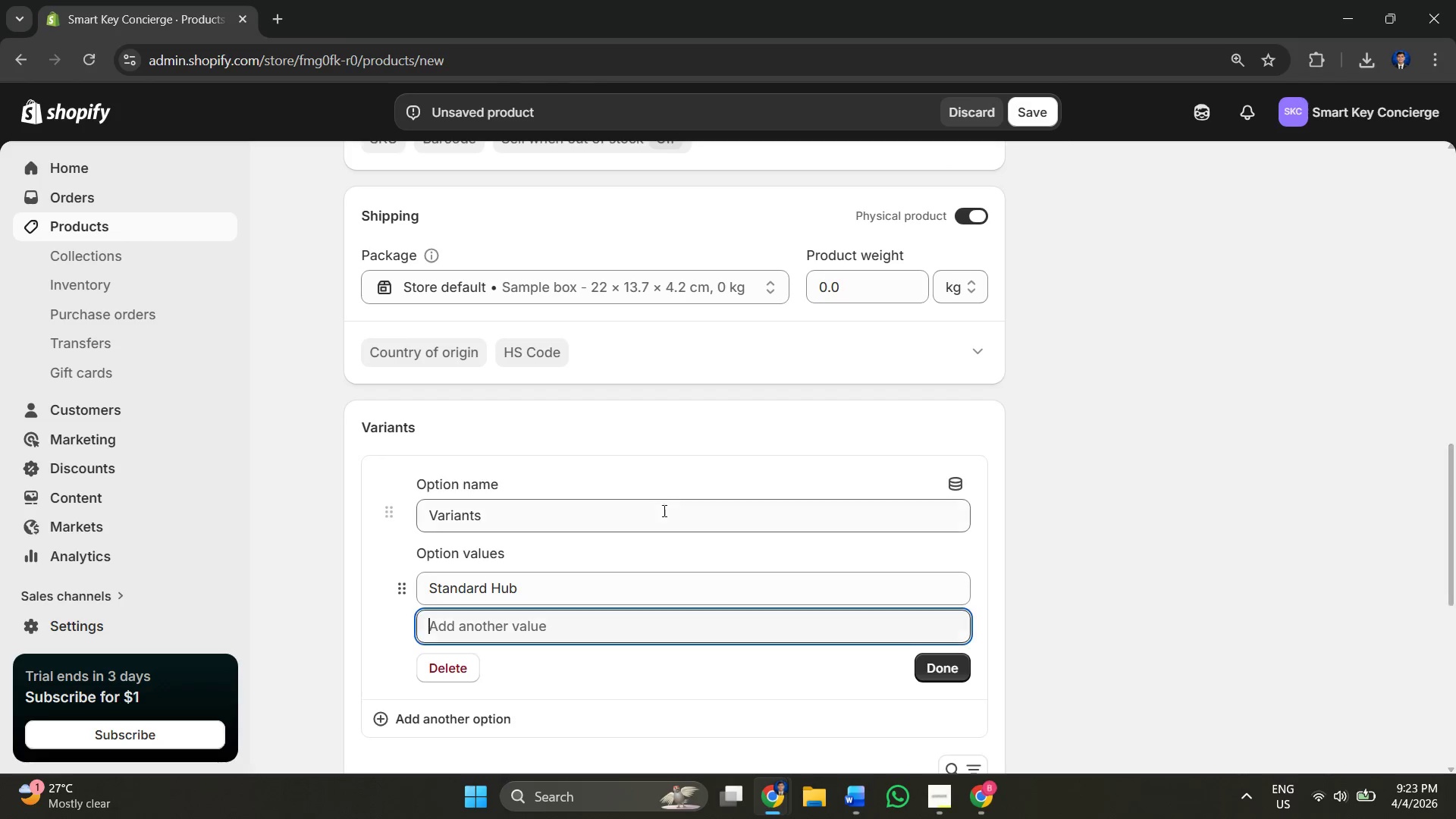 
key(Control+V)
 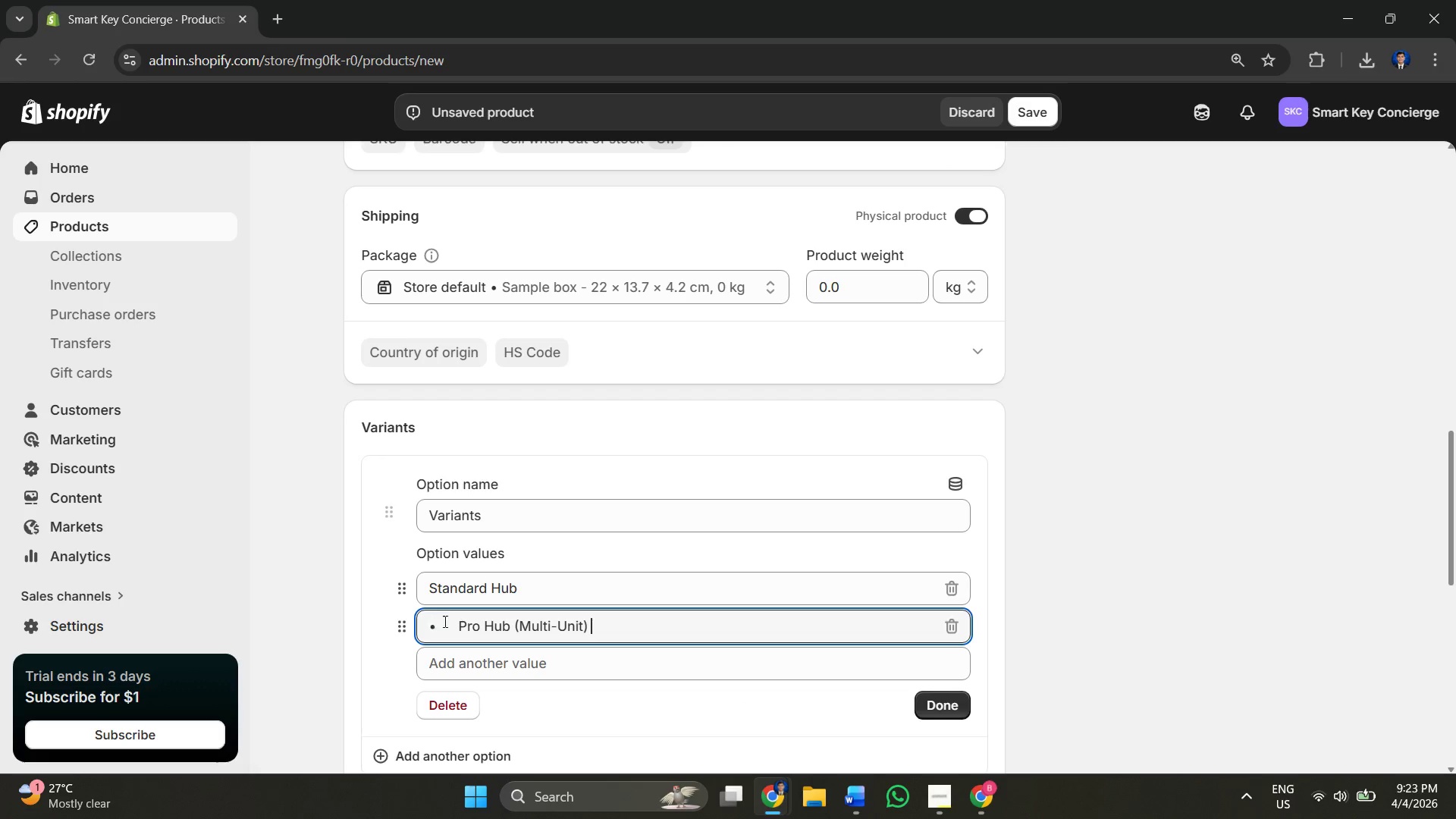 
left_click([463, 626])
 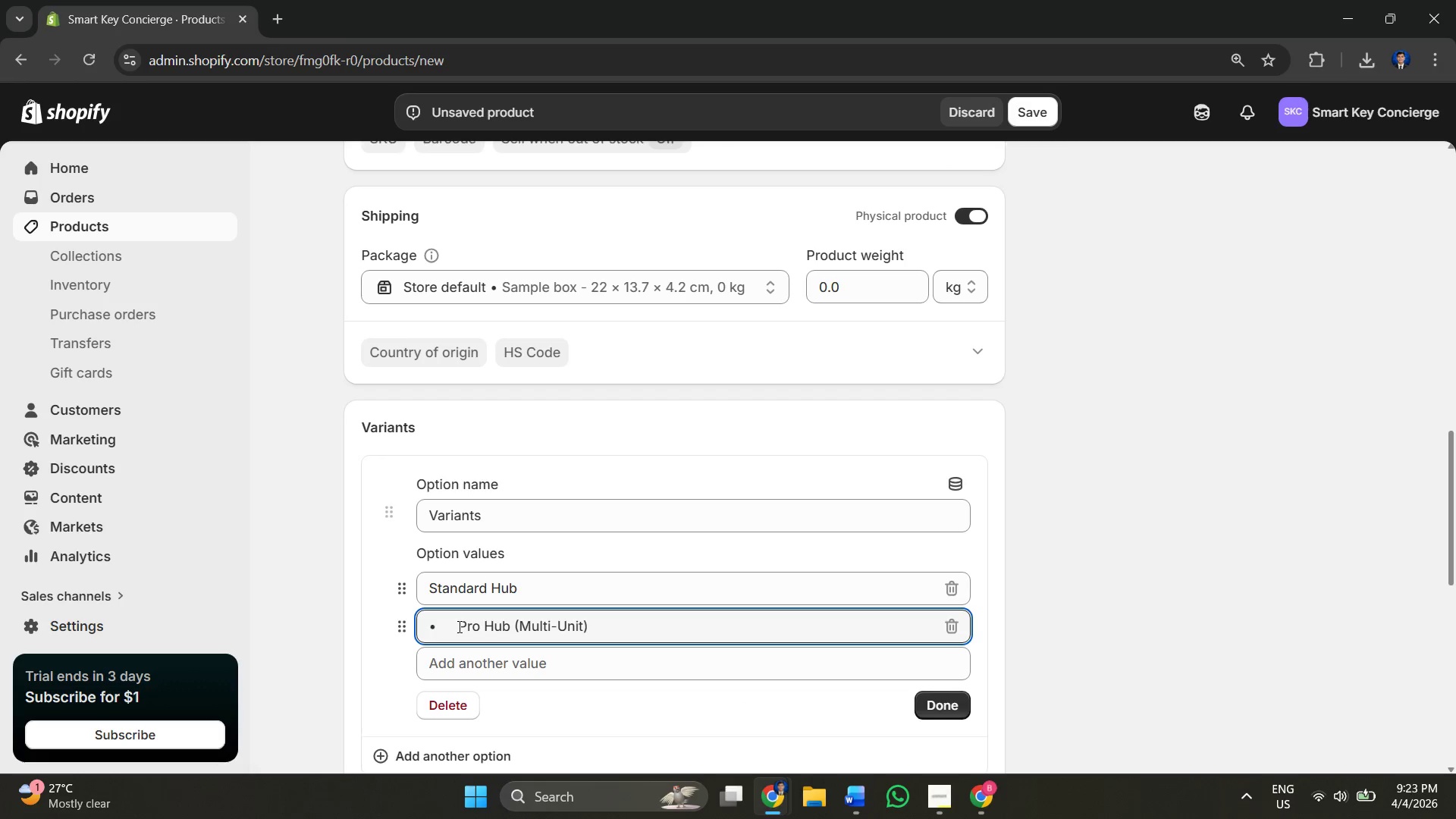 
key(Control+Backspace)
 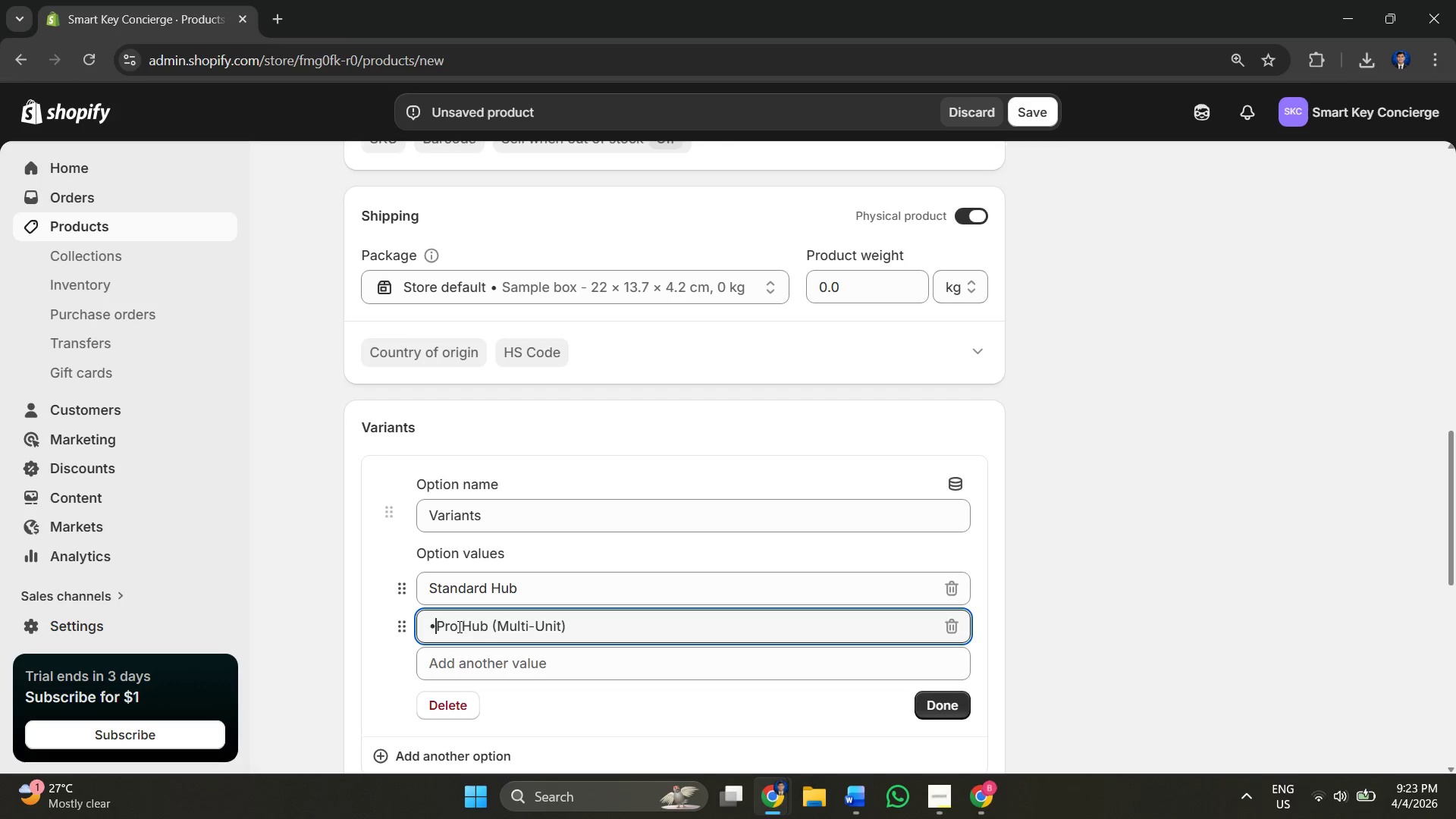 
key(Backspace)
 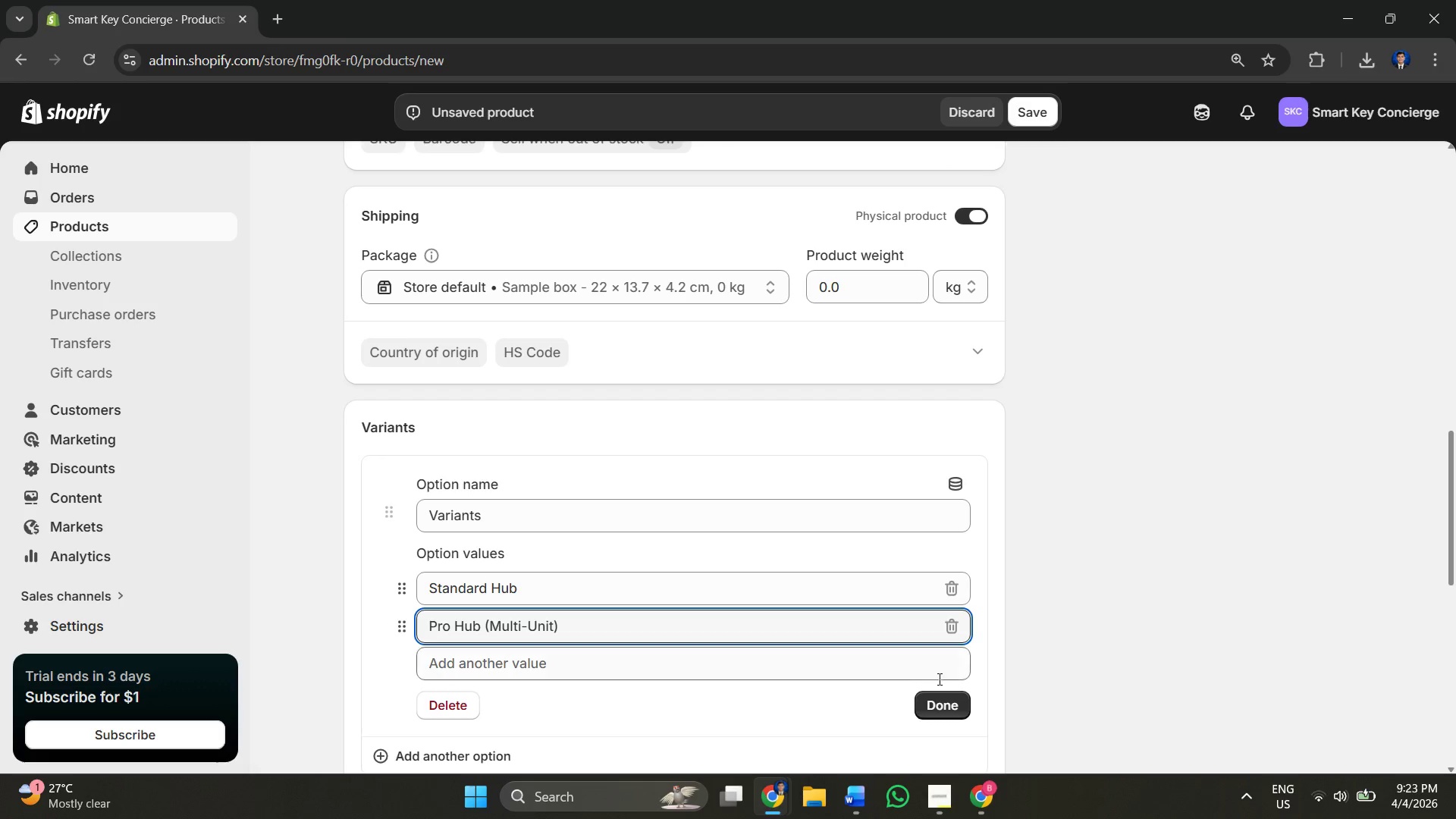 
left_click([950, 714])
 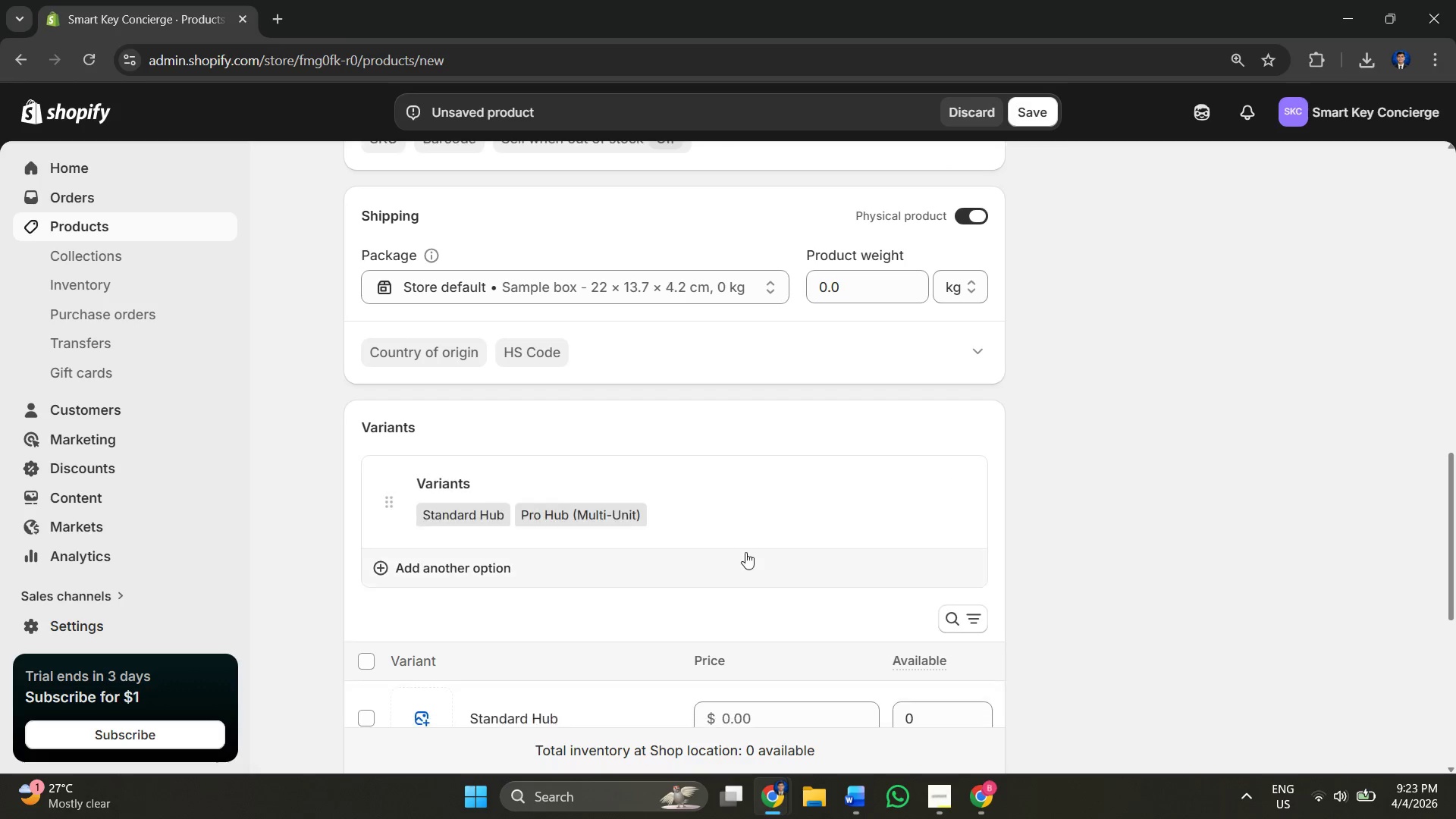 
scroll: coordinate [732, 538], scroll_direction: down, amount: 2.0
 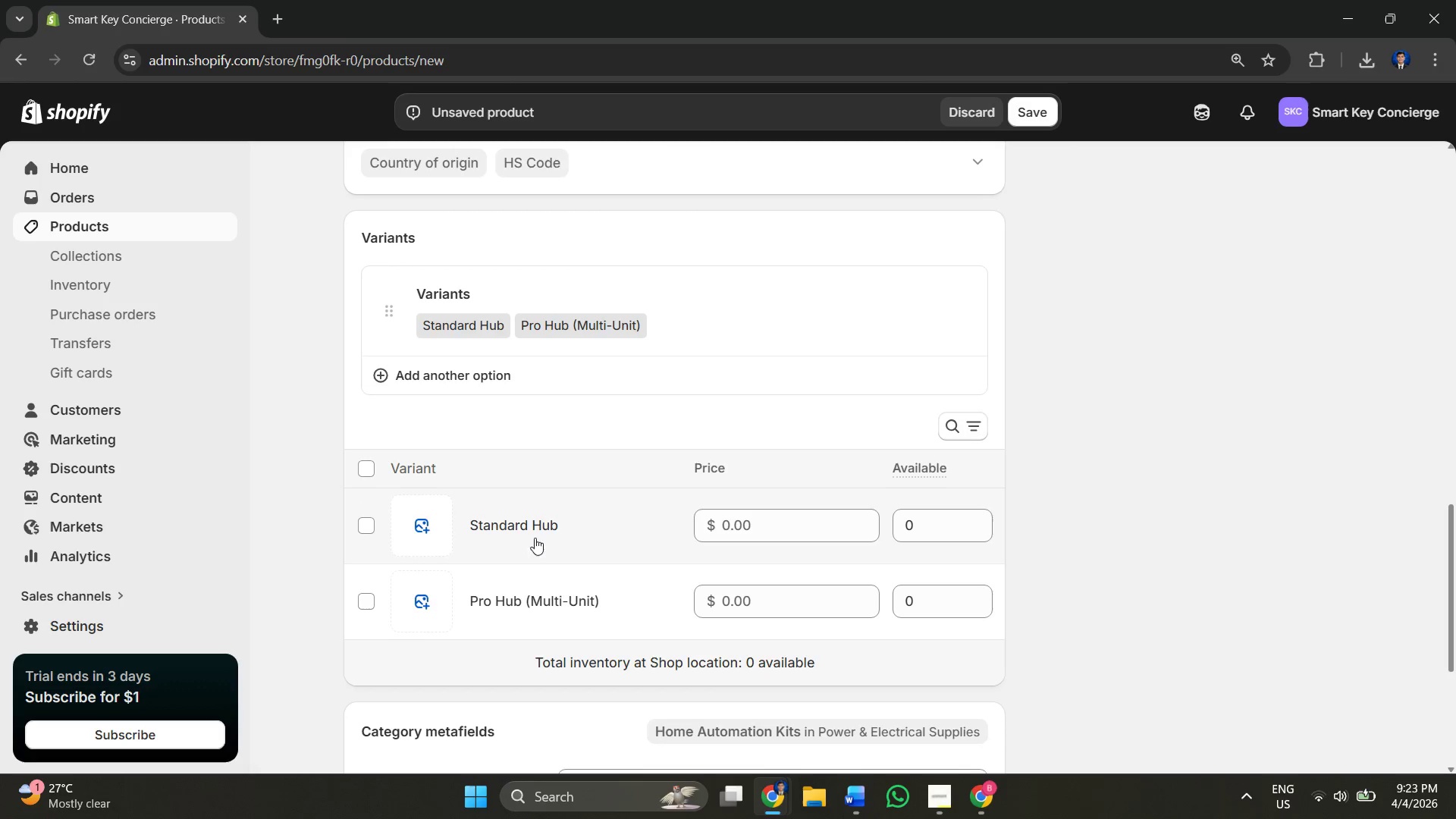 
left_click([425, 532])
 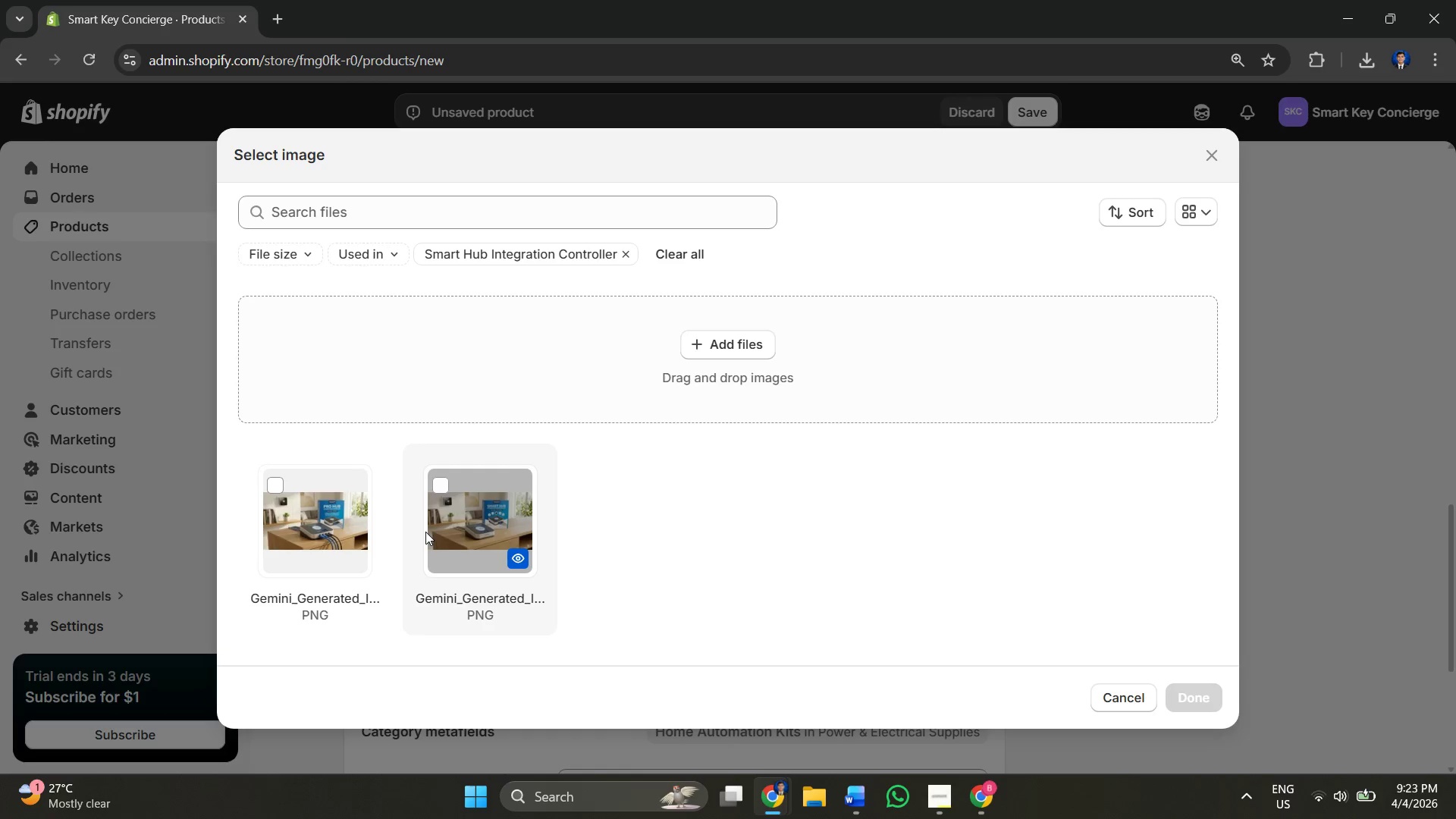 
left_click([463, 508])
 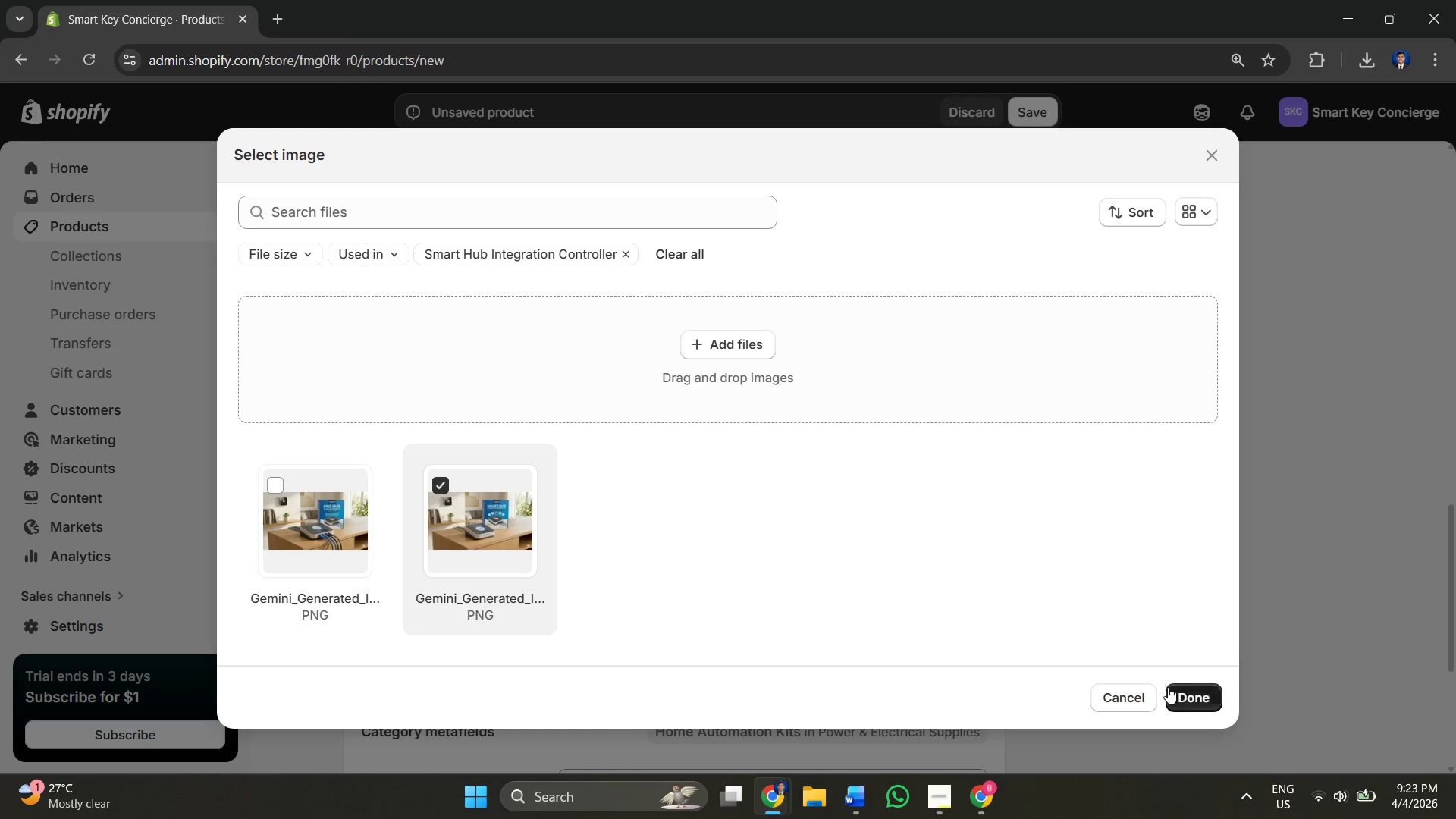 
left_click([1185, 694])
 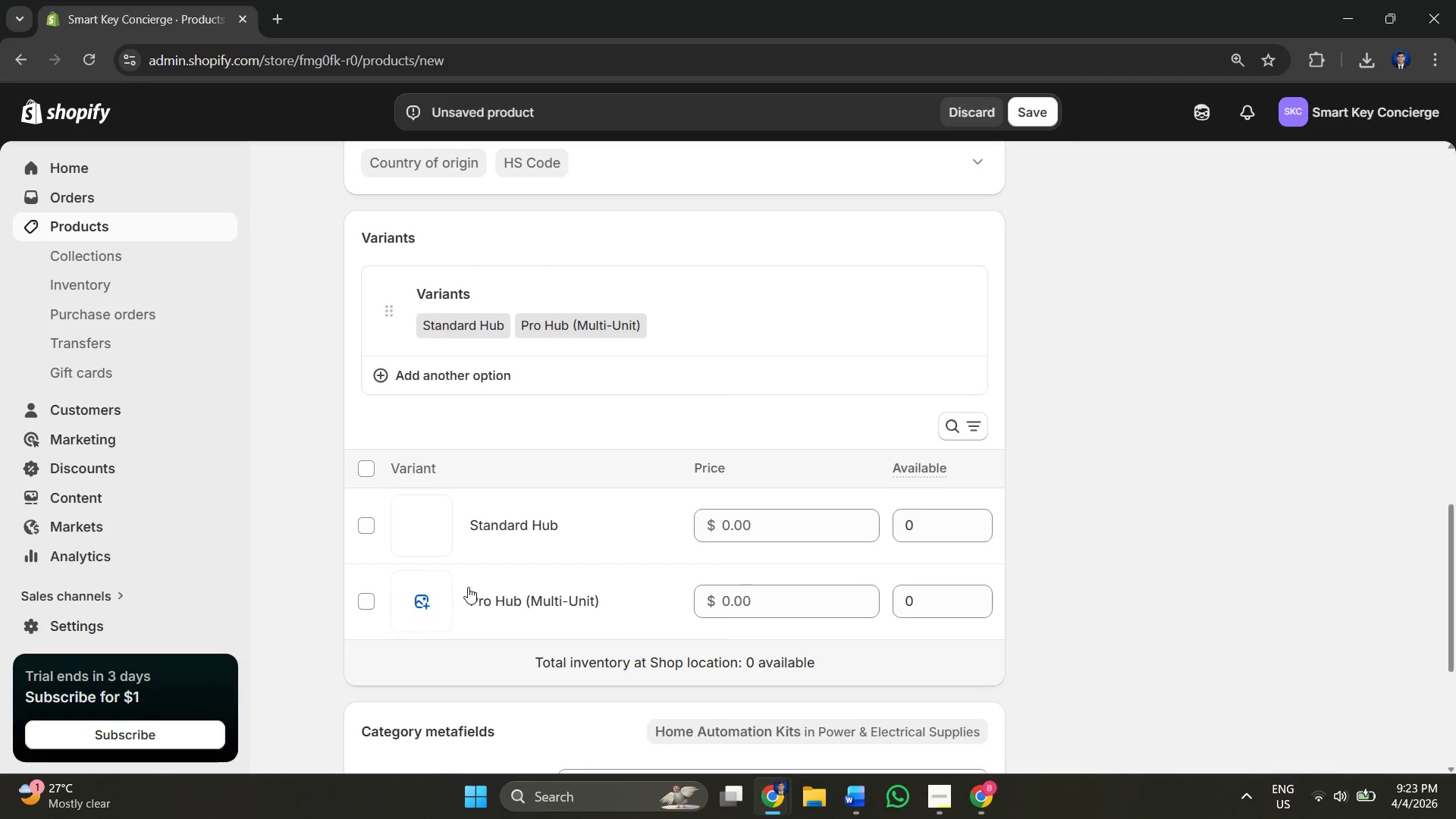 
left_click([466, 590])
 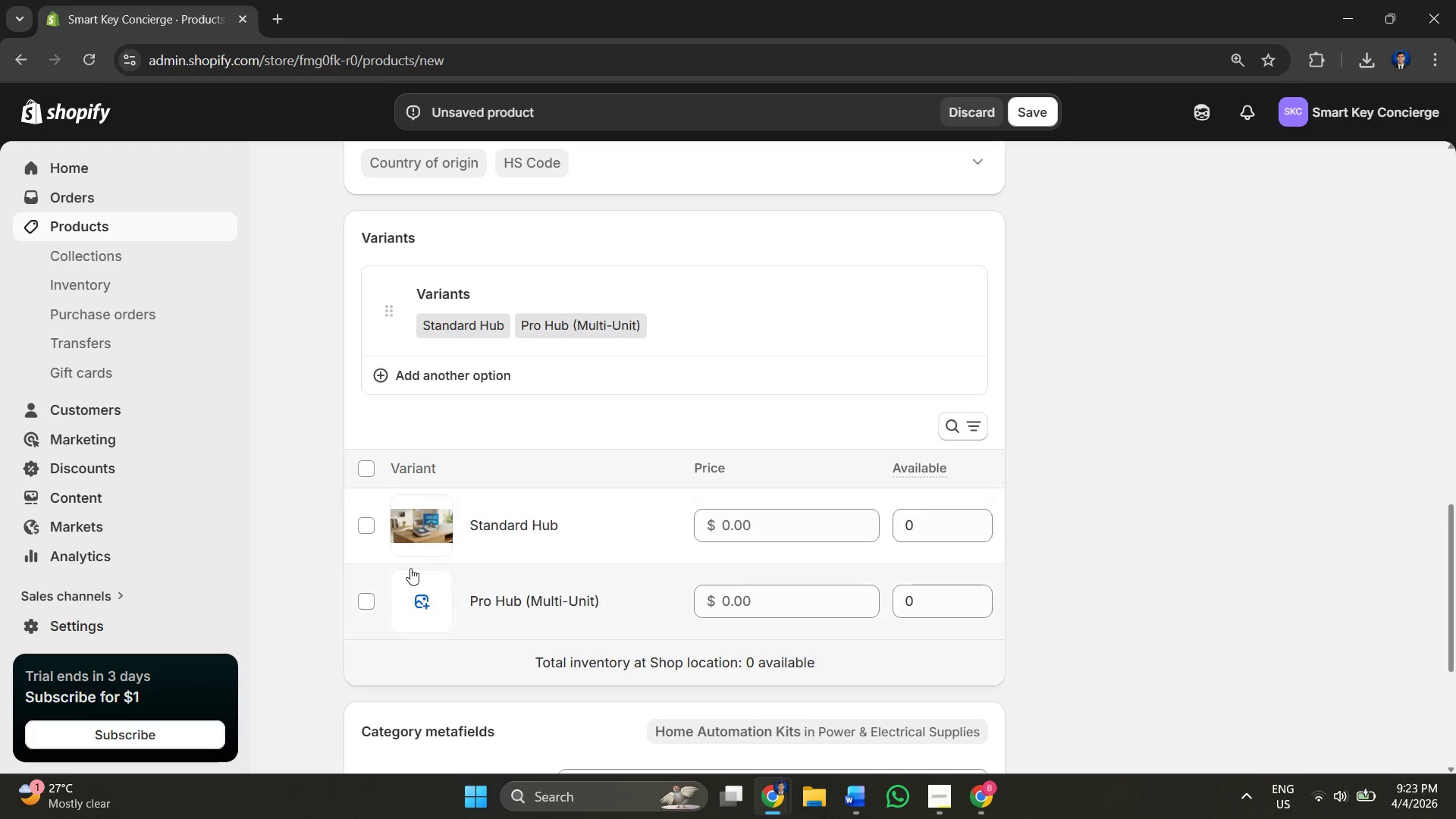 
left_click([314, 497])
 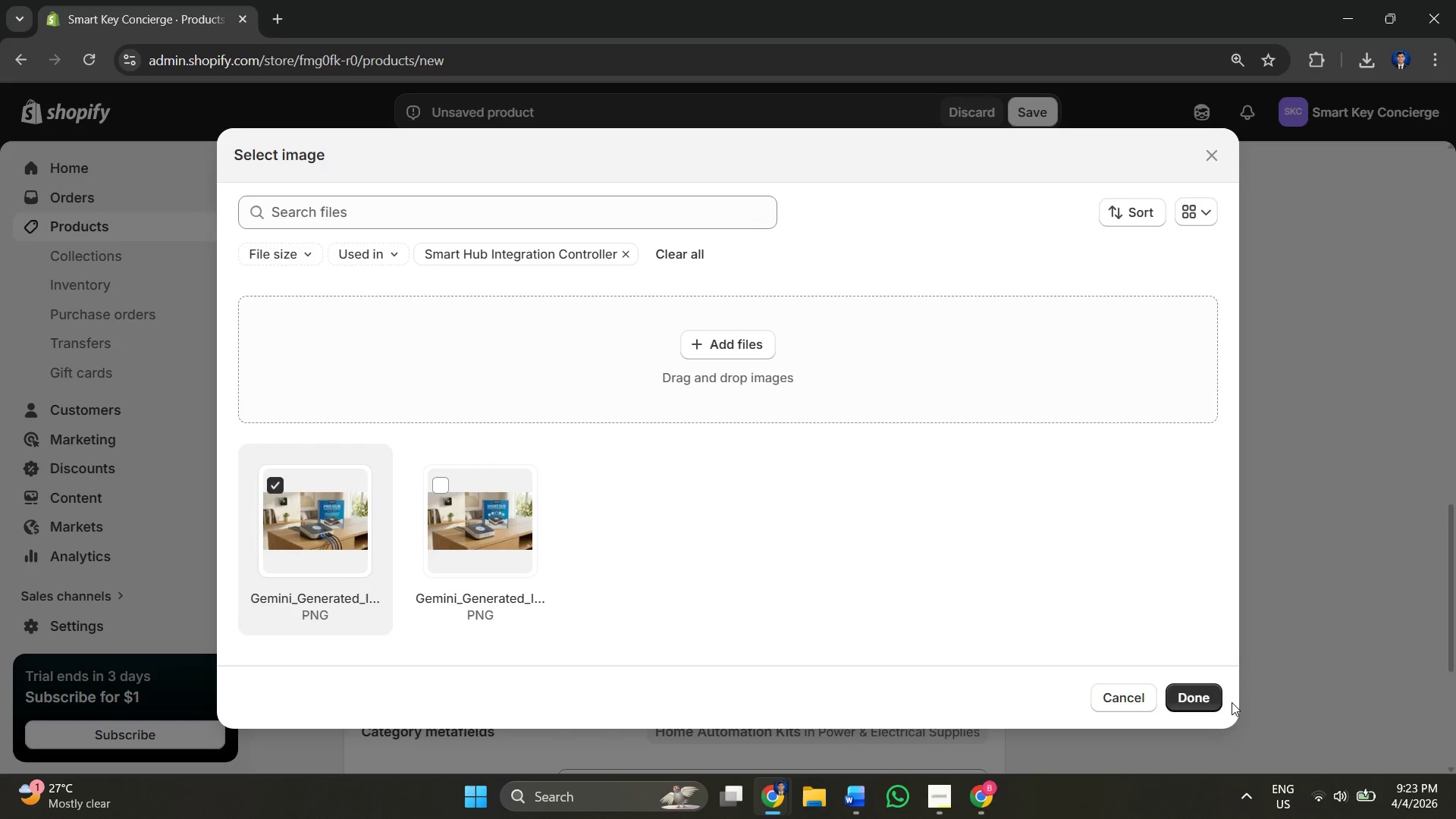 
left_click([1203, 709])
 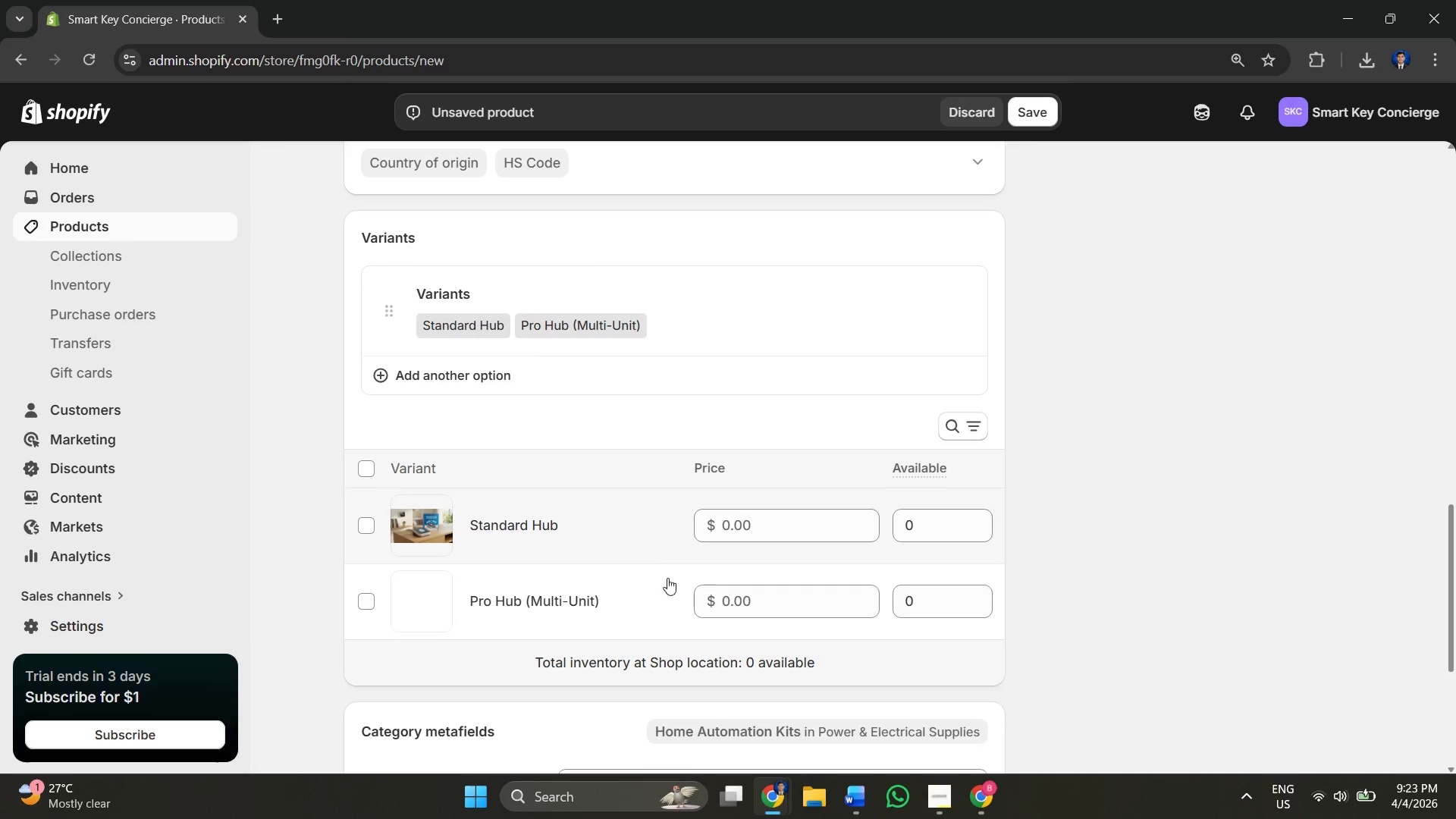 
left_click([987, 802])
 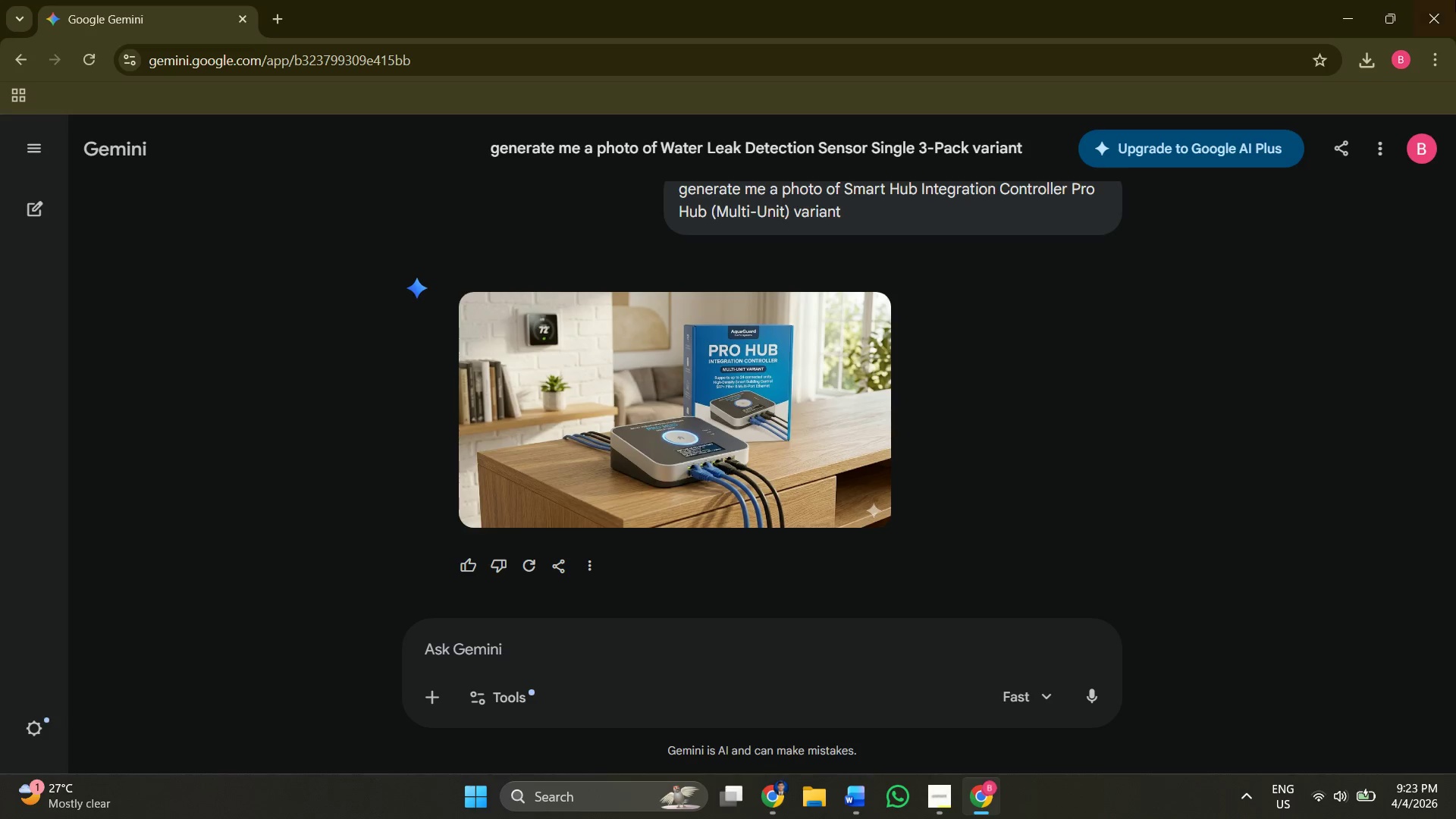 
left_click([1455, 0])
 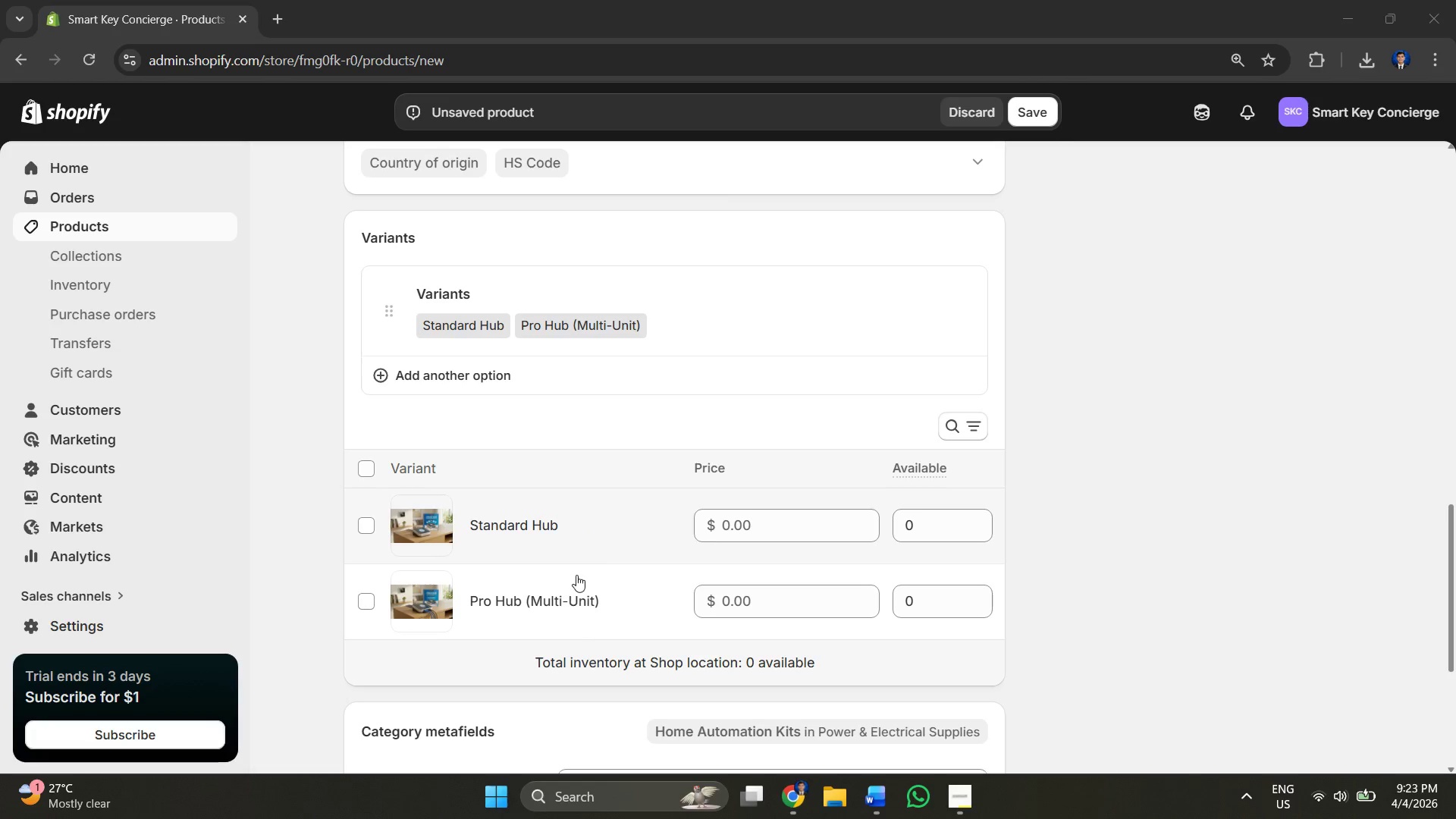 
left_click([559, 532])
 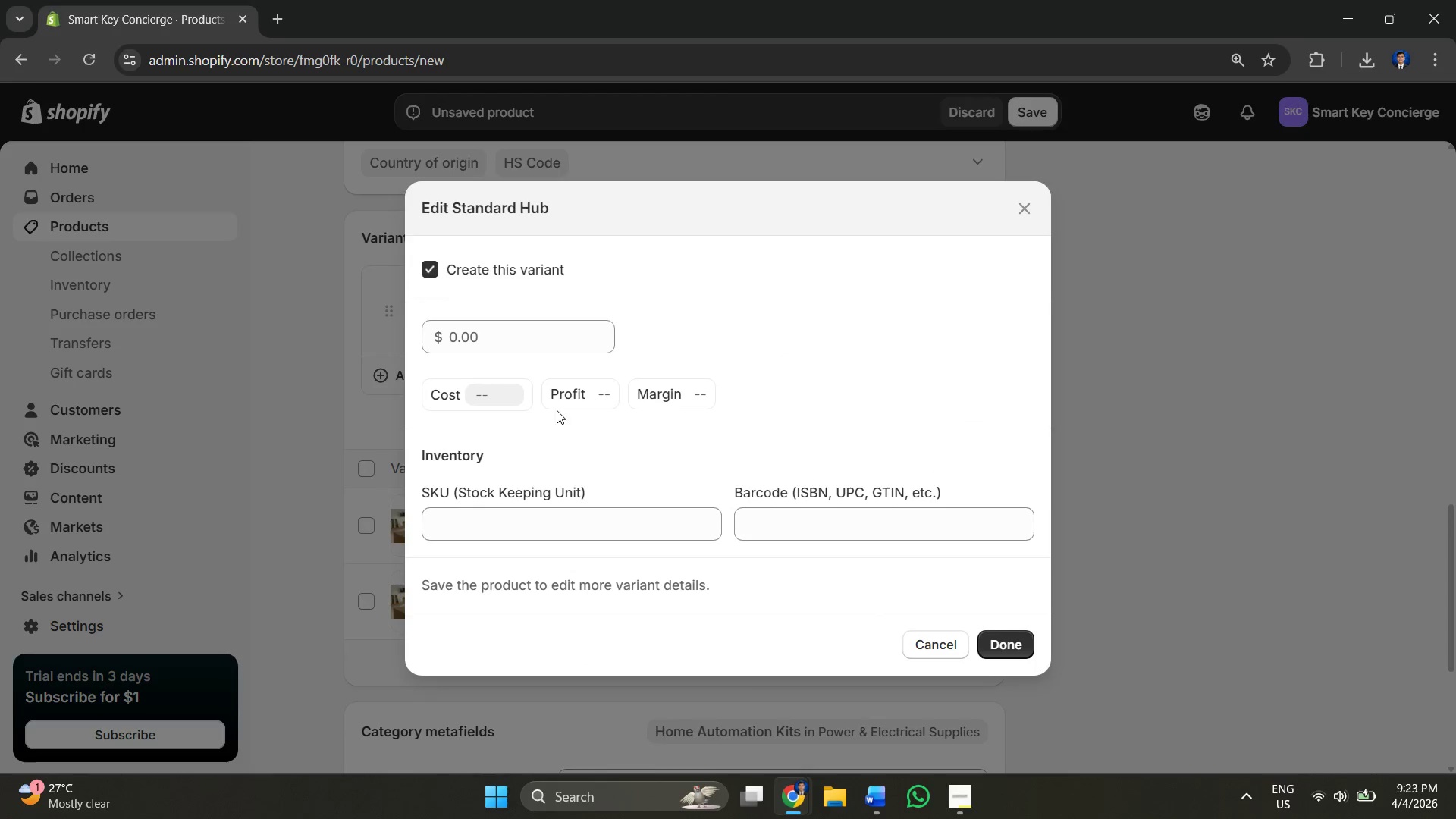 
left_click([530, 343])
 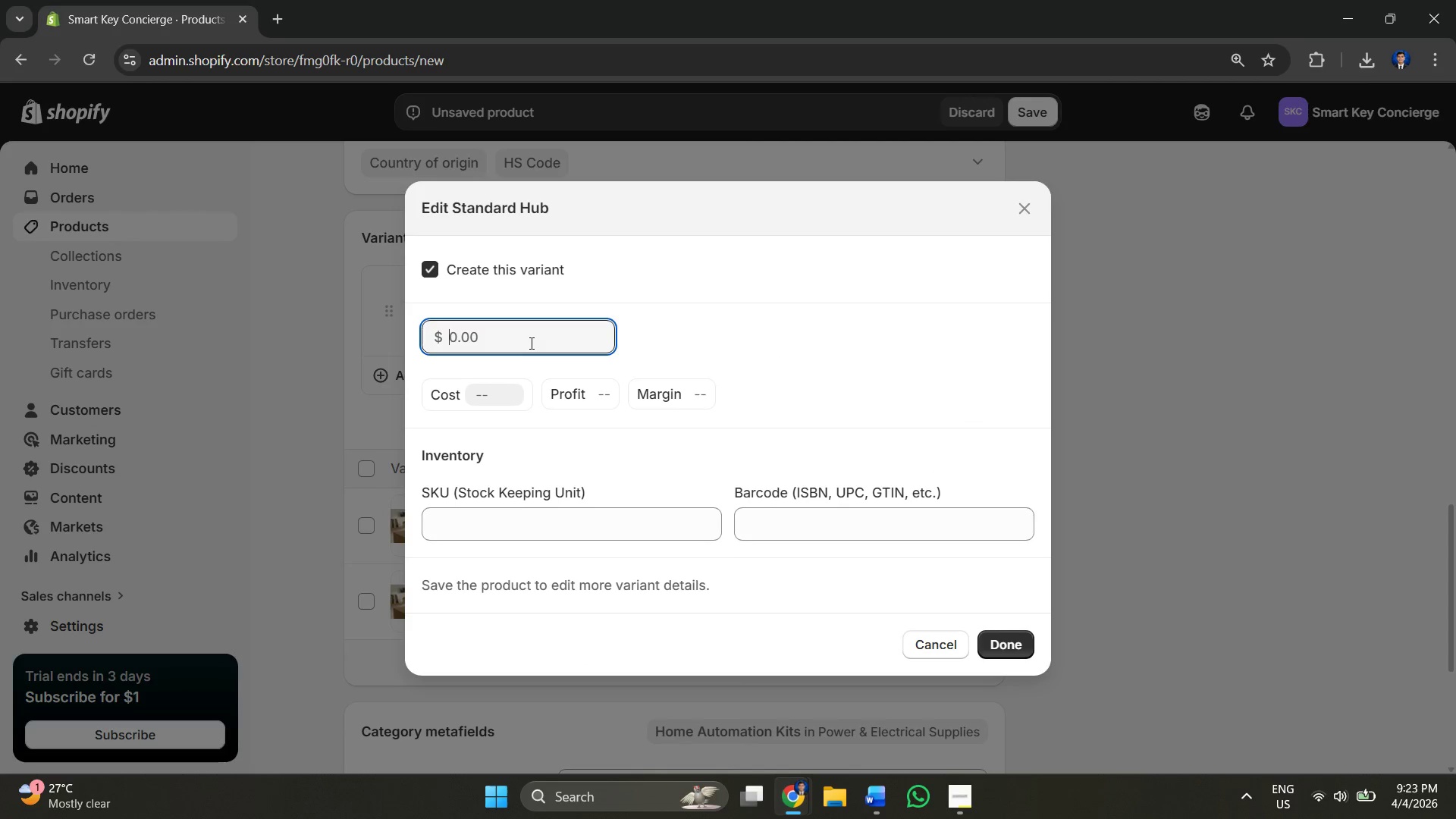 
key(Alt+AltLeft)
 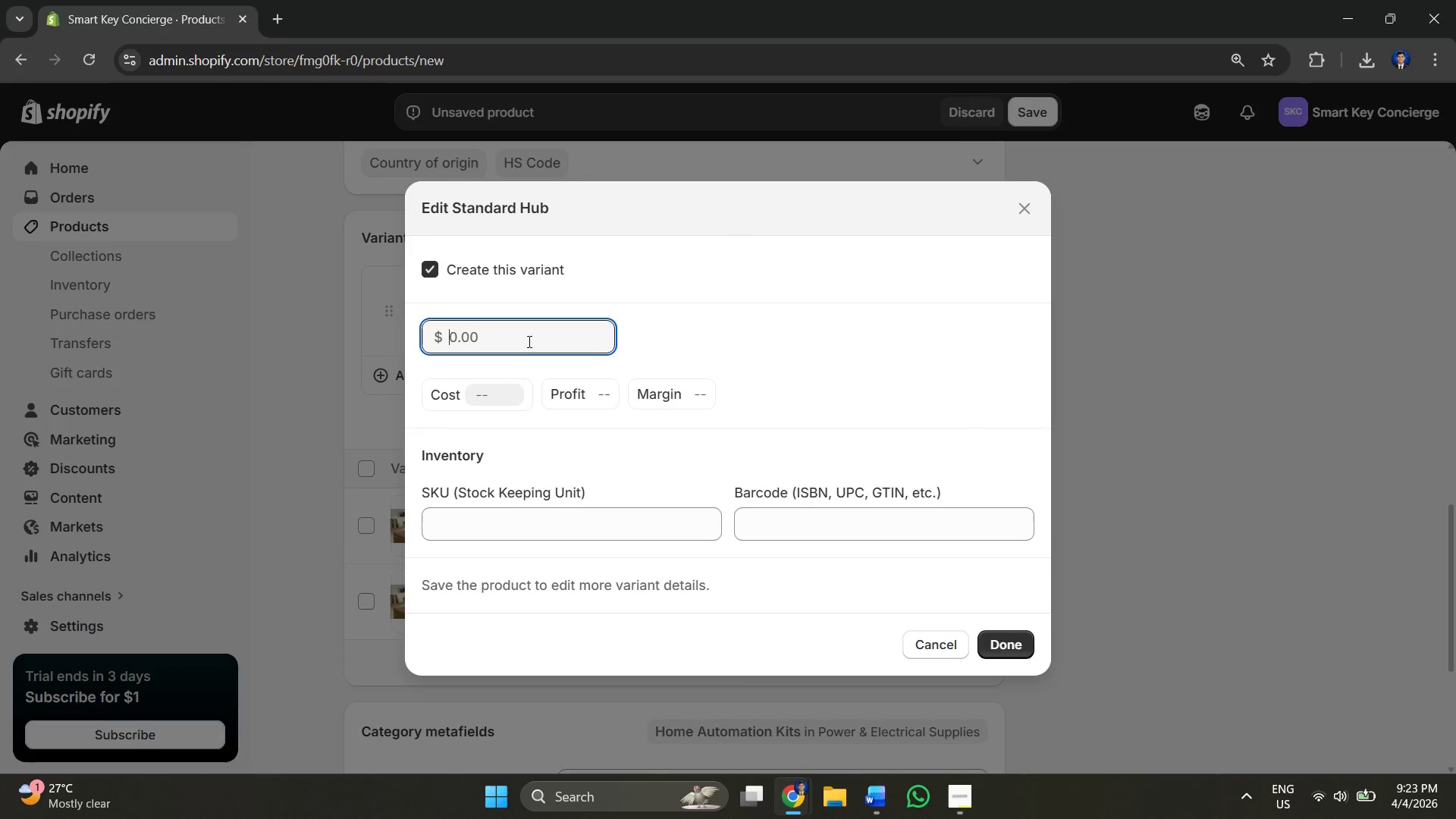 
key(Alt+Tab)
 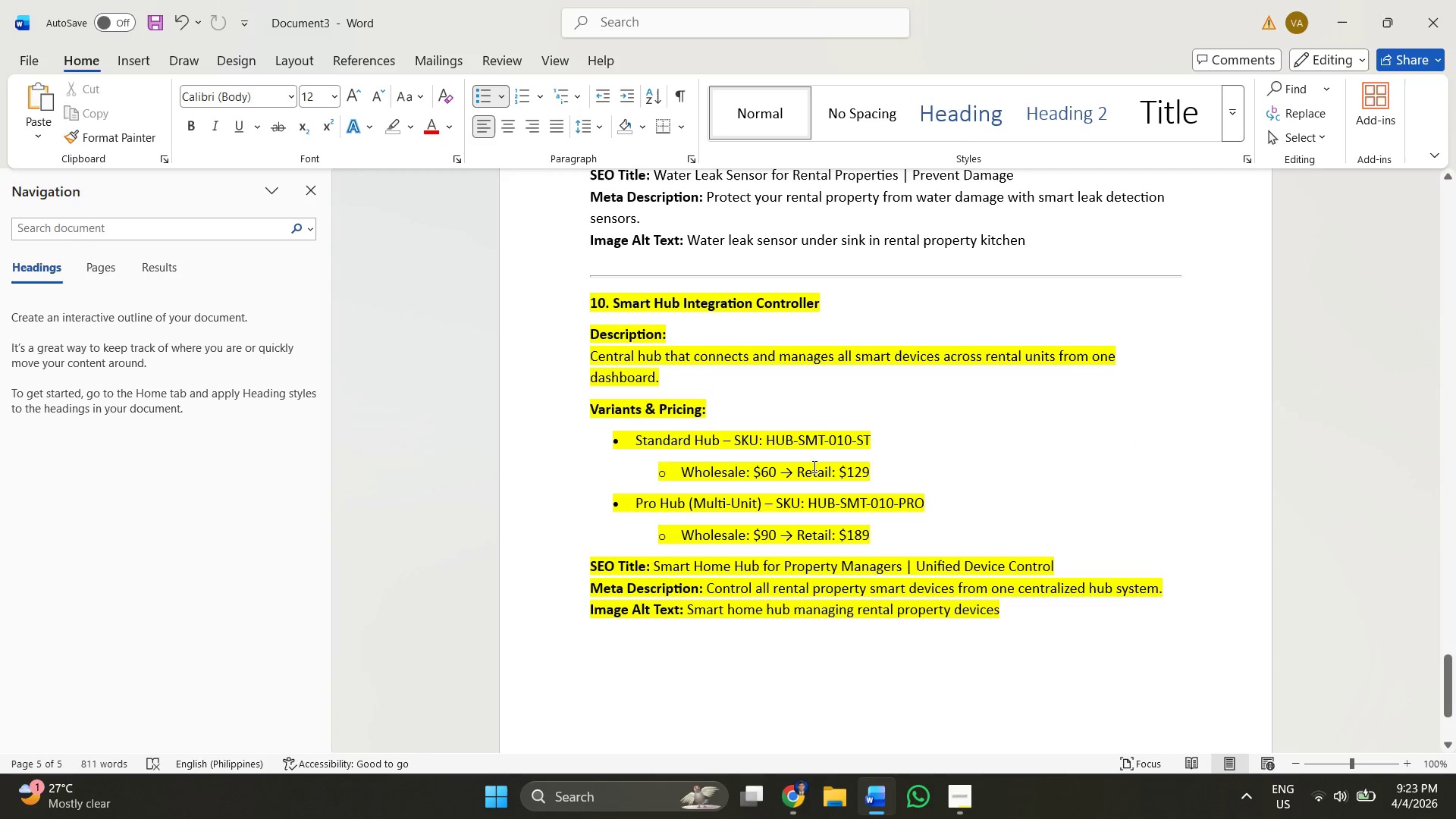 
left_click_drag(start_coordinate=[850, 474], to_coordinate=[879, 474])
 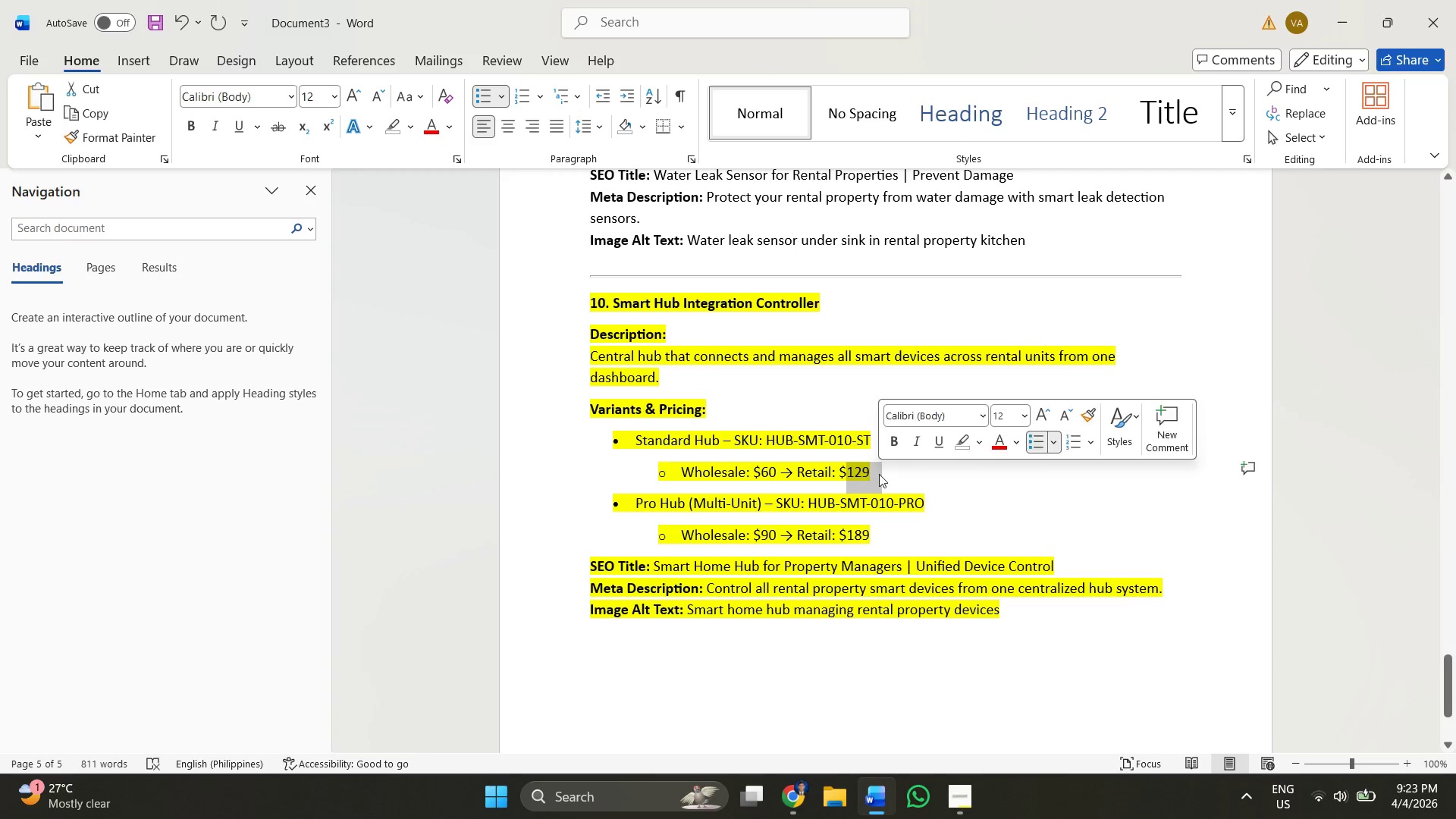 
left_click([879, 474])
 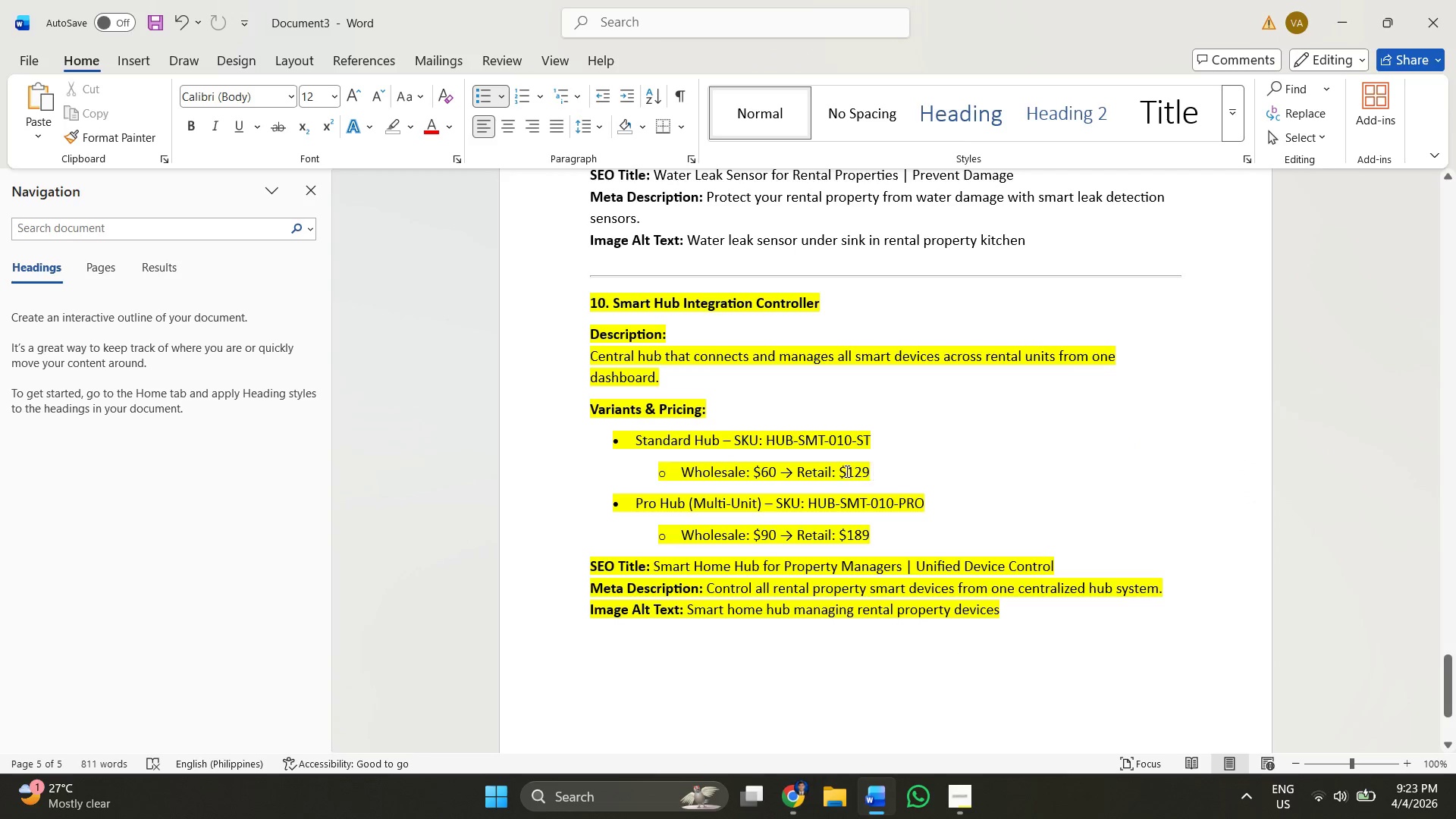 
left_click_drag(start_coordinate=[846, 471], to_coordinate=[874, 468])
 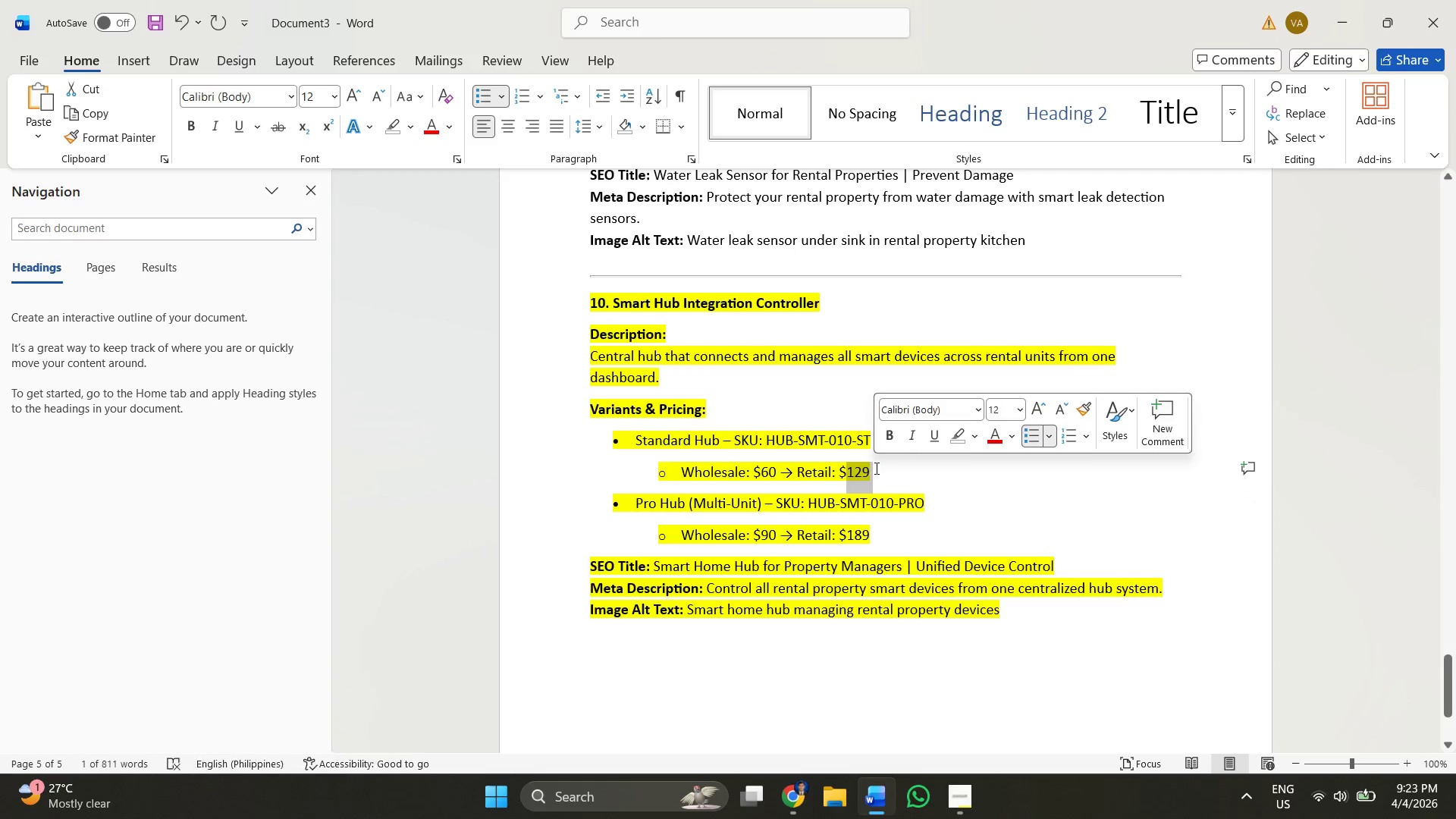 
key(Control+ControlLeft)
 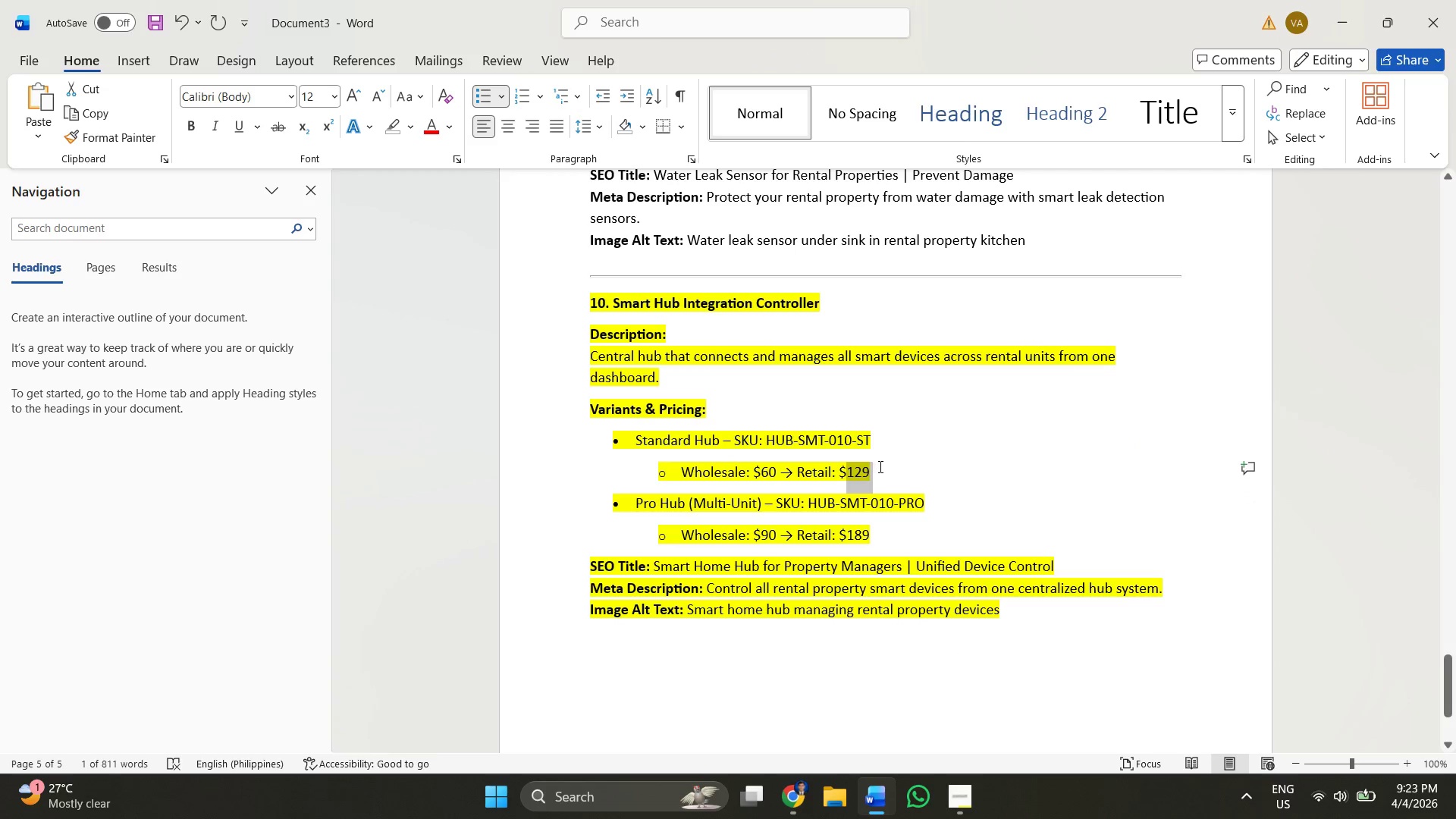 
key(Control+C)
 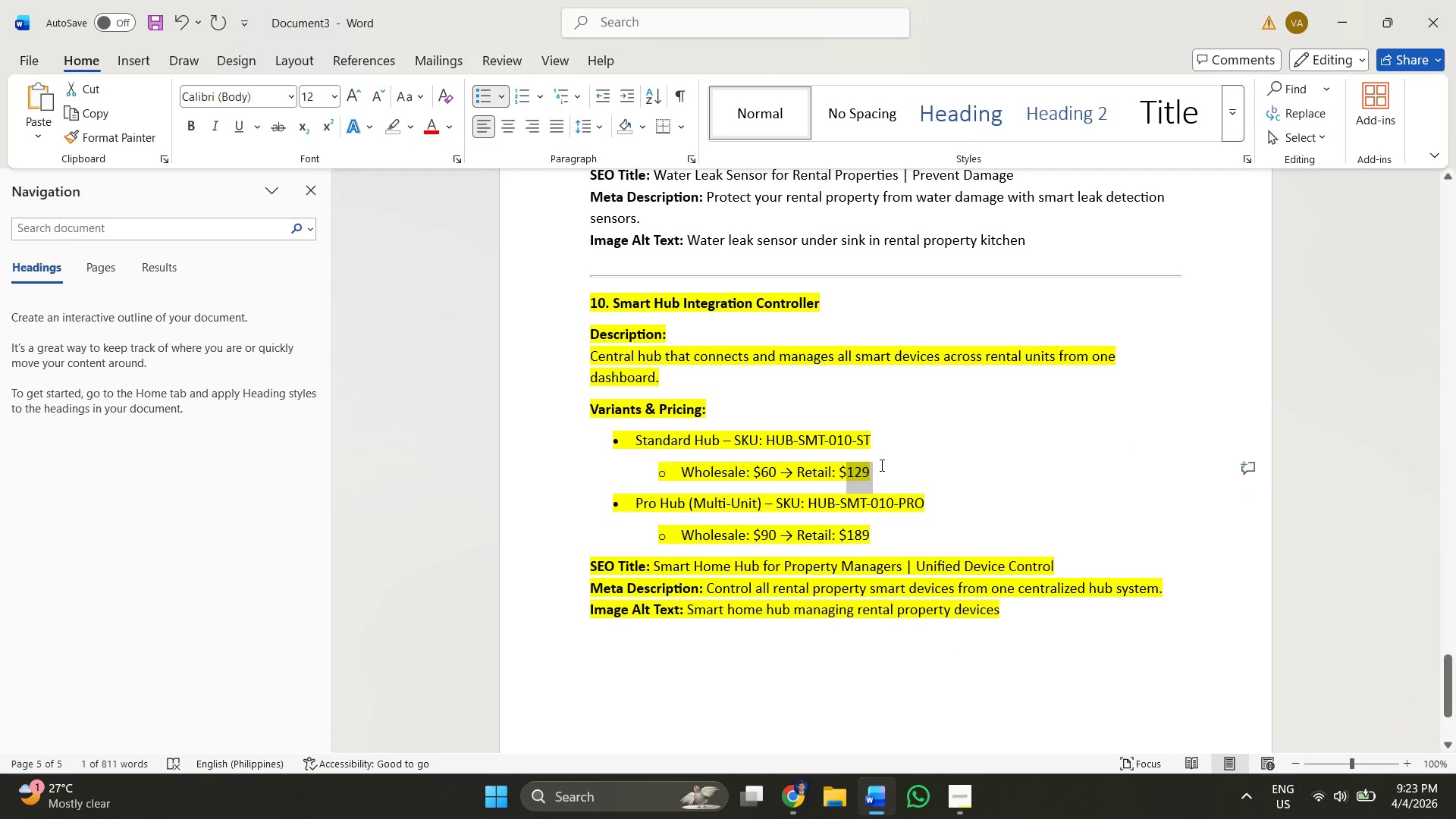 
key(Alt+AltLeft)
 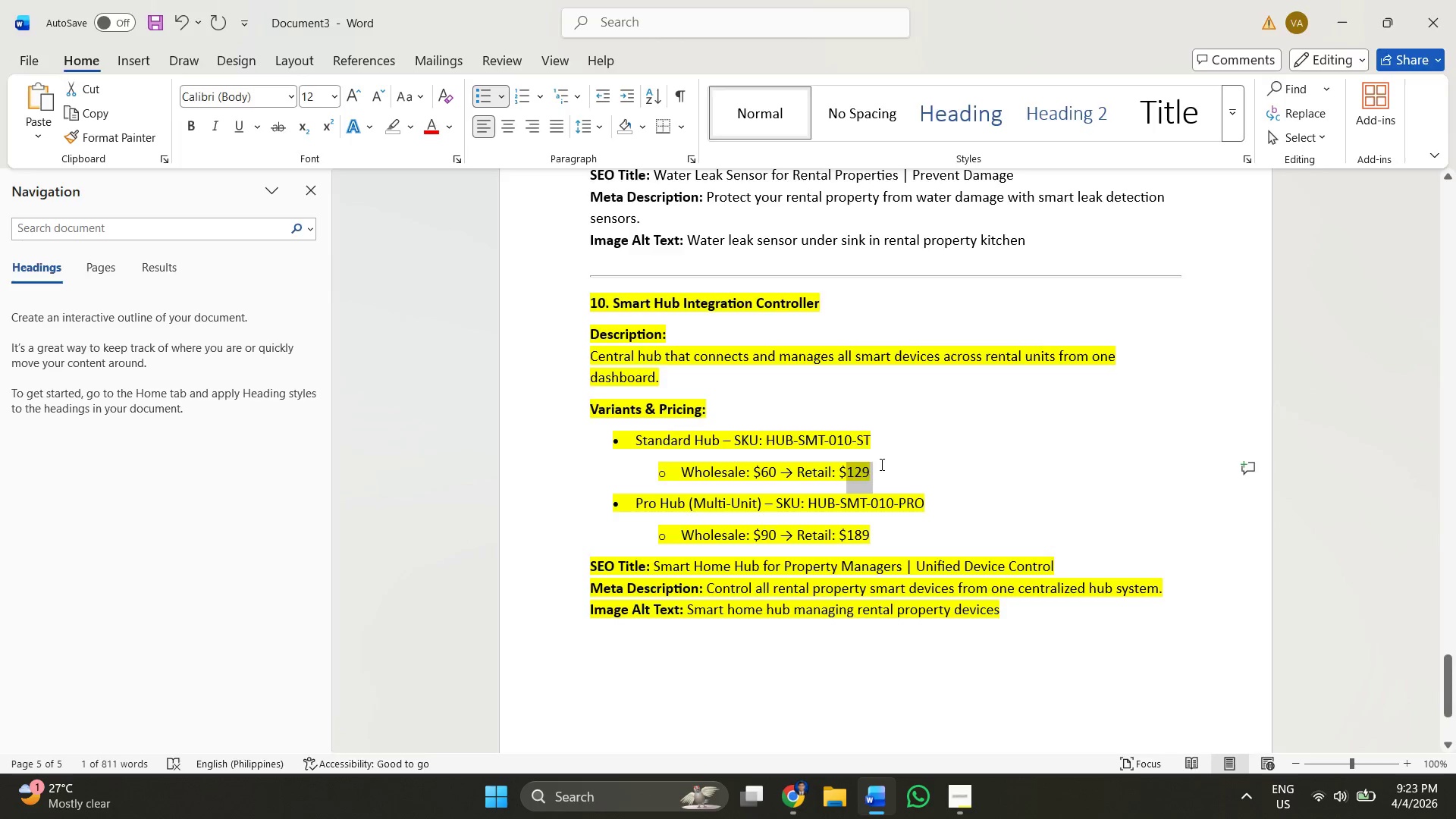 
key(Alt+Tab)
 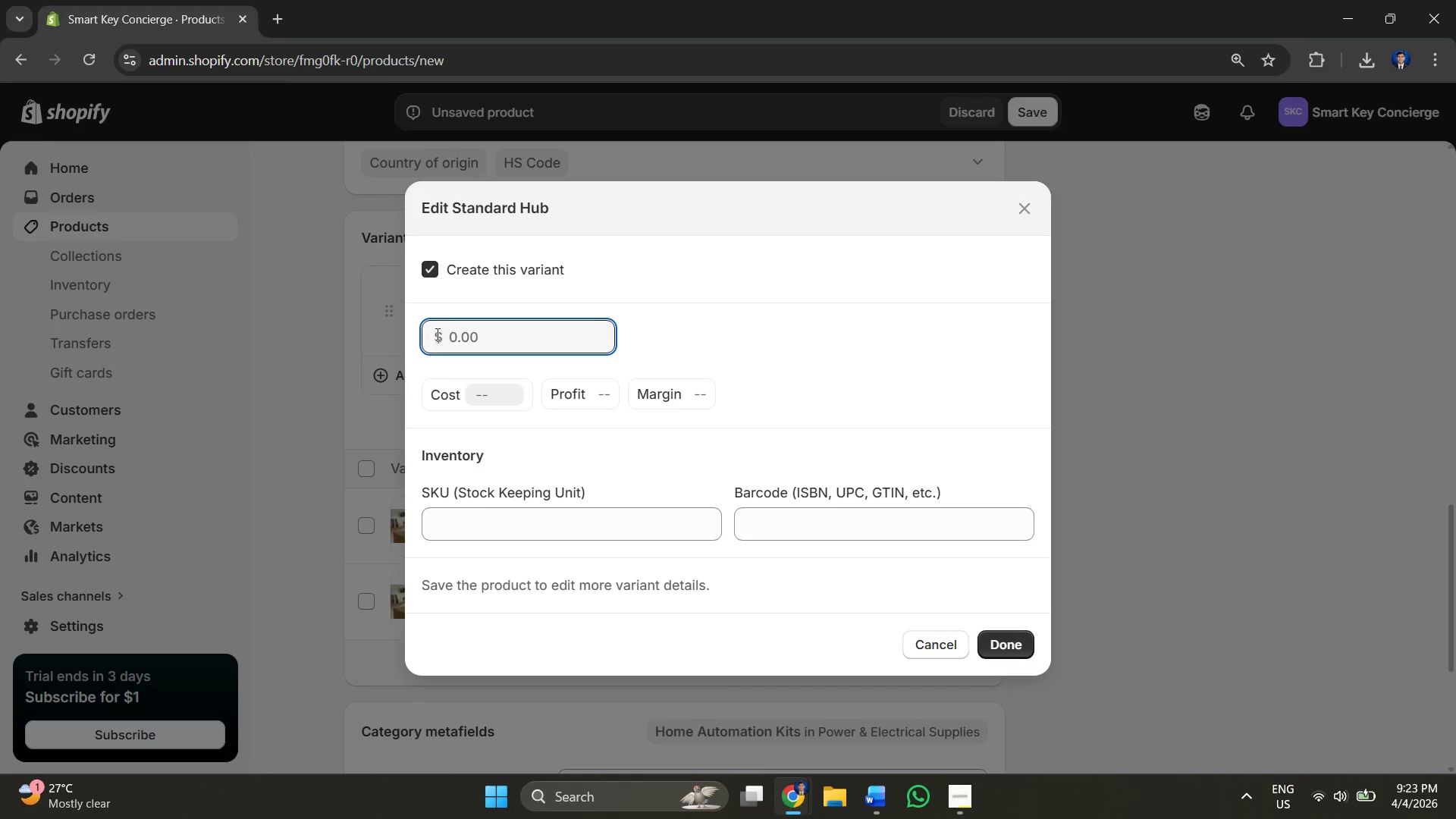 
key(Control+V)
 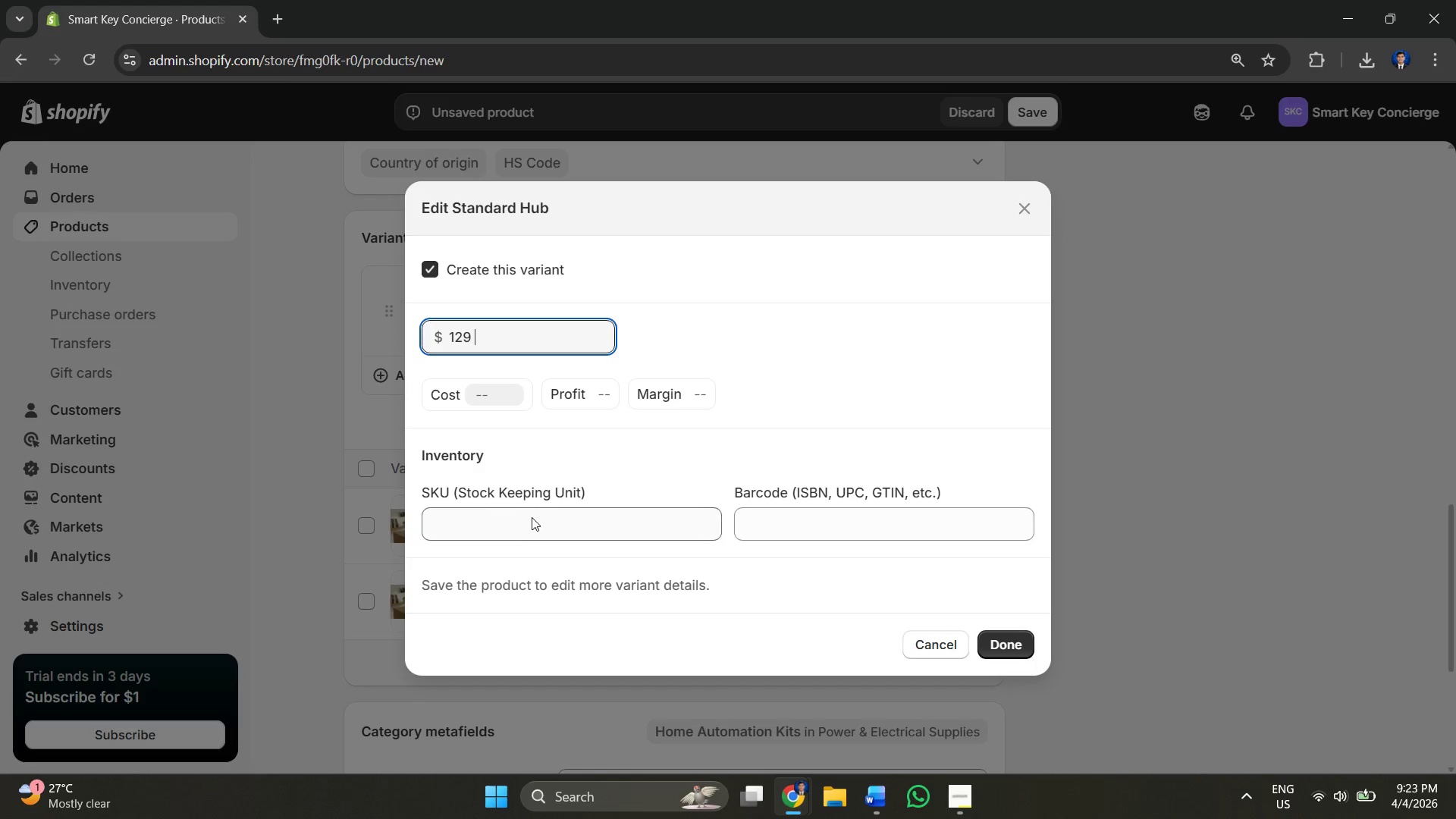 
left_click([532, 516])
 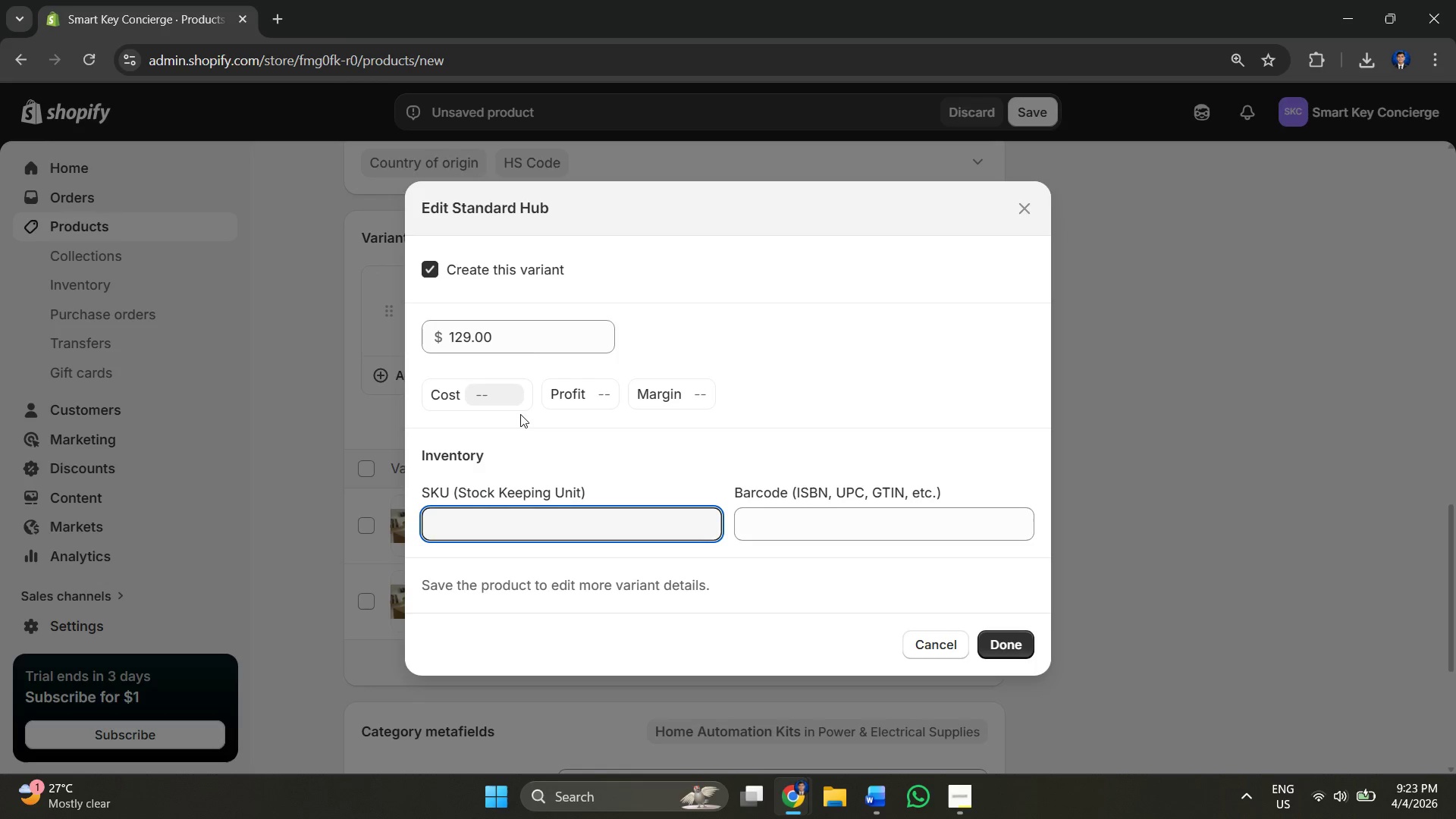 
left_click([495, 393])
 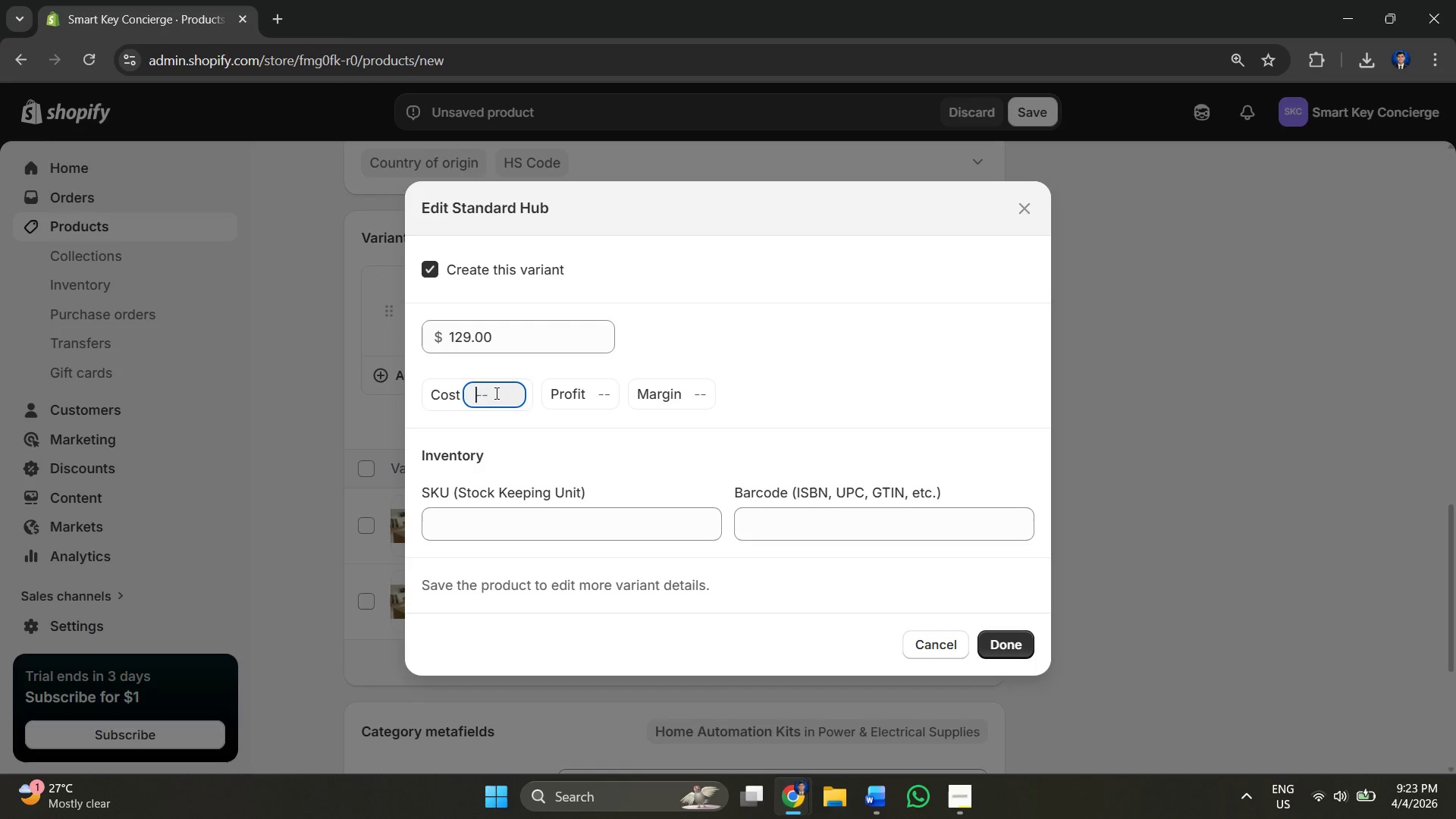 
key(Alt+AltLeft)
 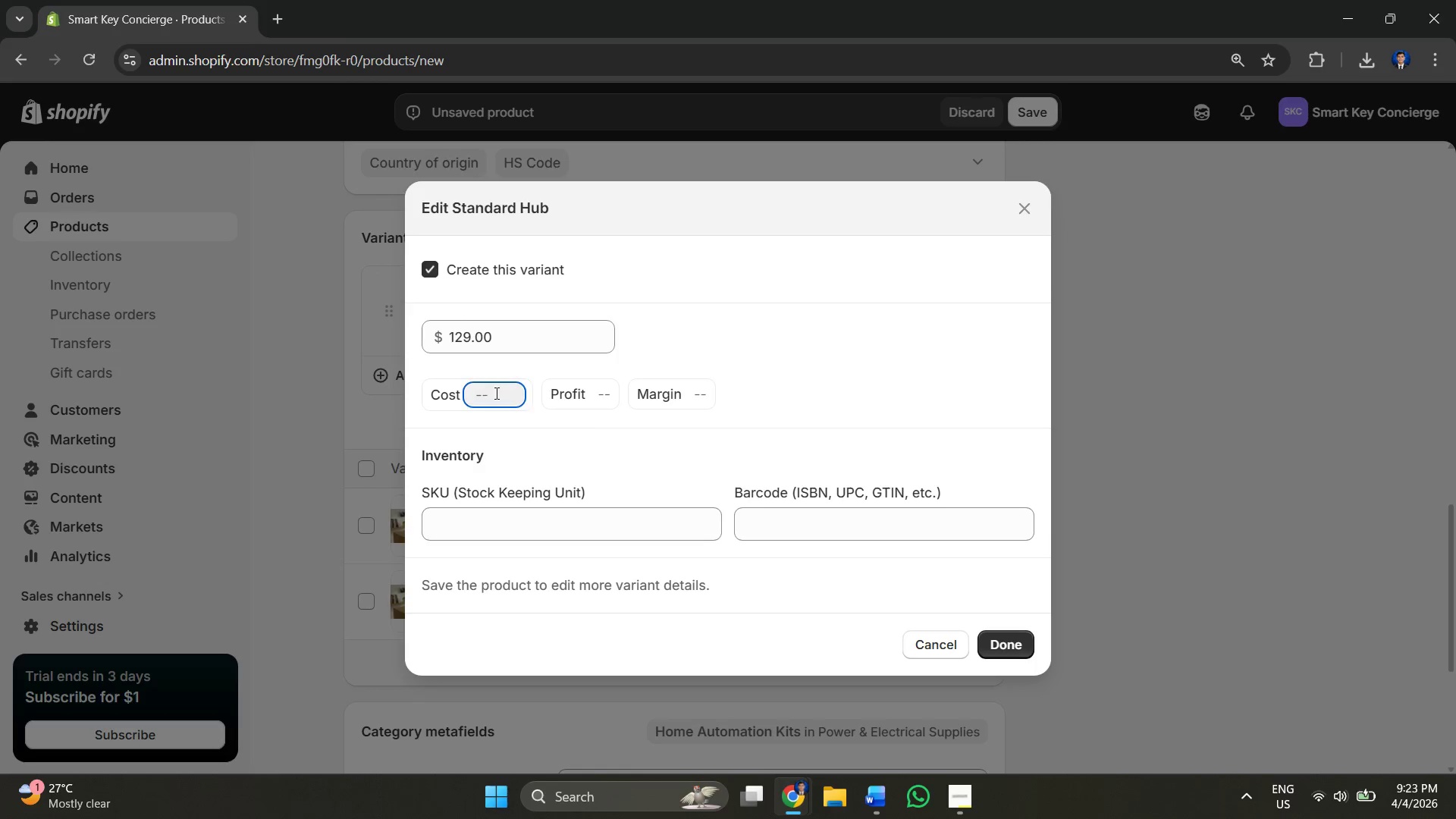 
key(Alt+Tab)
 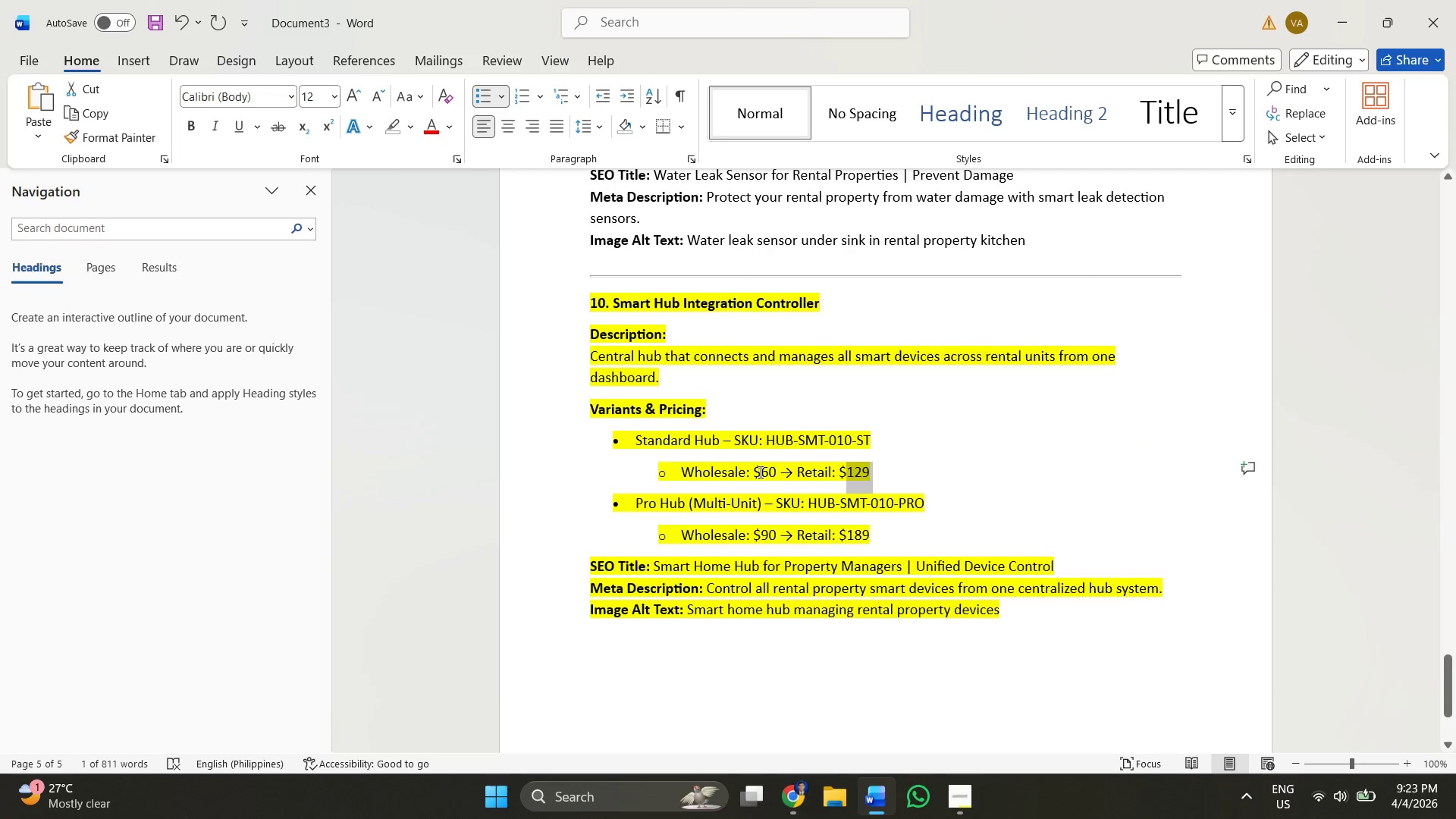 
left_click_drag(start_coordinate=[764, 472], to_coordinate=[775, 471])
 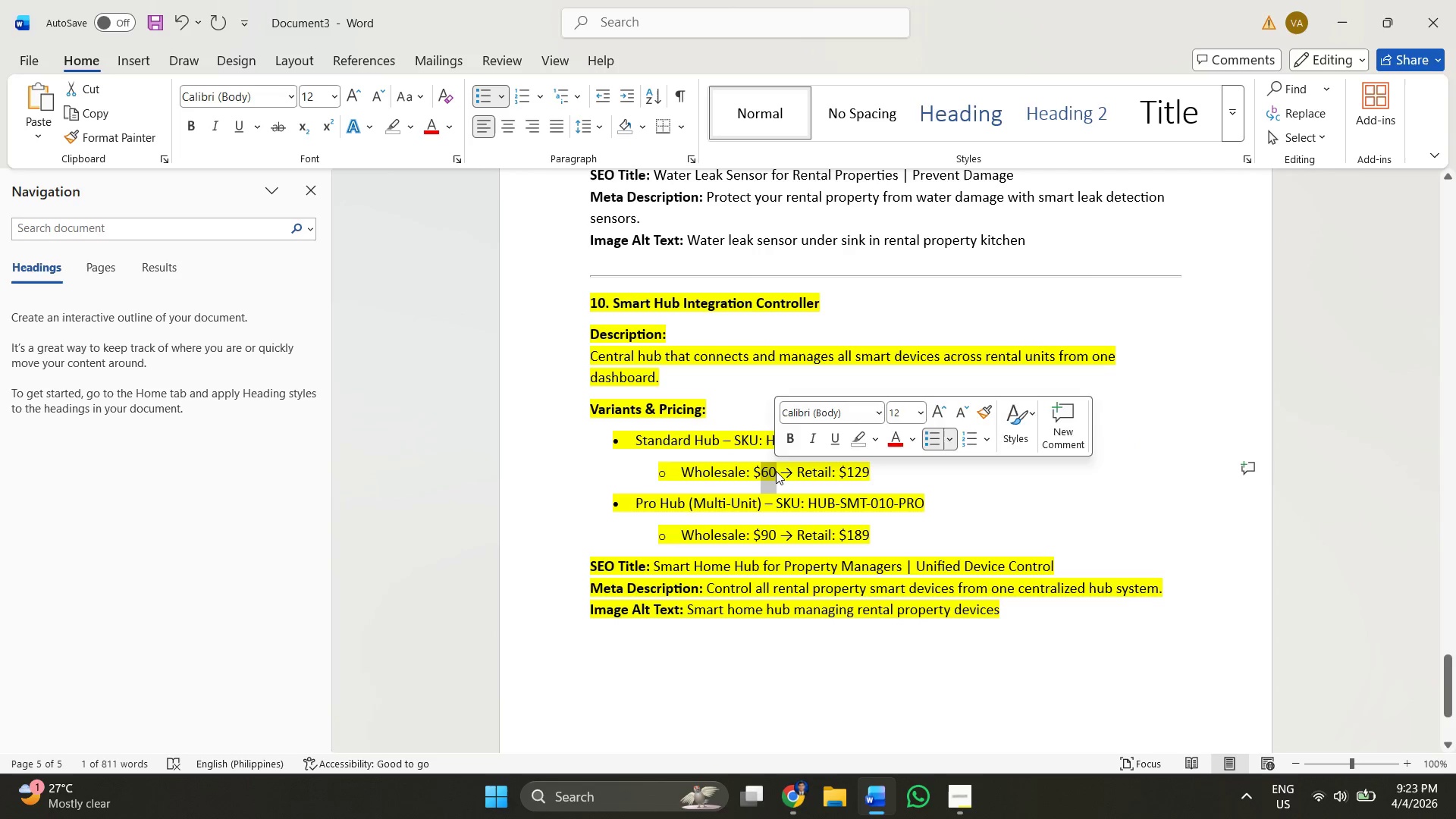 
key(Control+ControlLeft)
 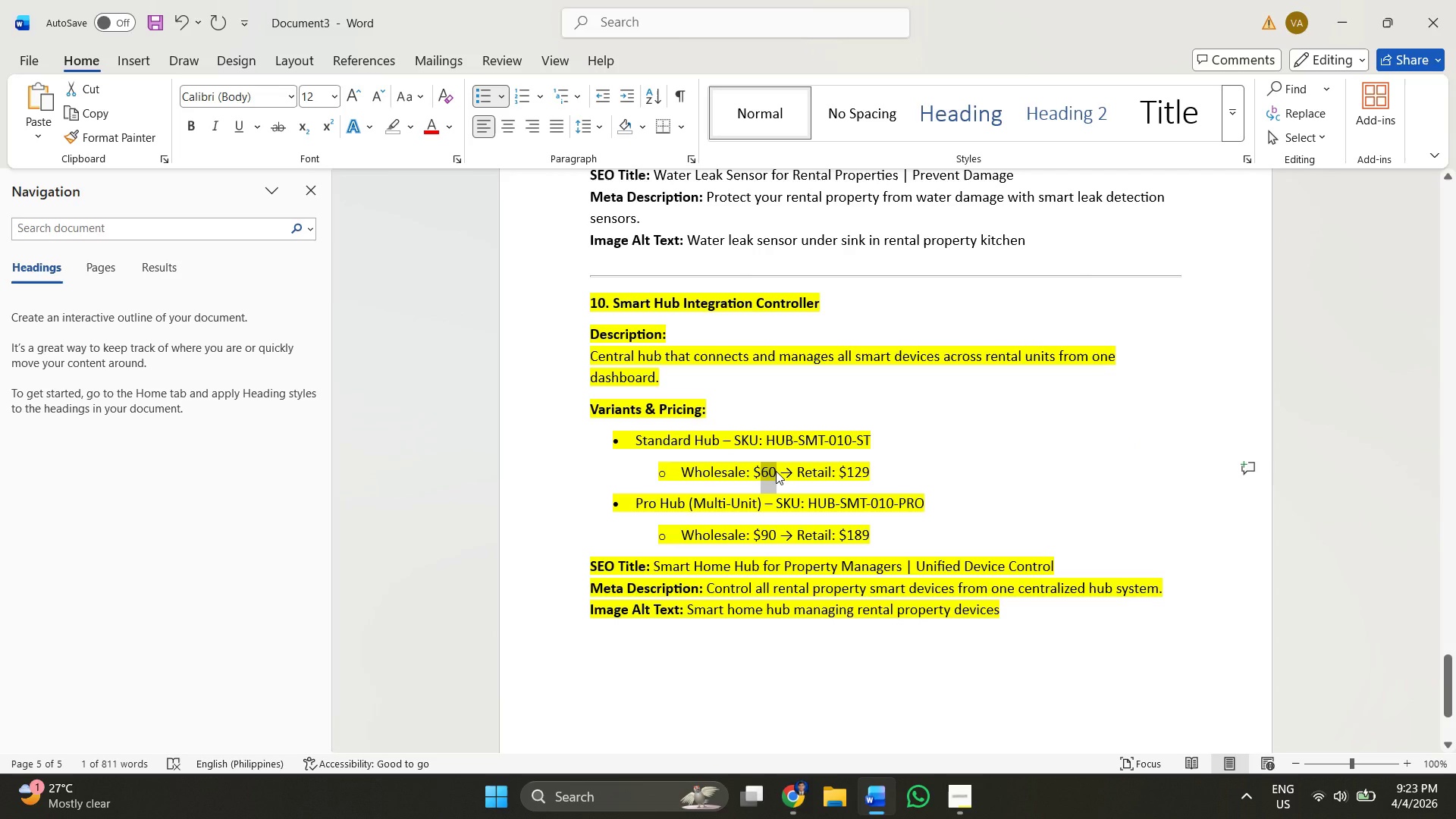 
key(Control+C)
 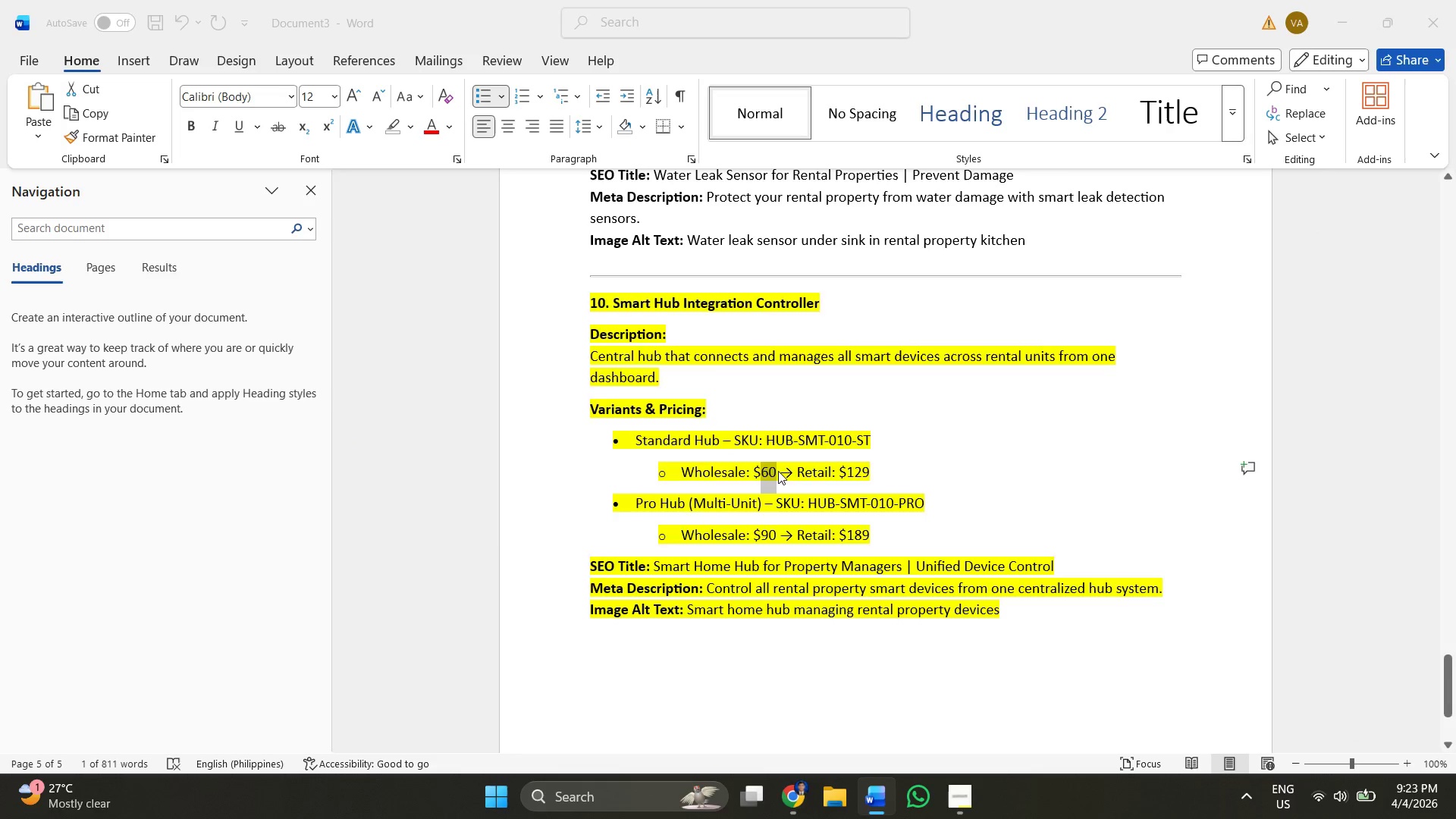 
key(Alt+AltLeft)
 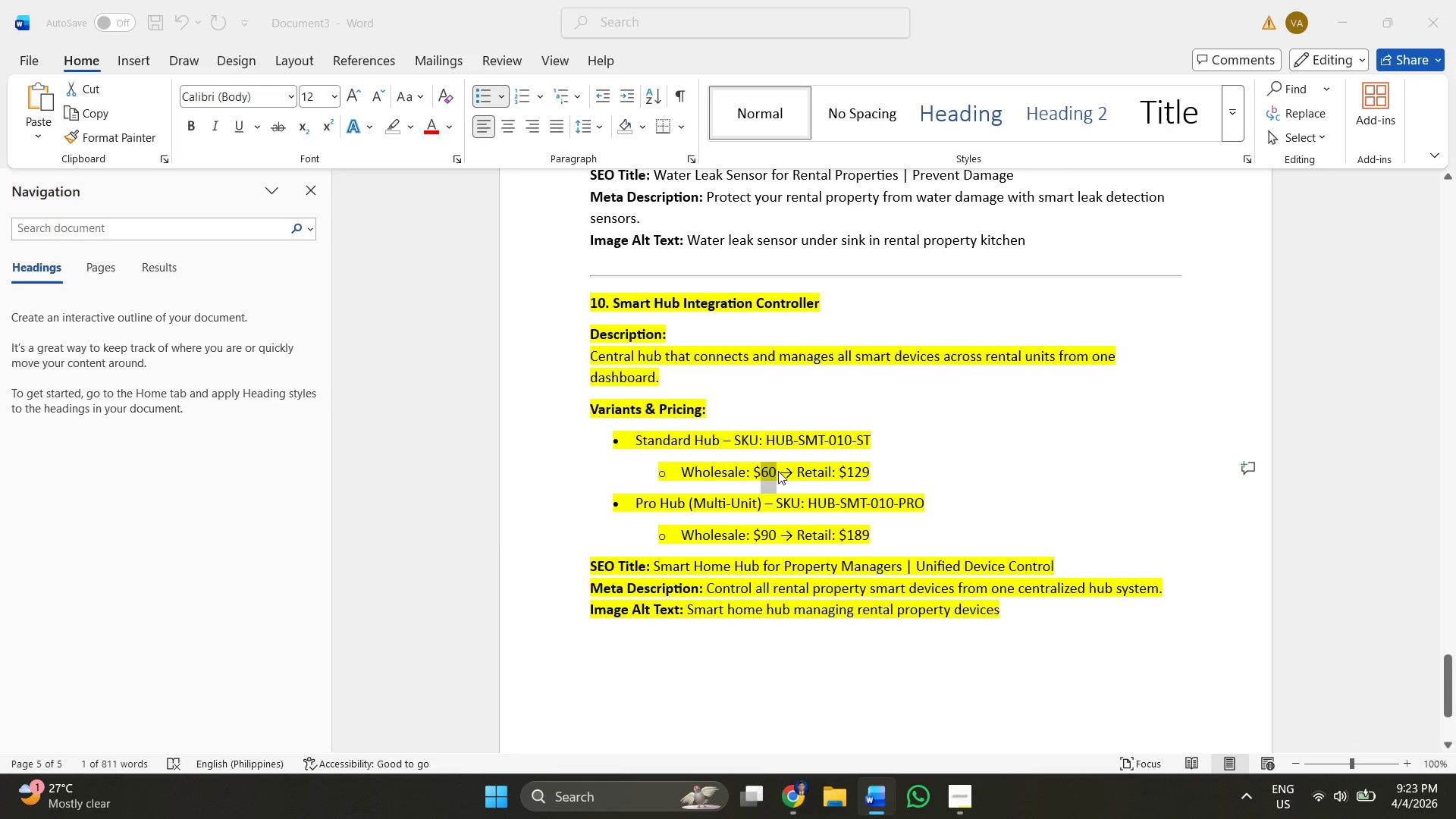 
key(Alt+Tab)
 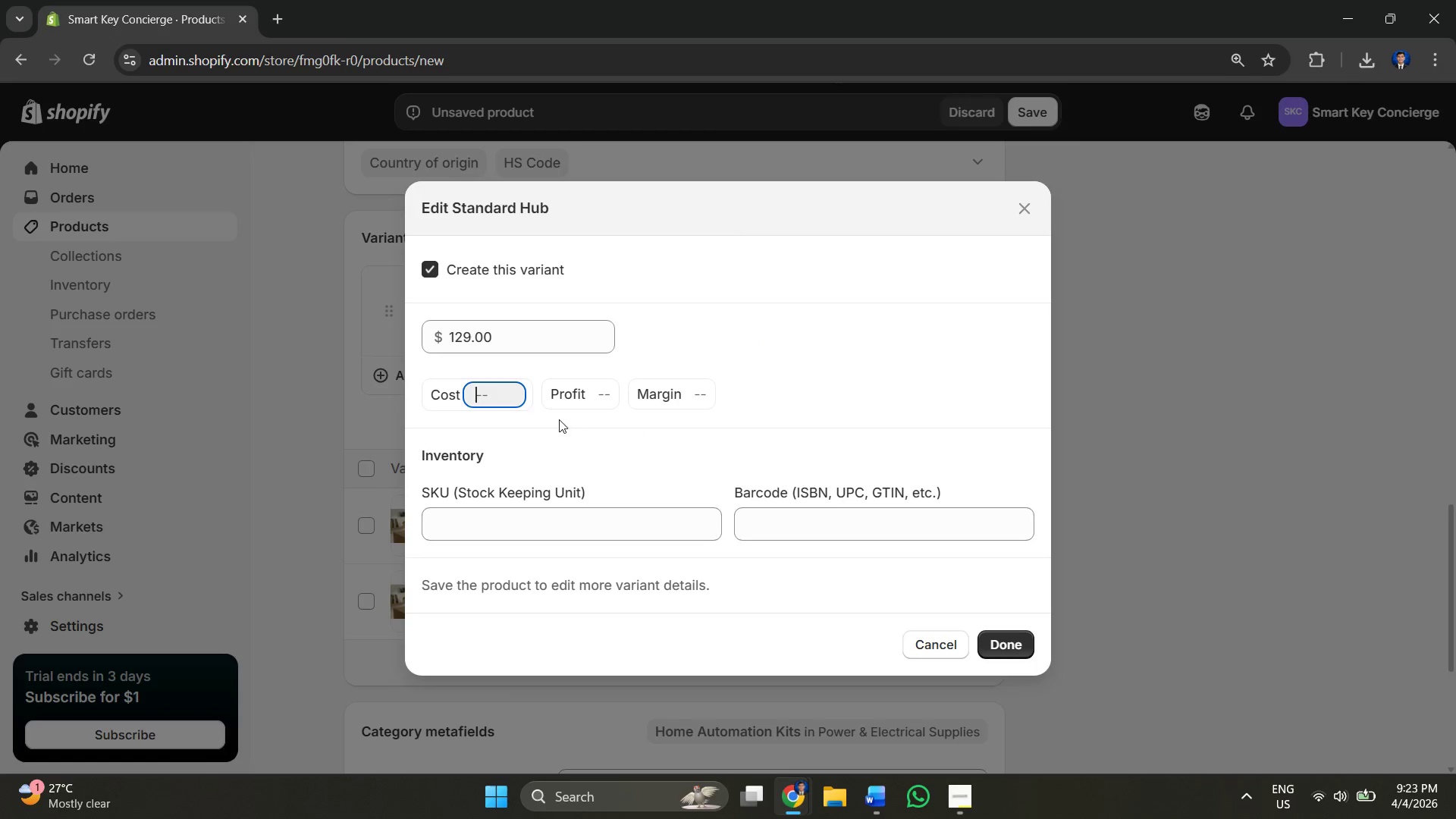 
key(Control+V)
 